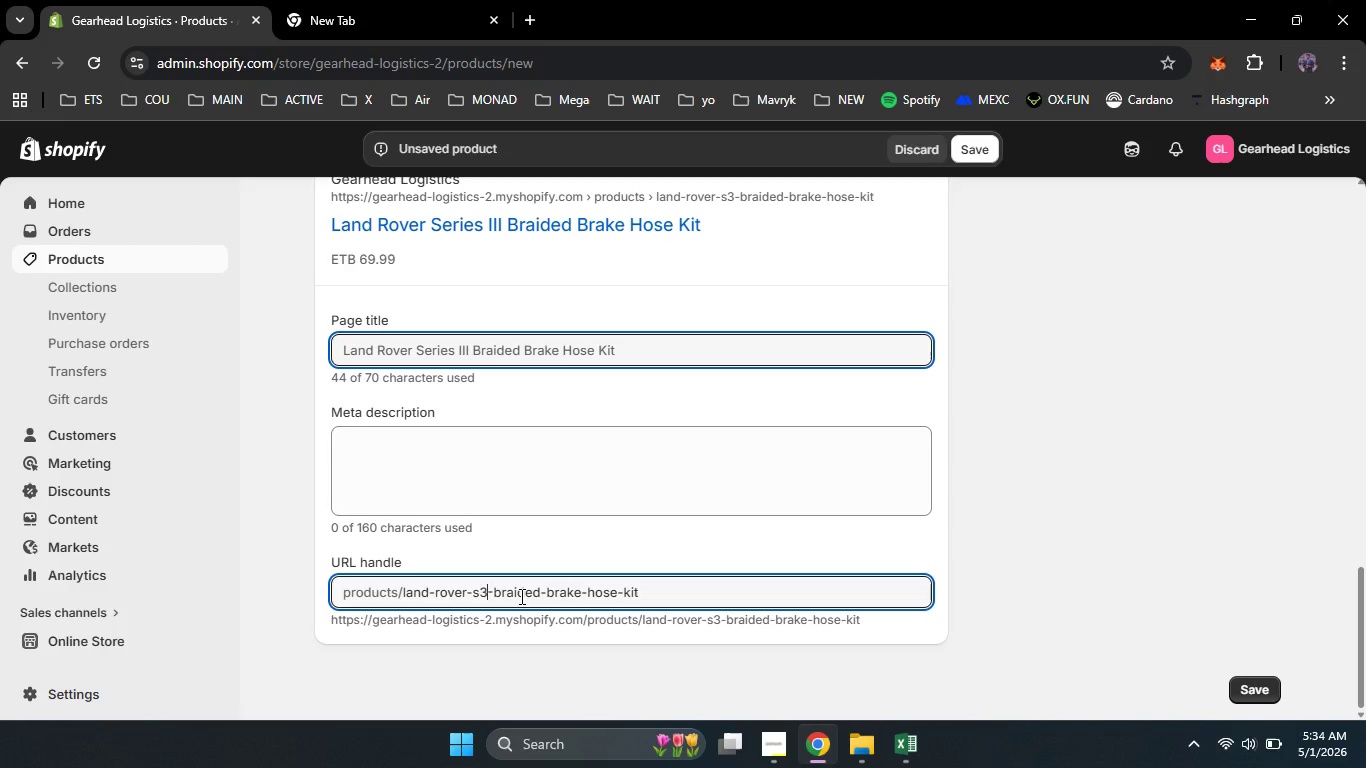 
double_click([520, 596])
 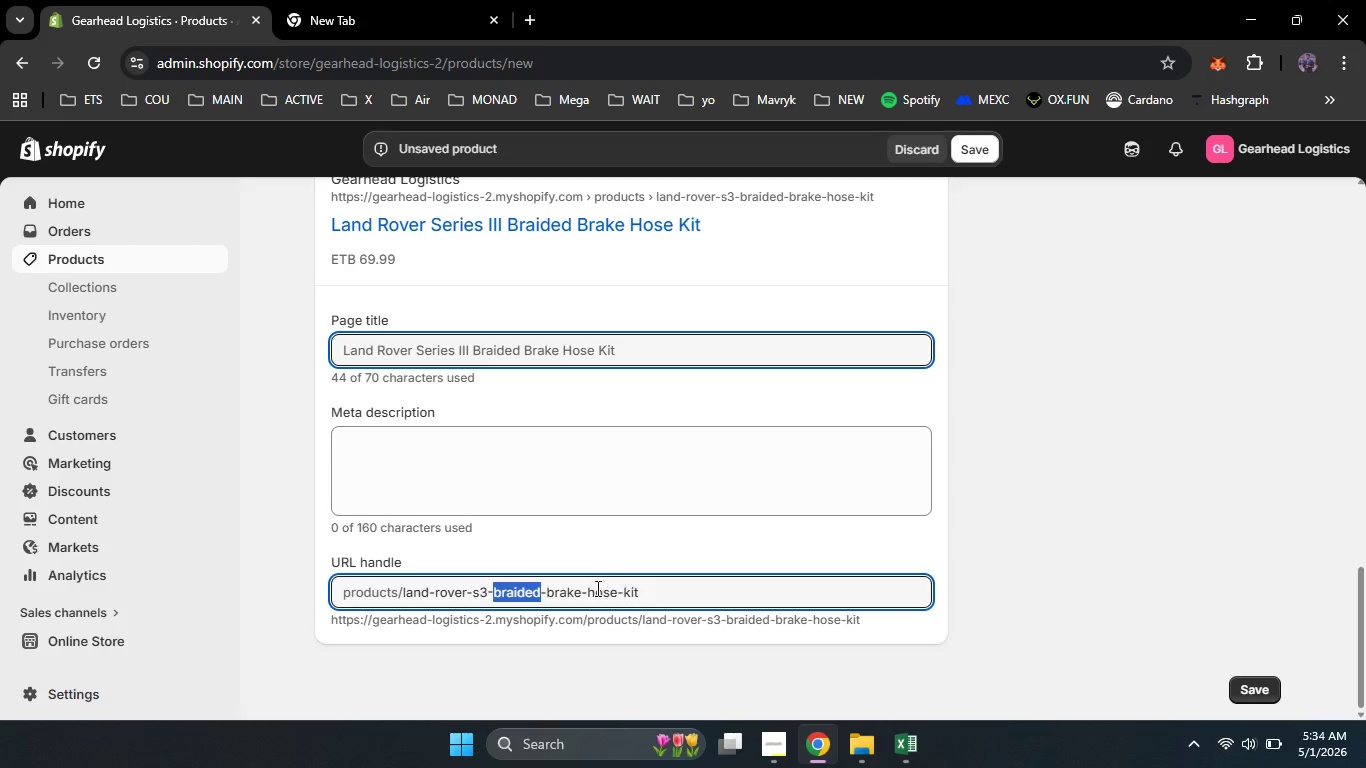 
wait(6.88)
 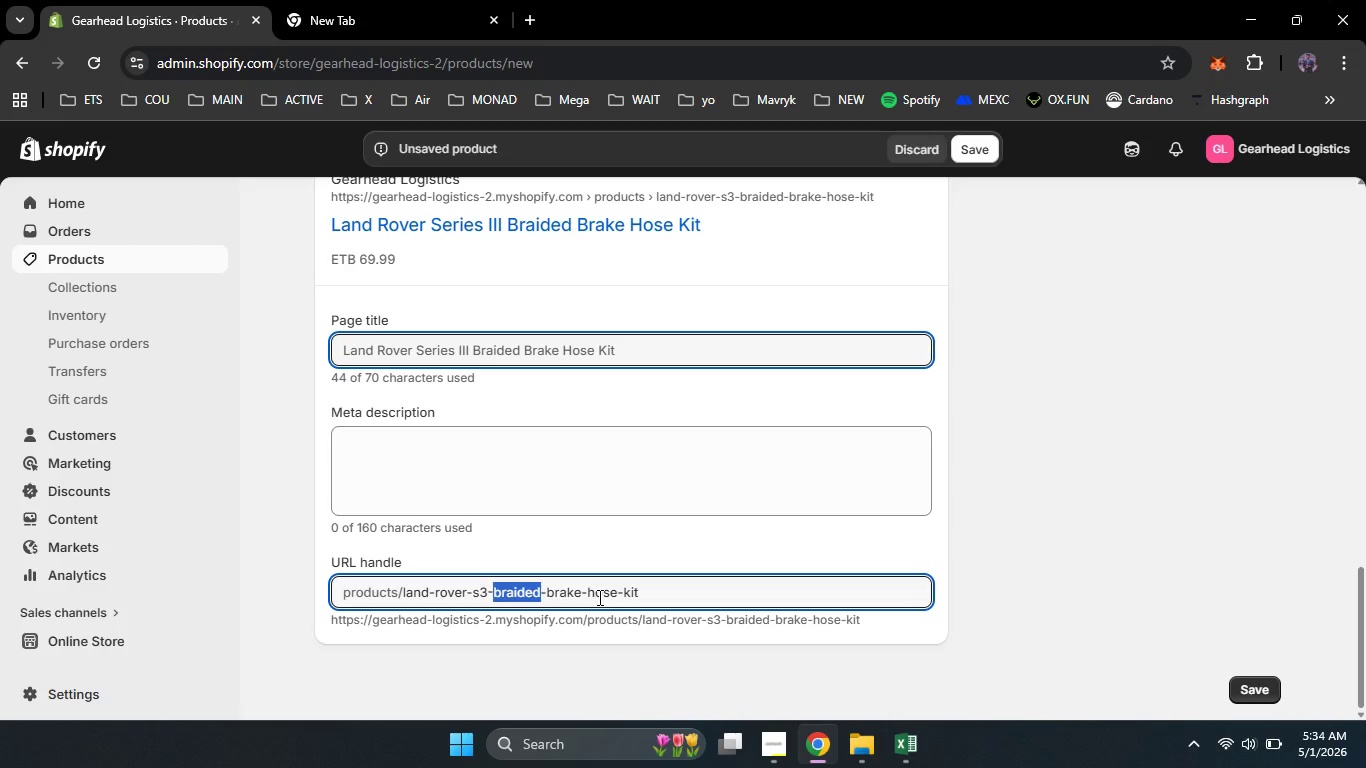 
double_click([563, 595])
 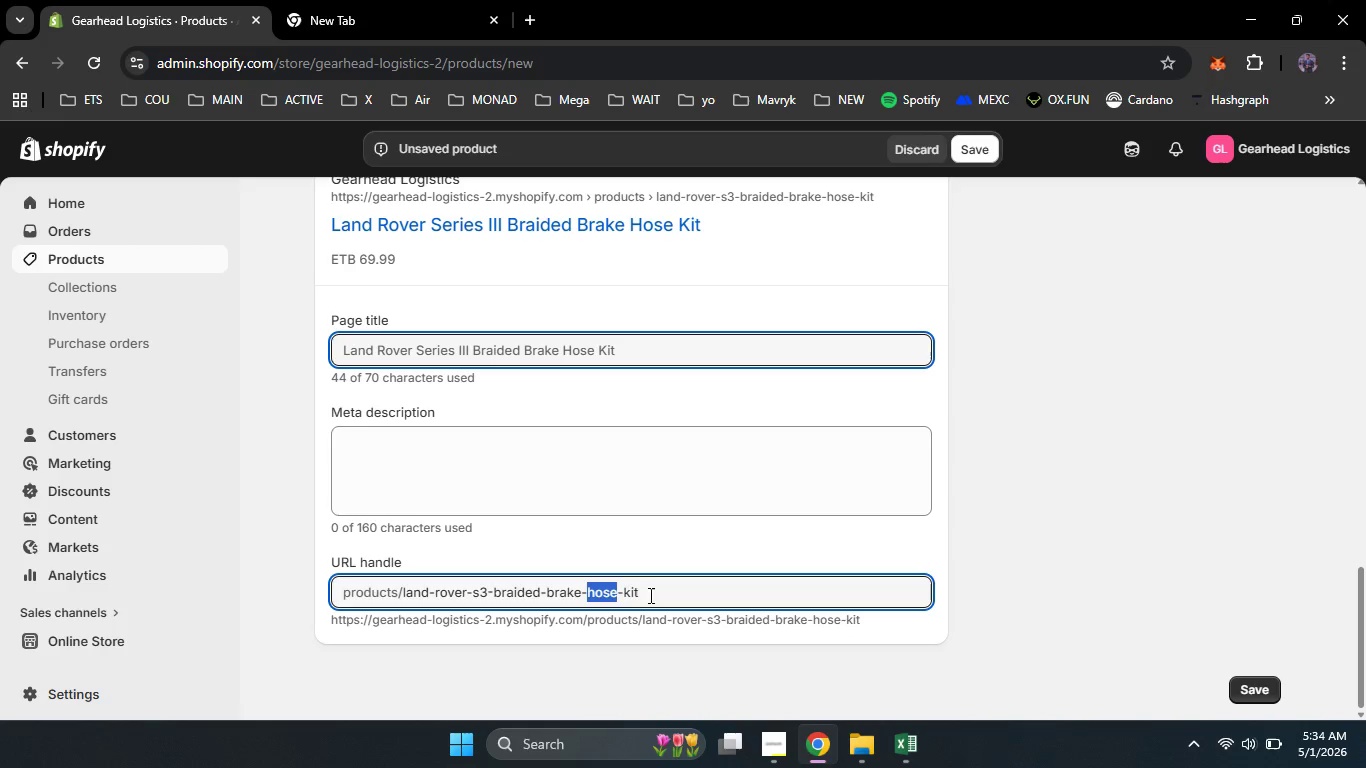 
double_click([604, 595])
 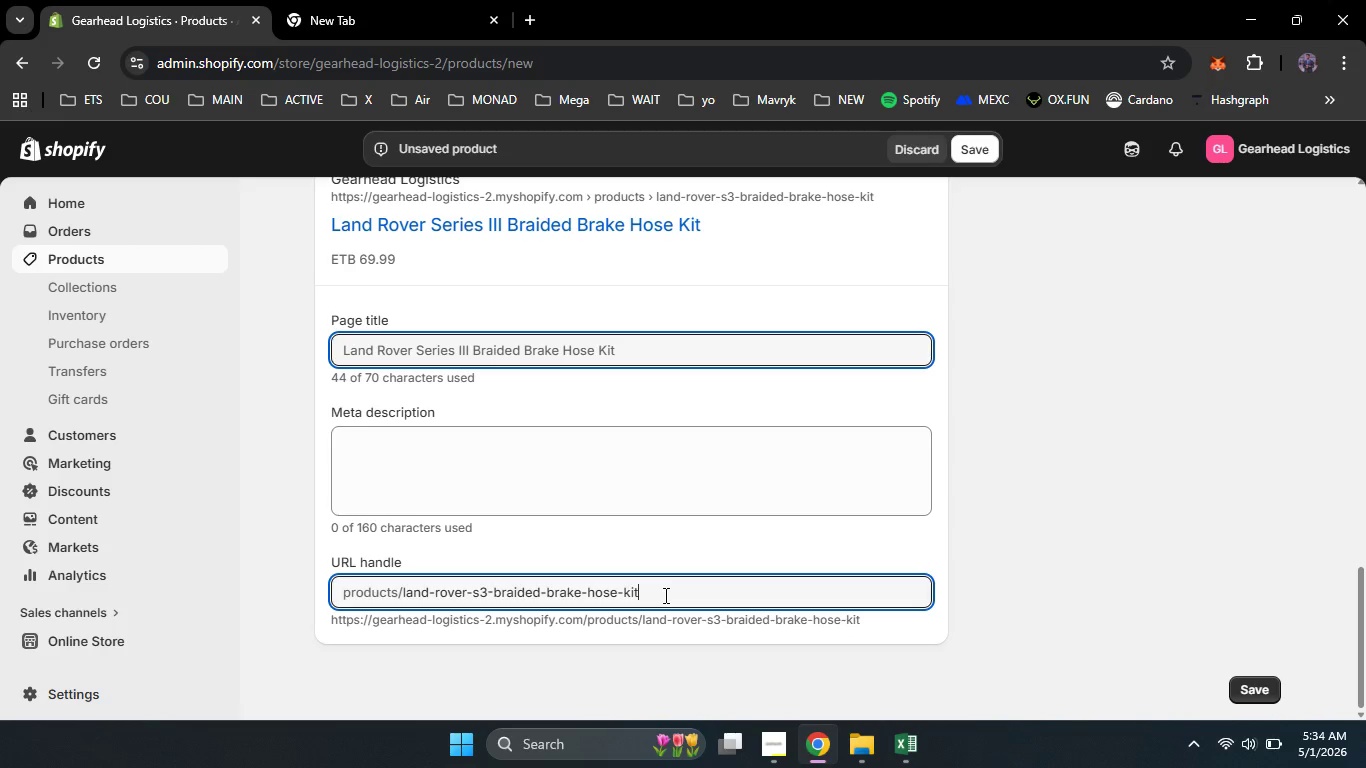 
left_click([664, 595])
 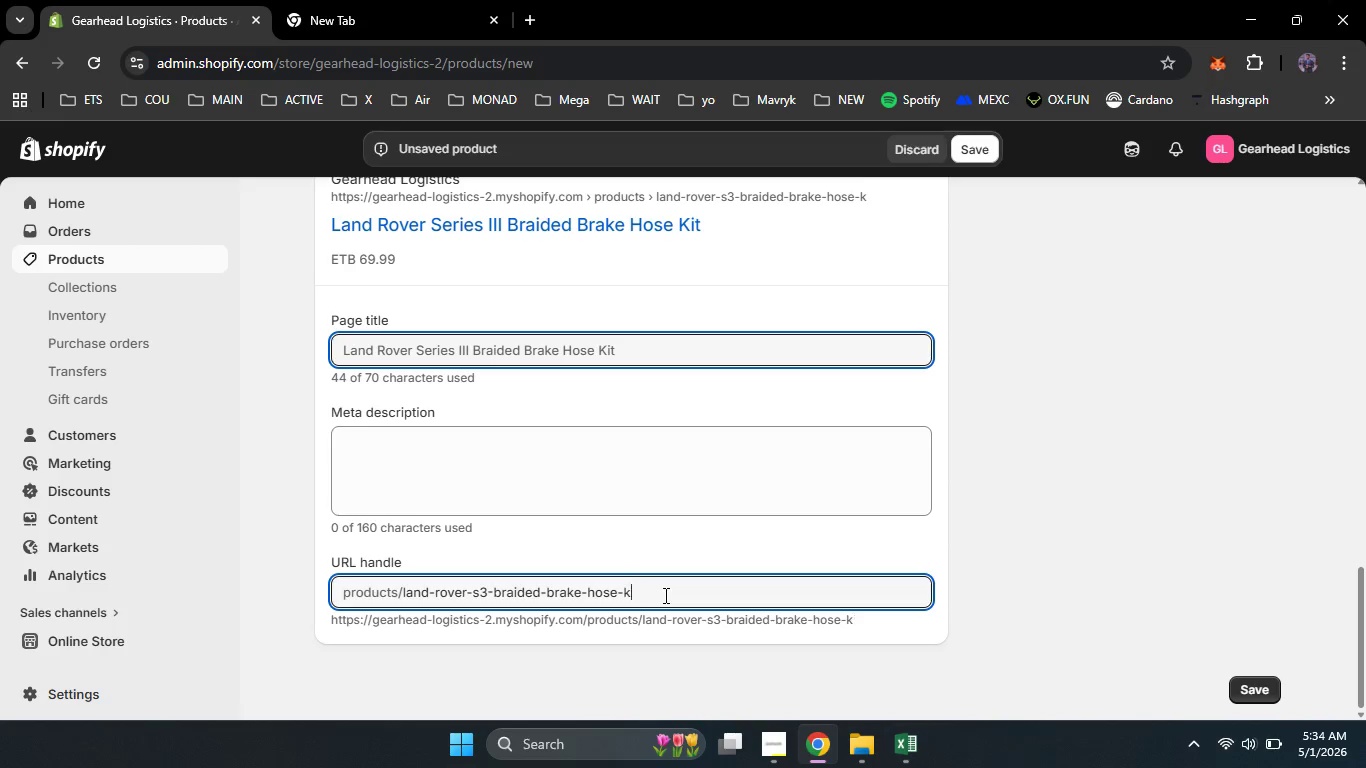 
key(Backspace)
 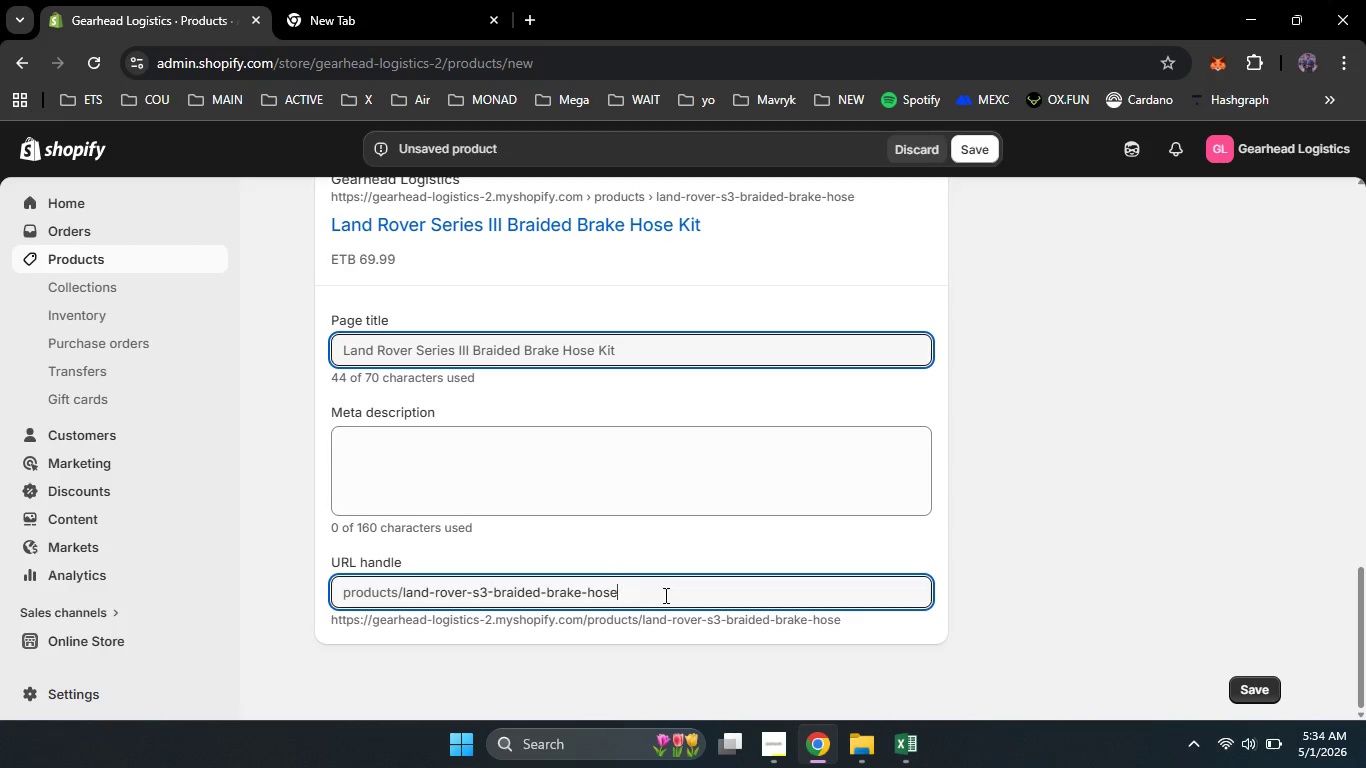 
key(Backspace)
 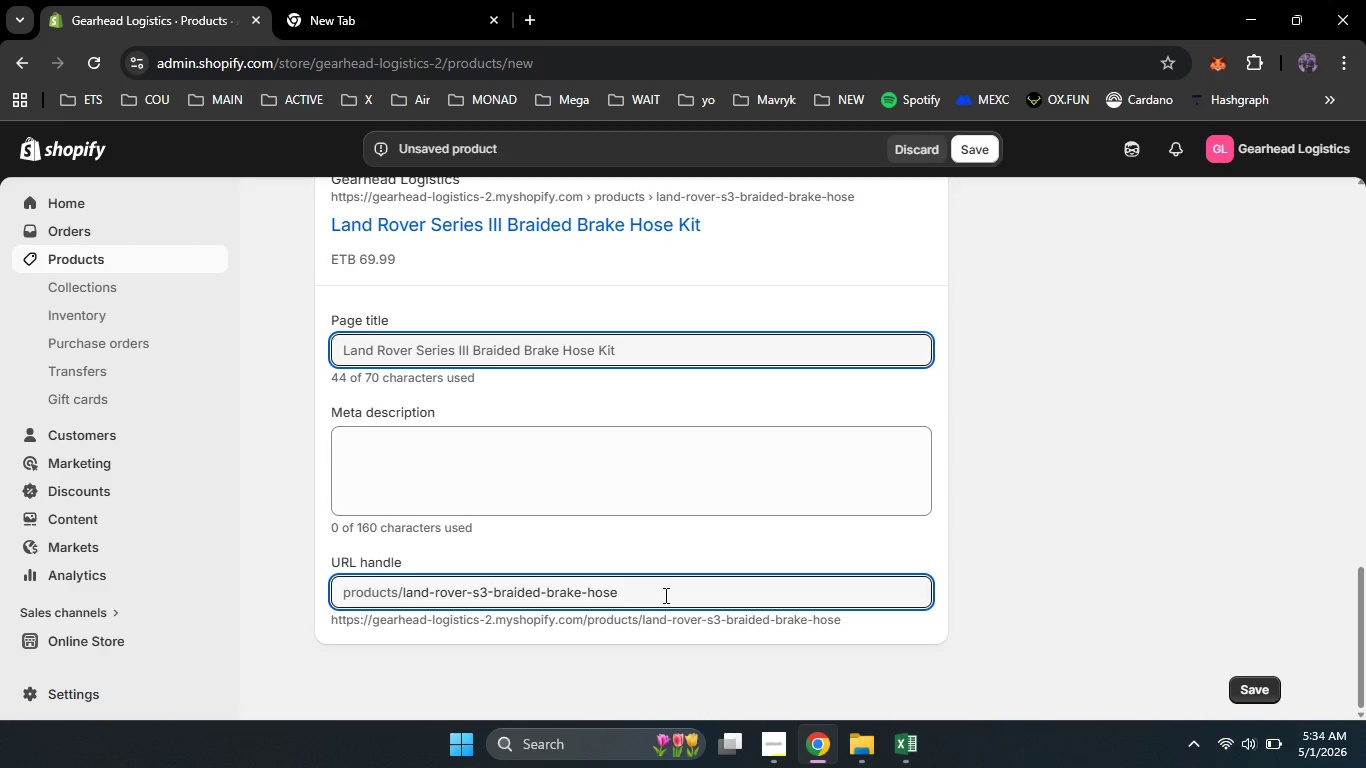 
key(Backspace)
 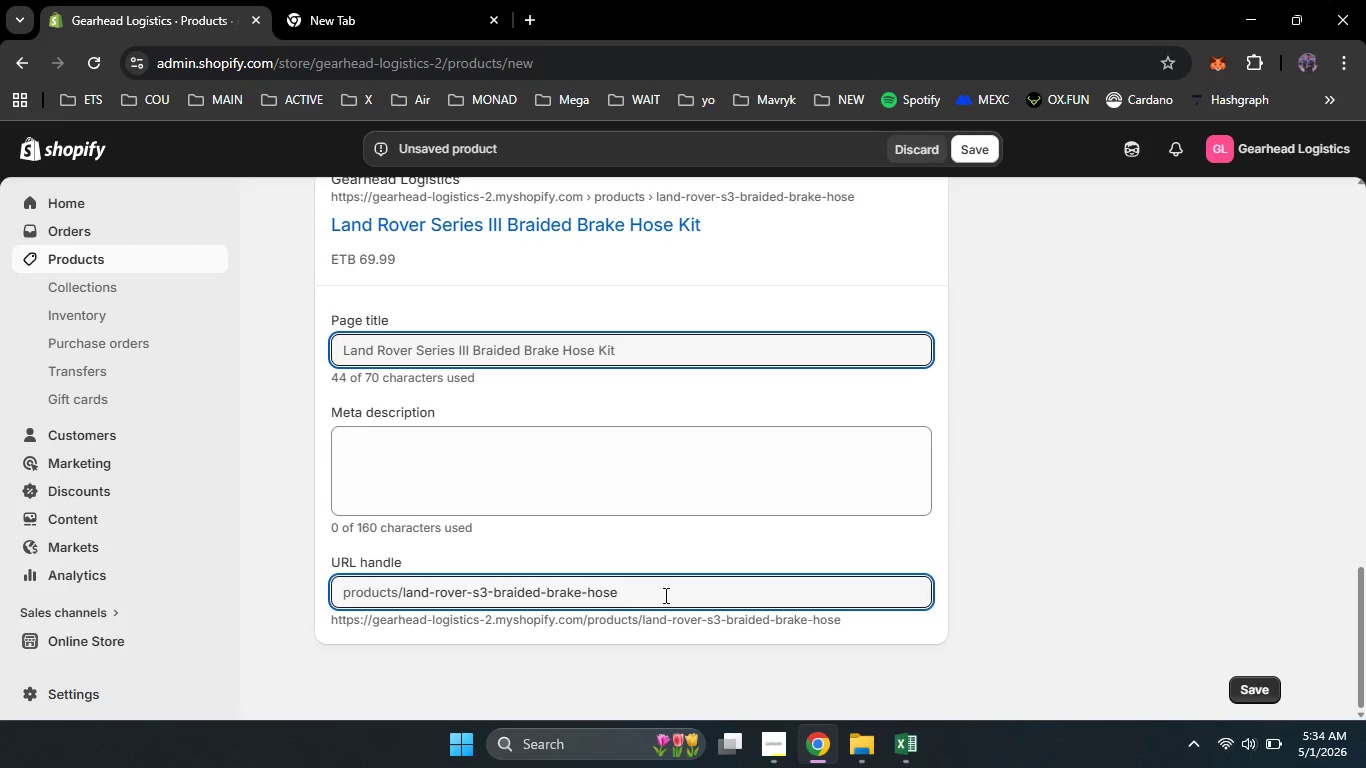 
key(Backspace)
 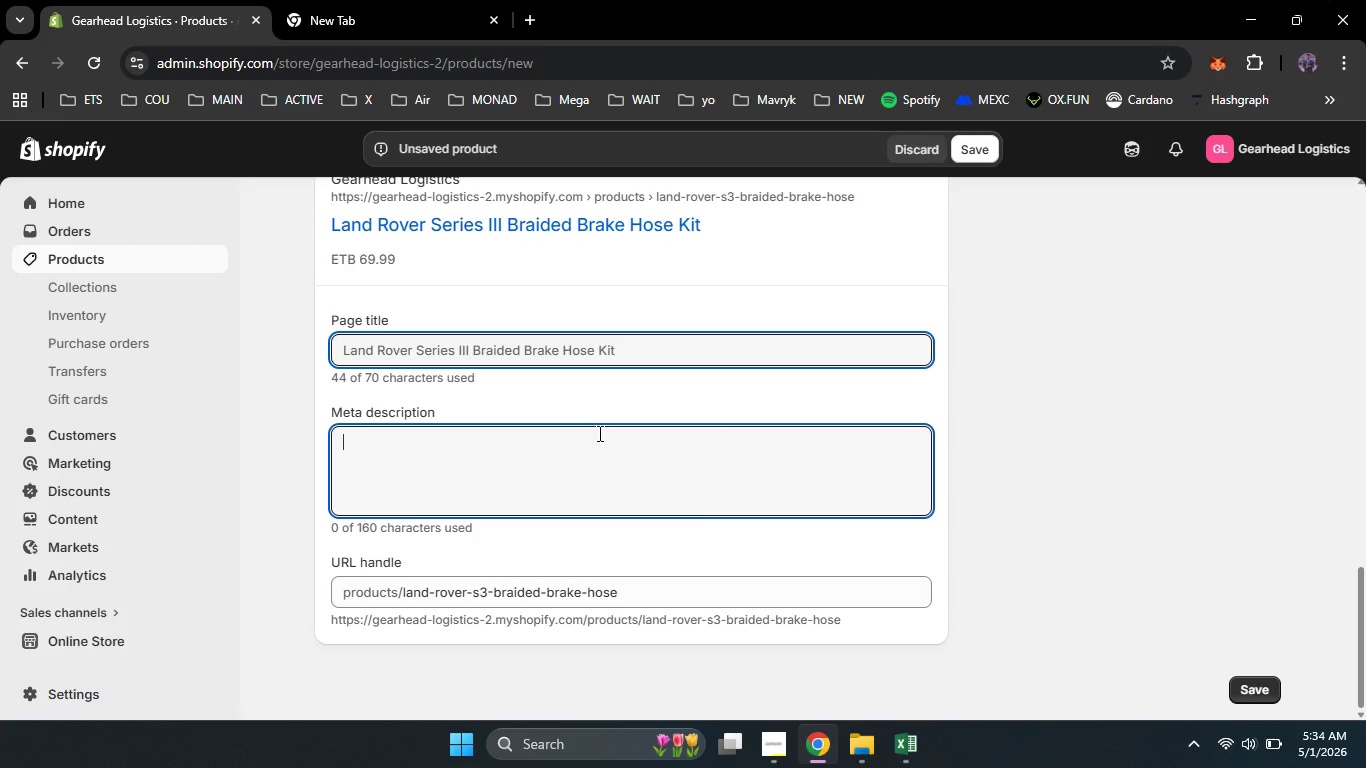 
left_click([598, 433])
 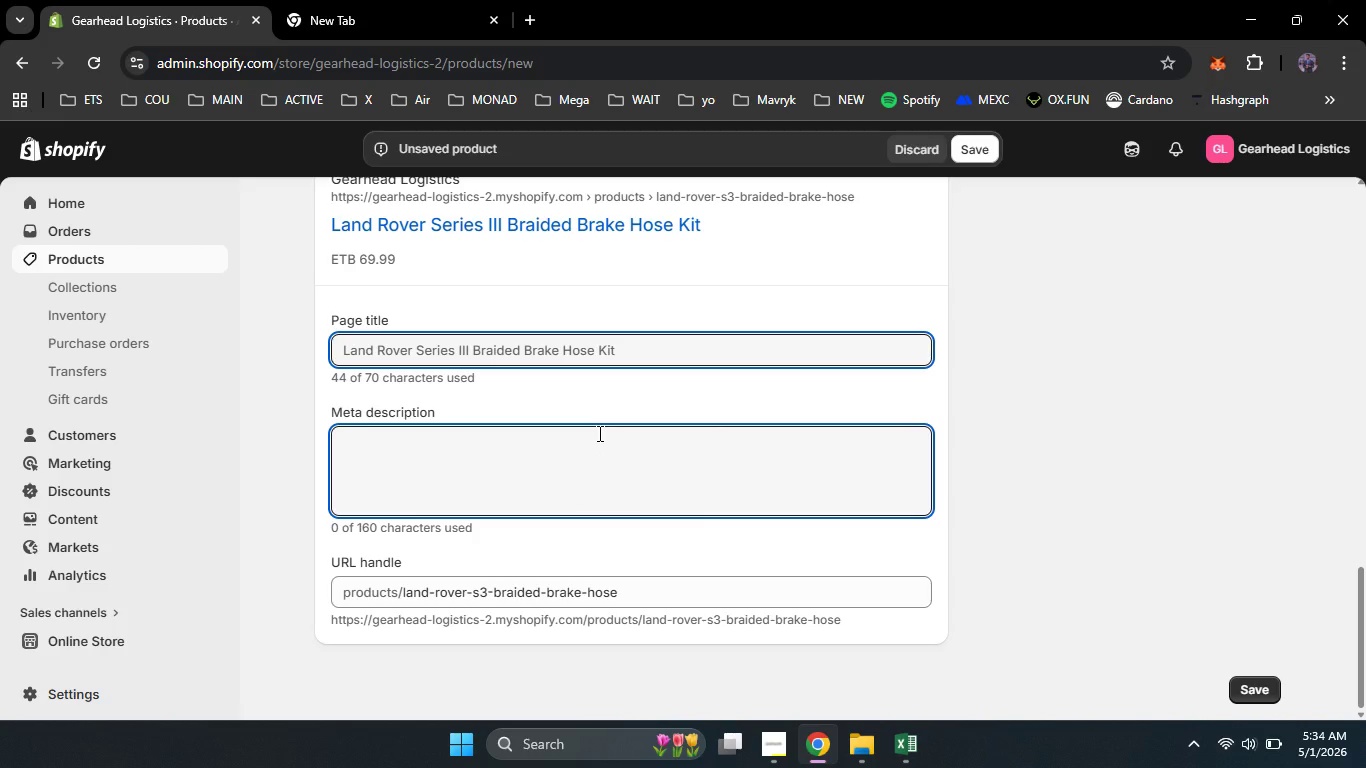 
hold_key(key=ShiftLeft, duration=1.51)
 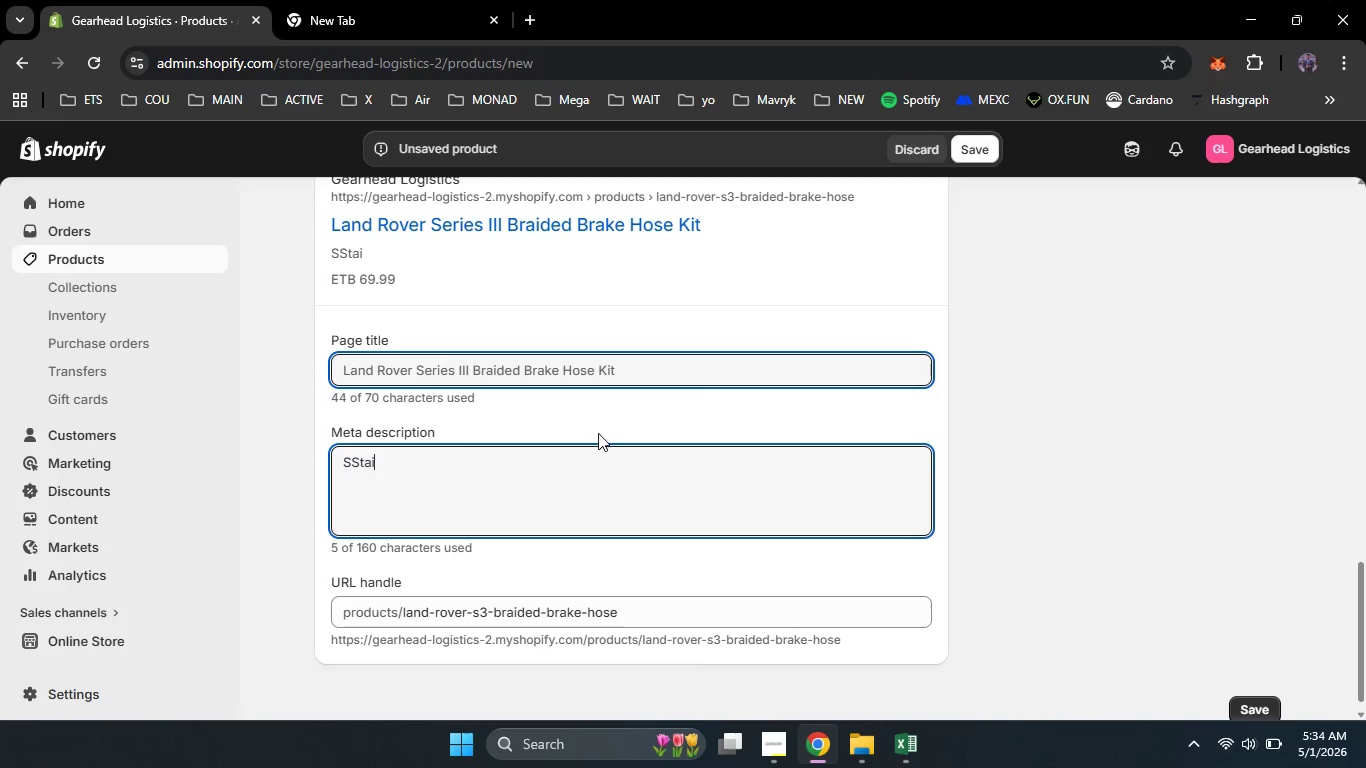 
type(SStainless Steel braided brake hosr)
key(Backspace)
type(e kit for Land Rover Series III 1971-1985. Dor A)
key(Backspace)
key(Backspace)
key(Backspace)
type(t approved )
 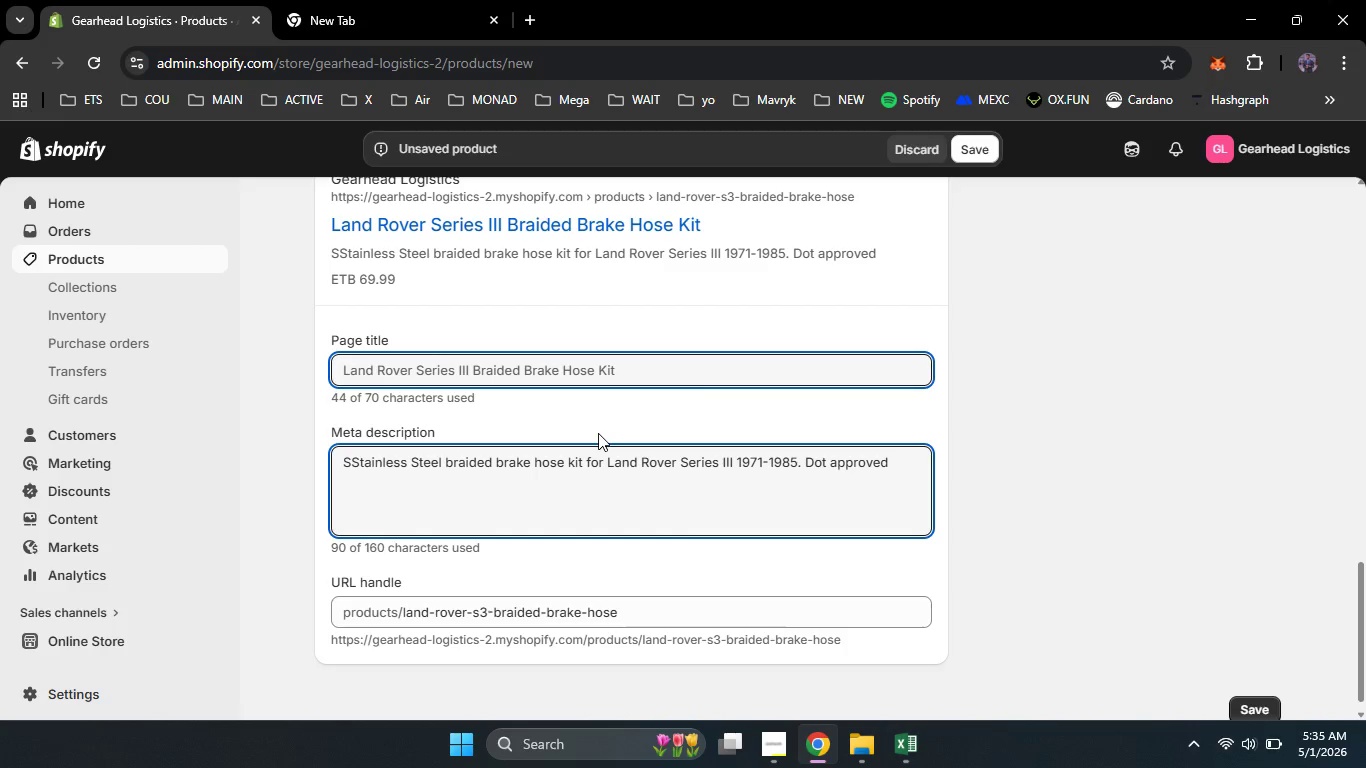 
wait(5.75)
 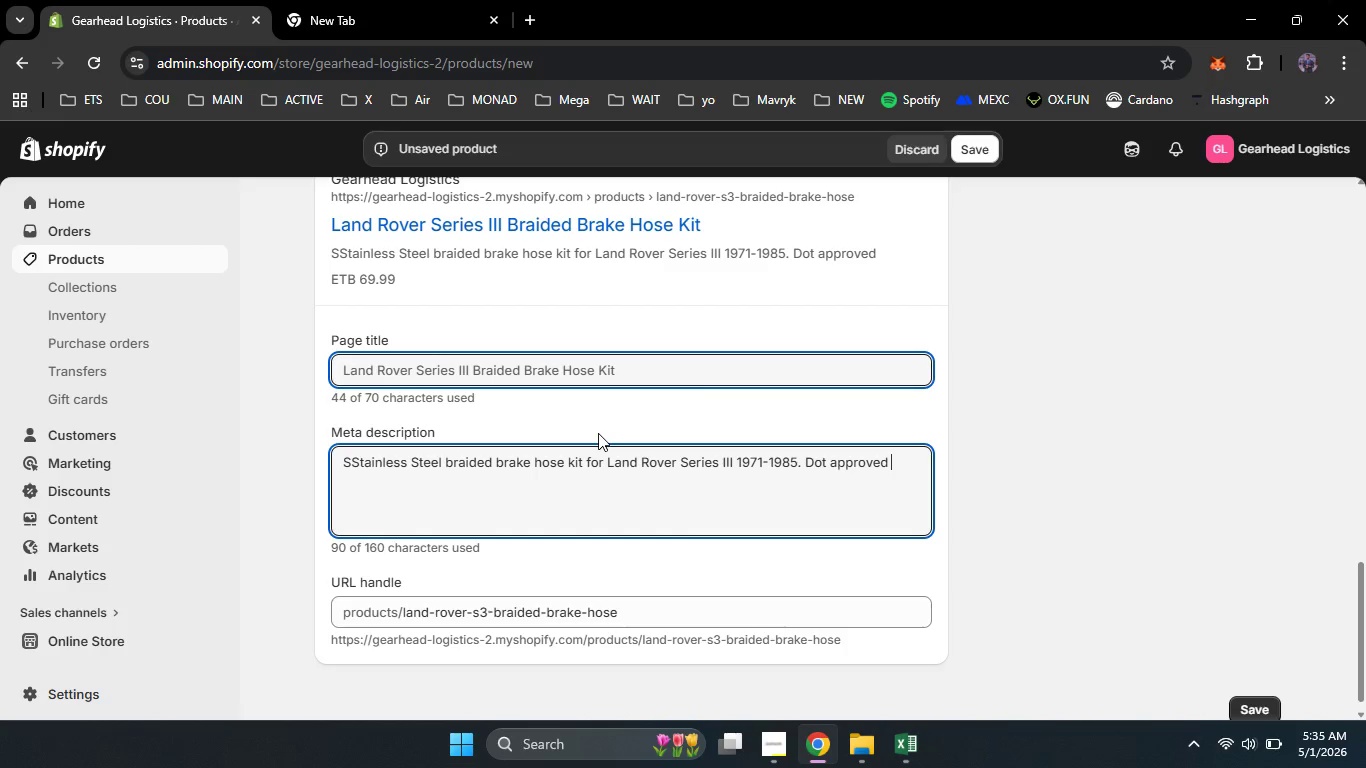 
type(,)
key(Backspace)
key(Backspace)
type(, includes ak)
key(Backspace)
type(ll 4 hoses with crush washers. Hard to find quality in the US.)
 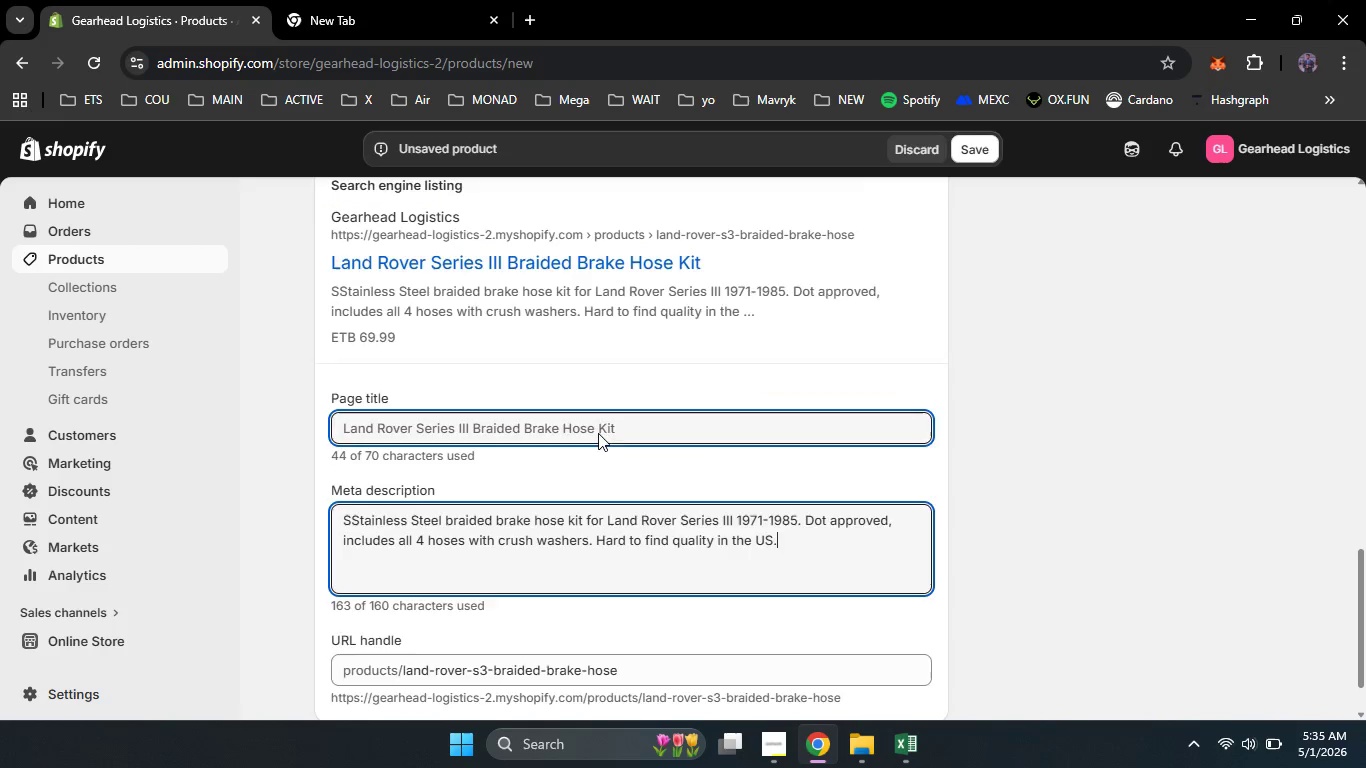 
scroll: coordinate [598, 432], scroll_direction: up, amount: 9.0
 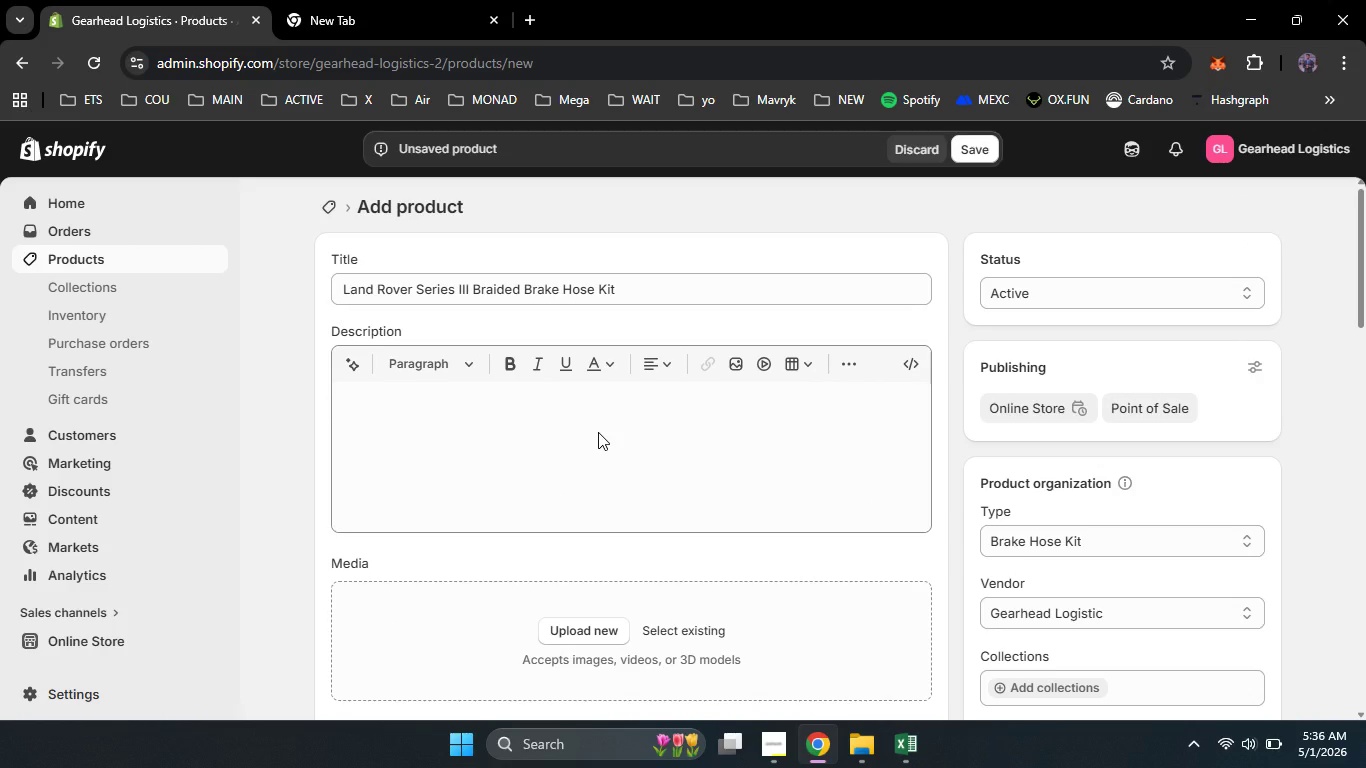 
left_click([598, 432])
 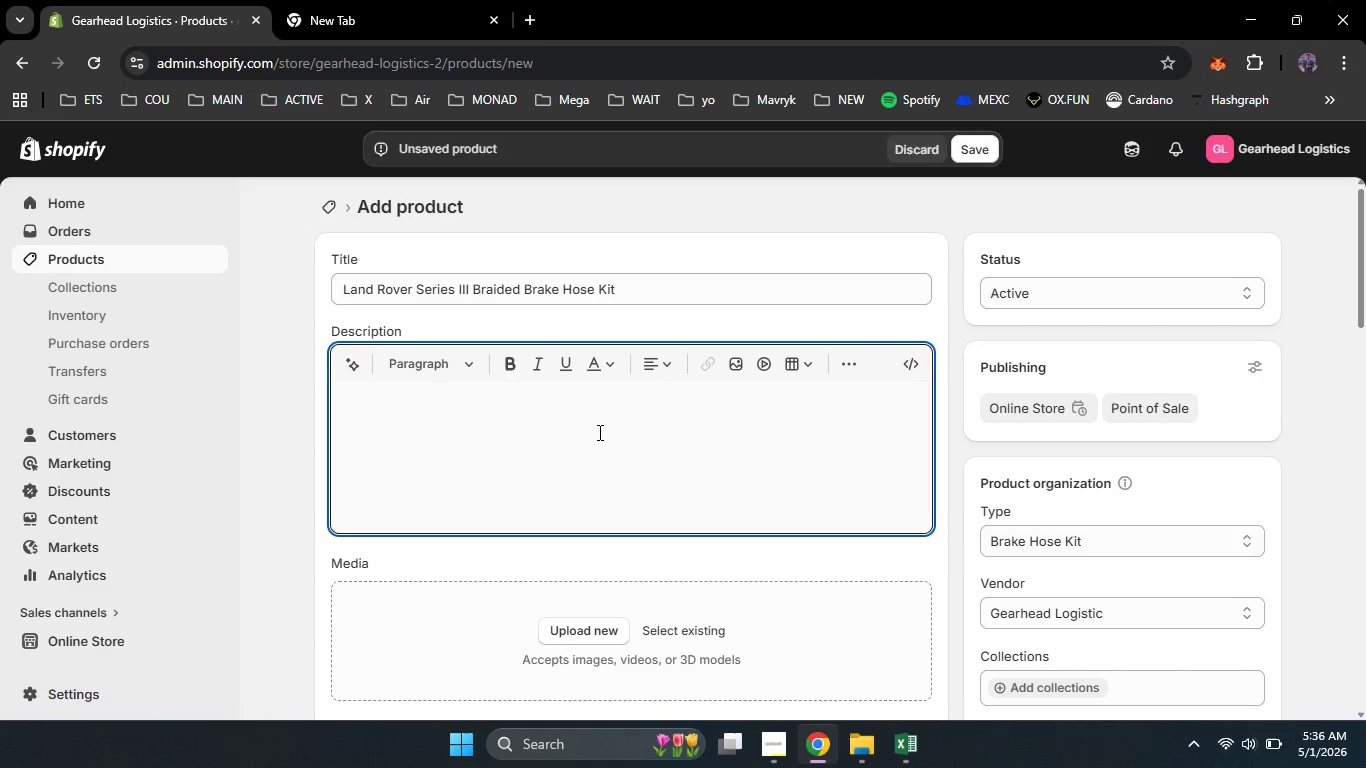 
type(Stainless Steel bradied brake hose kit for Land Rover Series III 1971-7)
key(Backspace)
type(1985. Dot approved, )
key(Backspace)
key(Backspace)
type(.Hard to find quality in the US market )
key(Backspace)
type(. Includes all four hoes with crush washers.)
 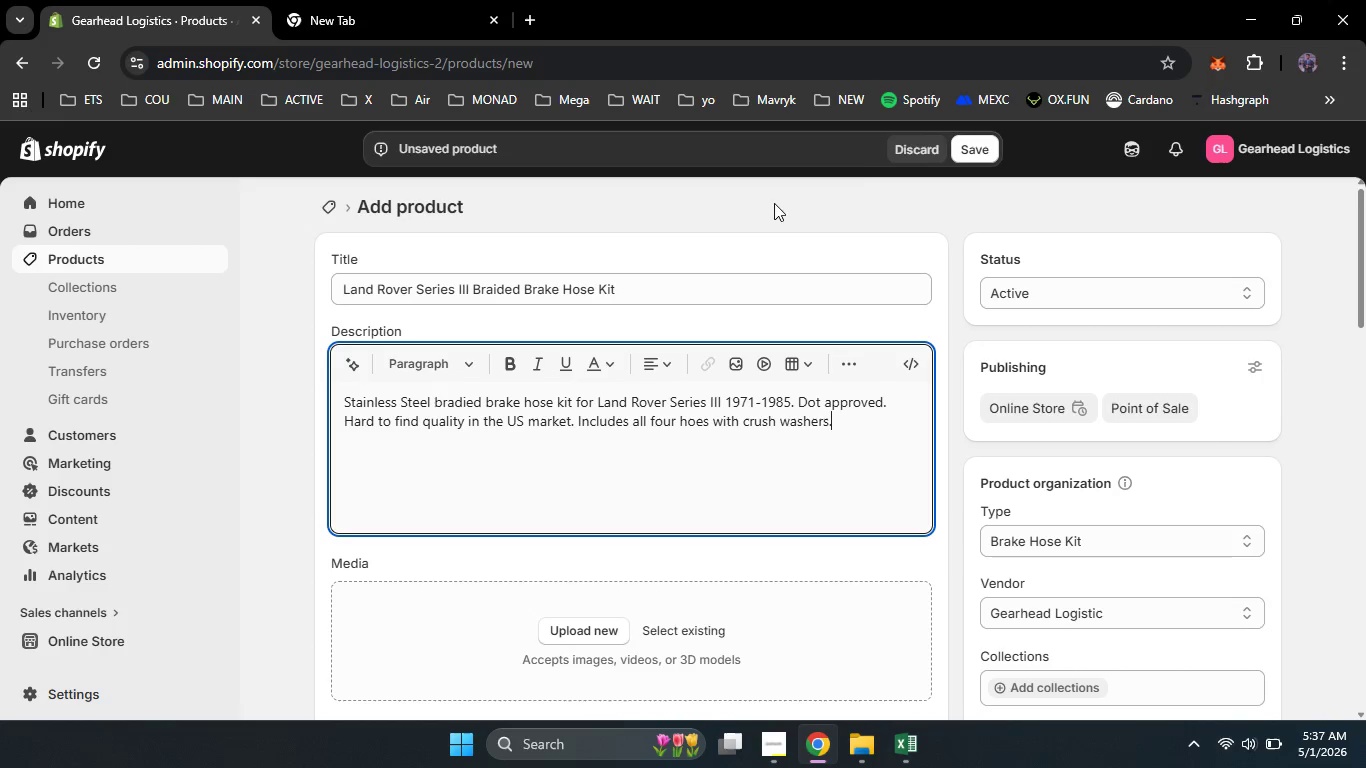 
left_click([970, 140])
 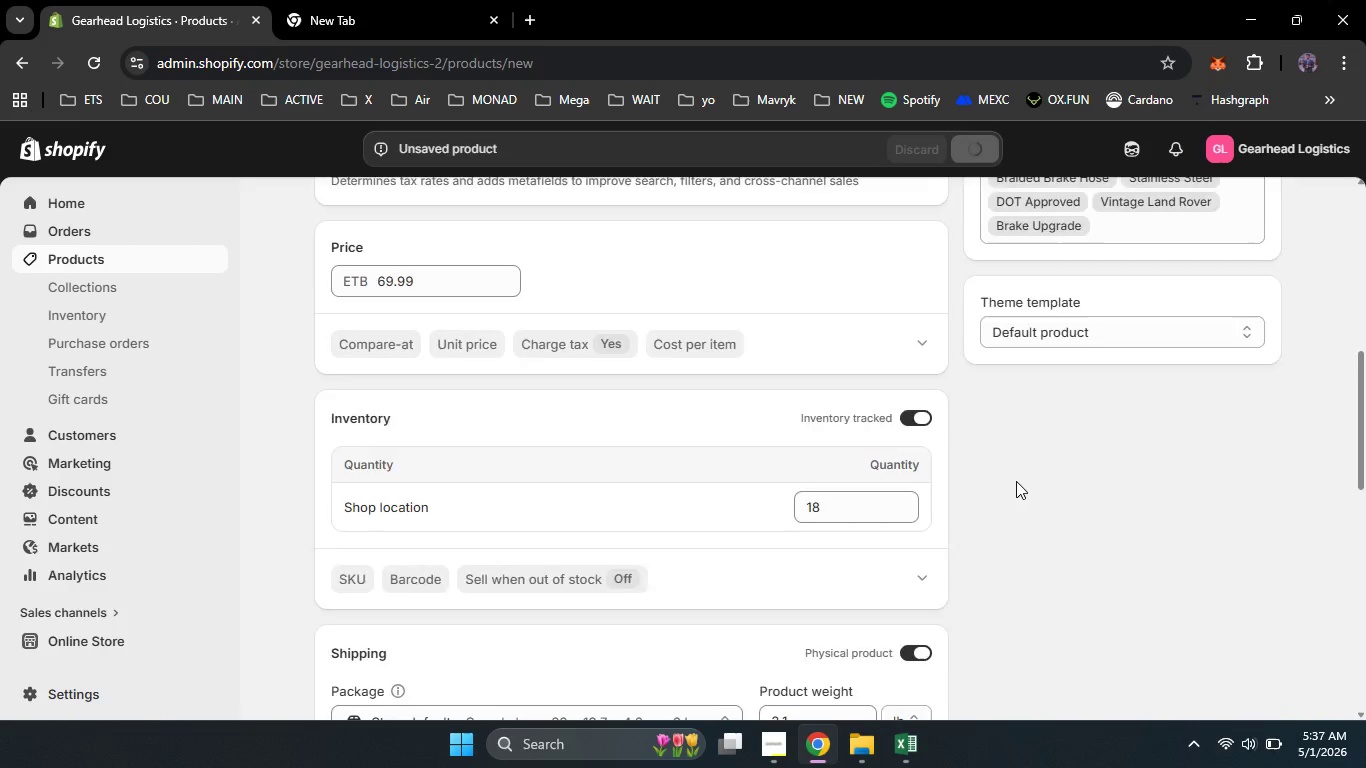 
scroll: coordinate [1016, 481], scroll_direction: down, amount: 9.0
 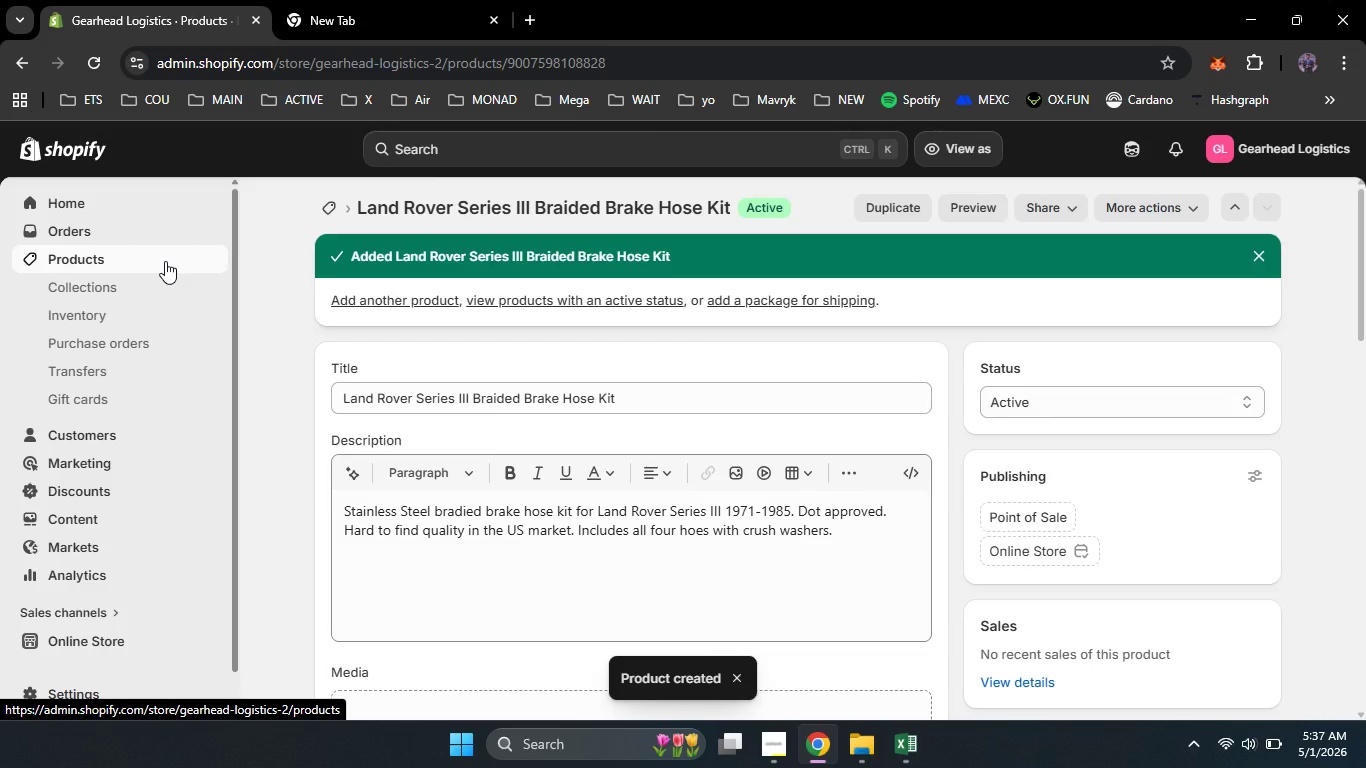 
left_click([165, 261])
 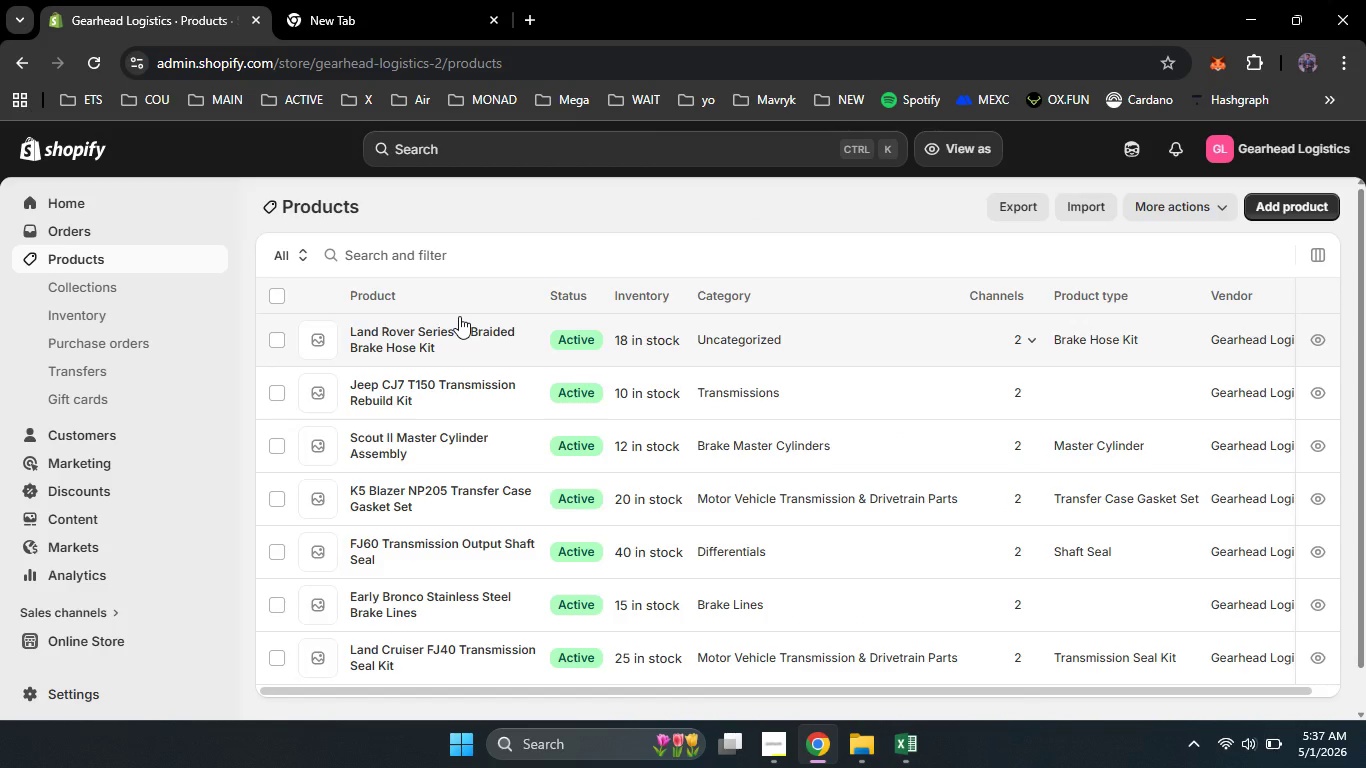 
wait(7.2)
 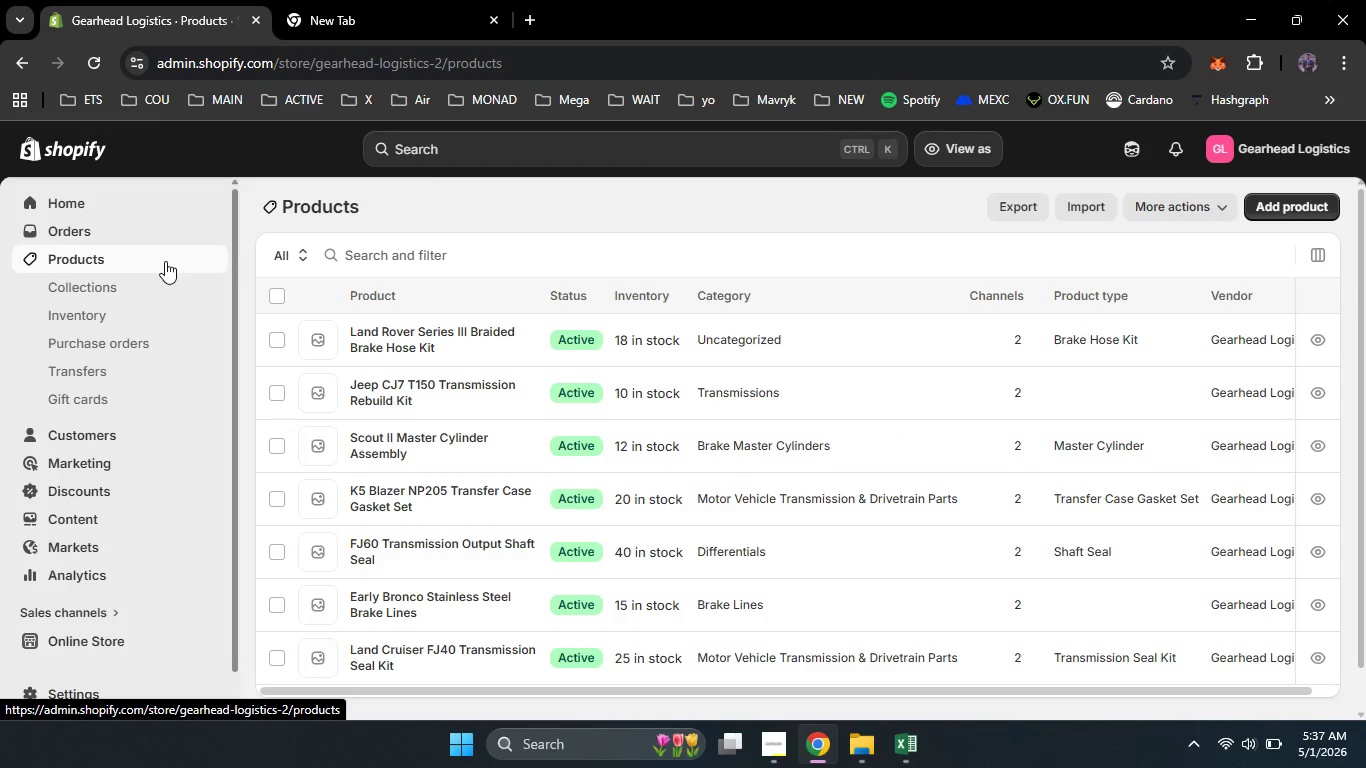 
left_click([427, 337])
 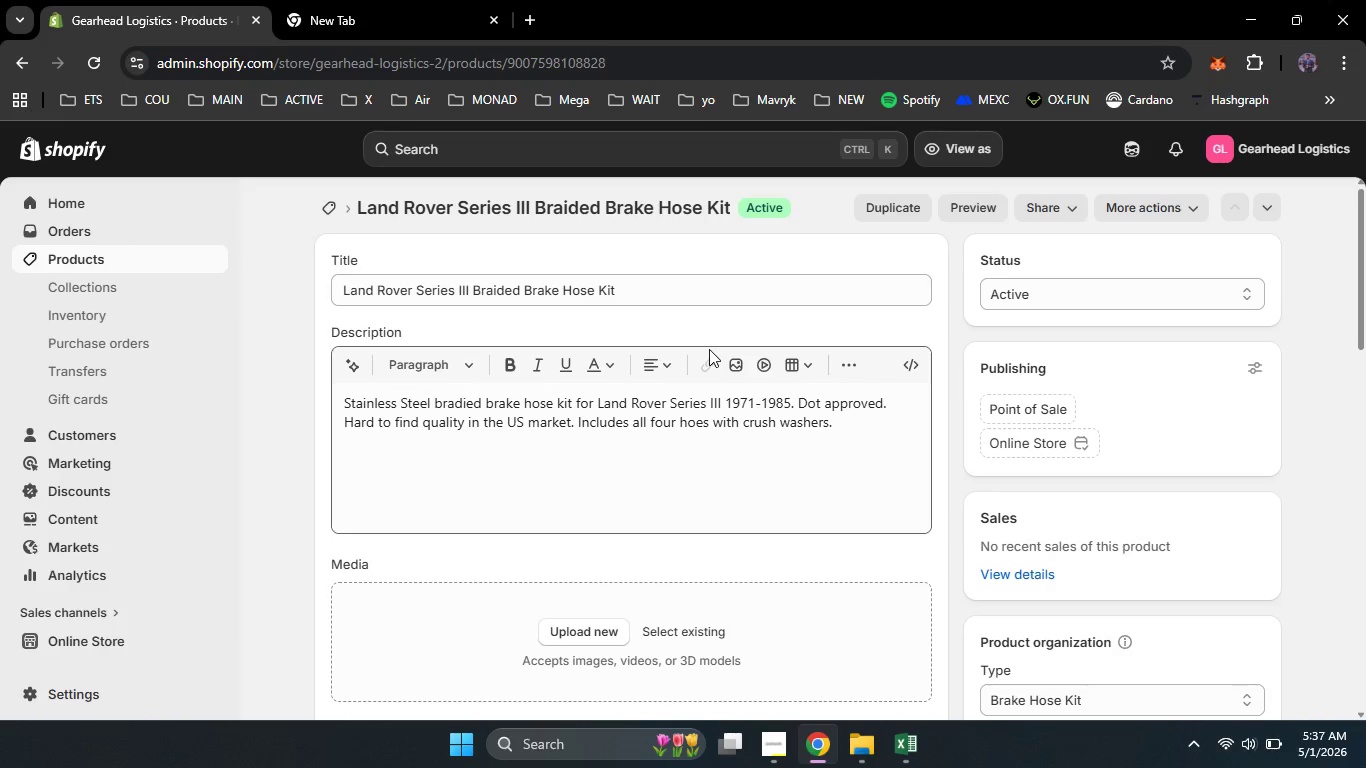 
scroll: coordinate [709, 349], scroll_direction: down, amount: 2.0
 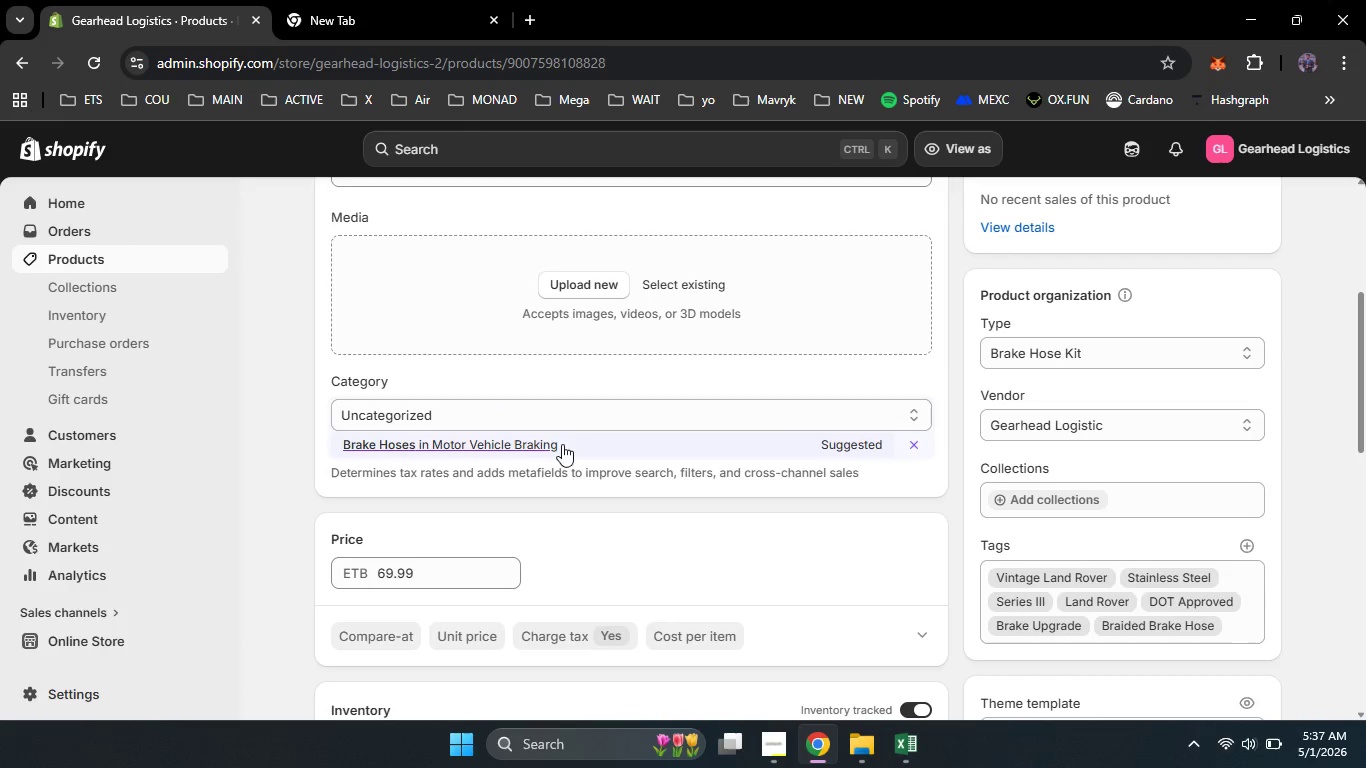 
left_click([511, 450])
 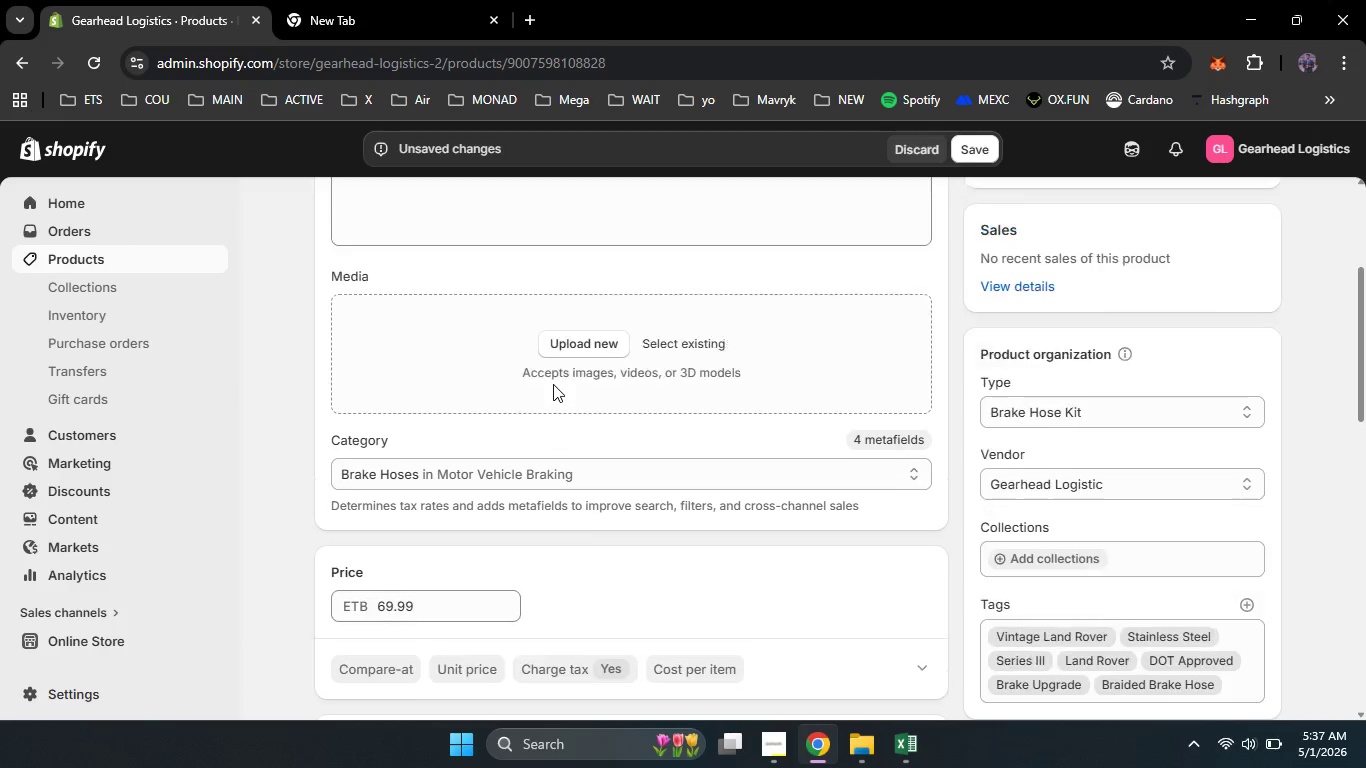 
scroll: coordinate [553, 384], scroll_direction: none, amount: 0.0
 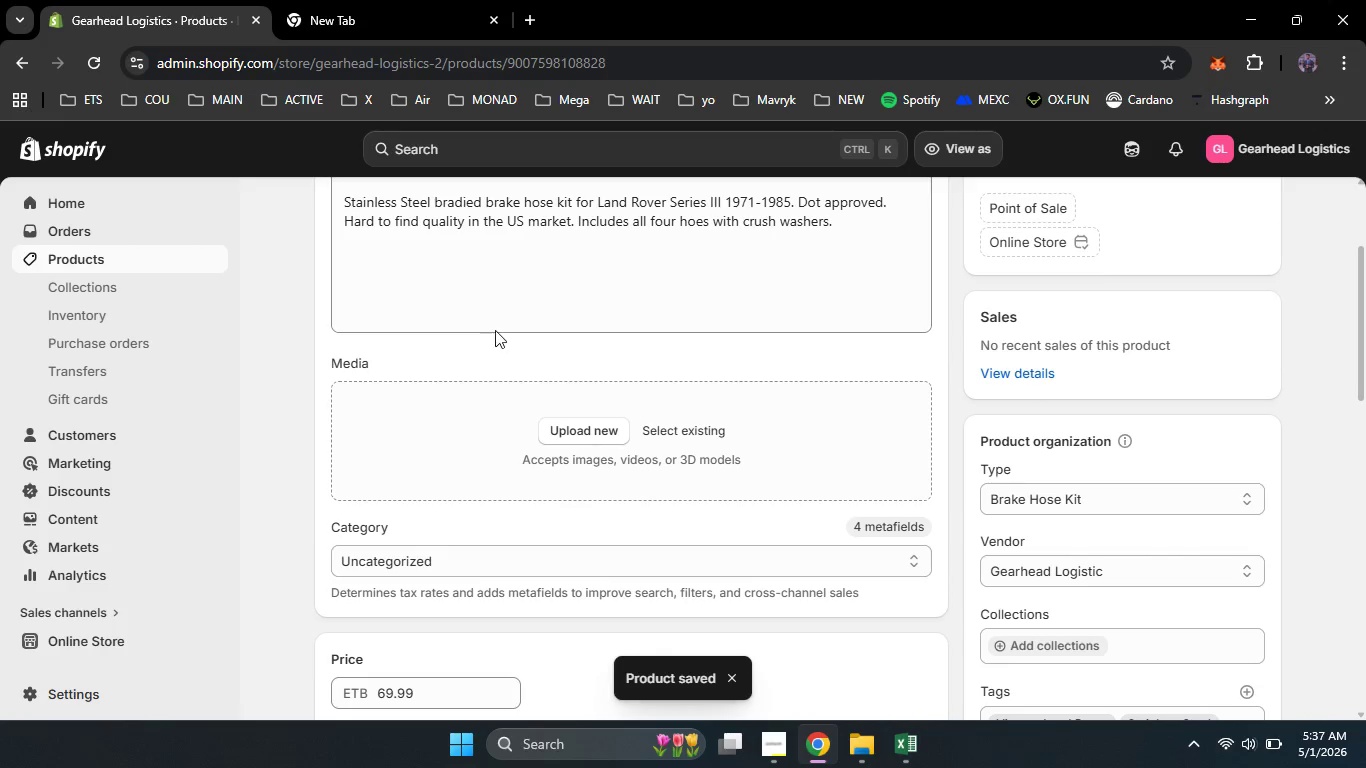 
wait(7.05)
 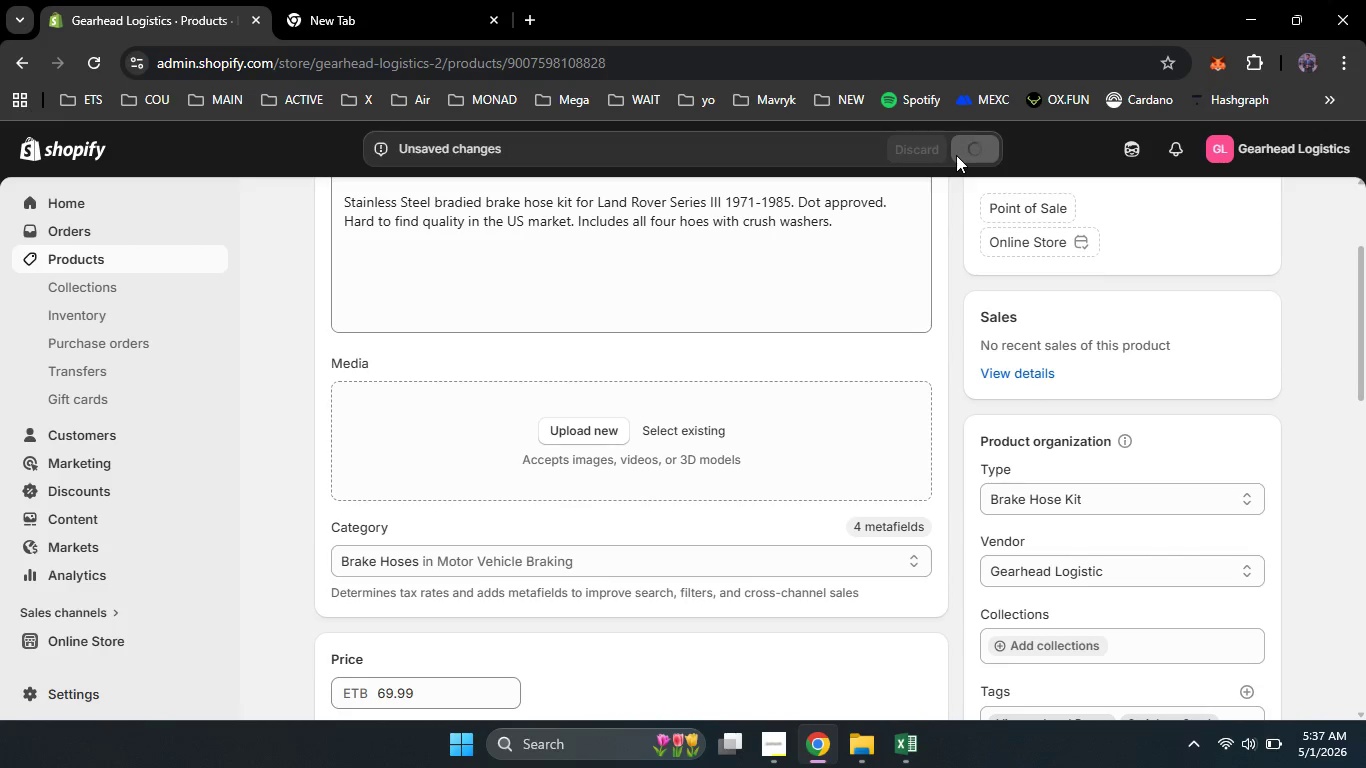 
left_click([182, 264])
 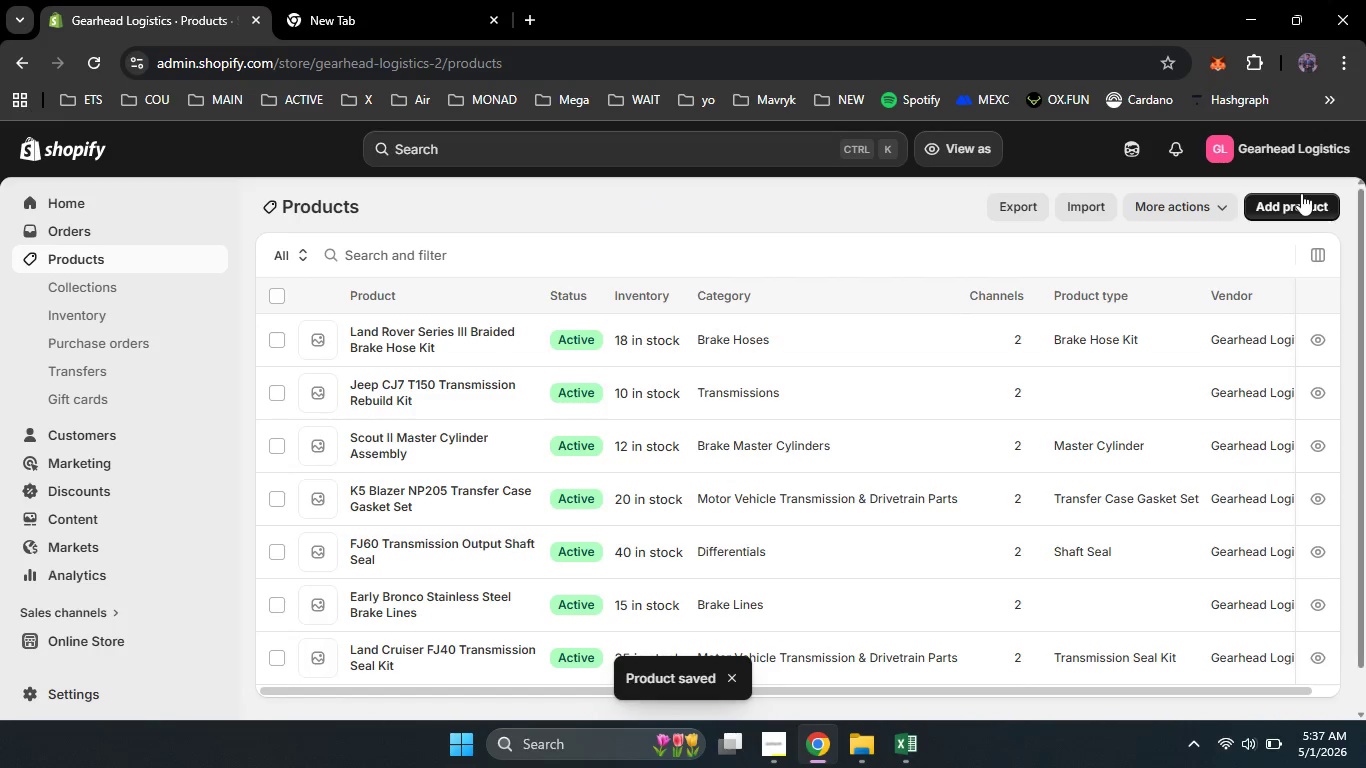 
left_click([1305, 205])
 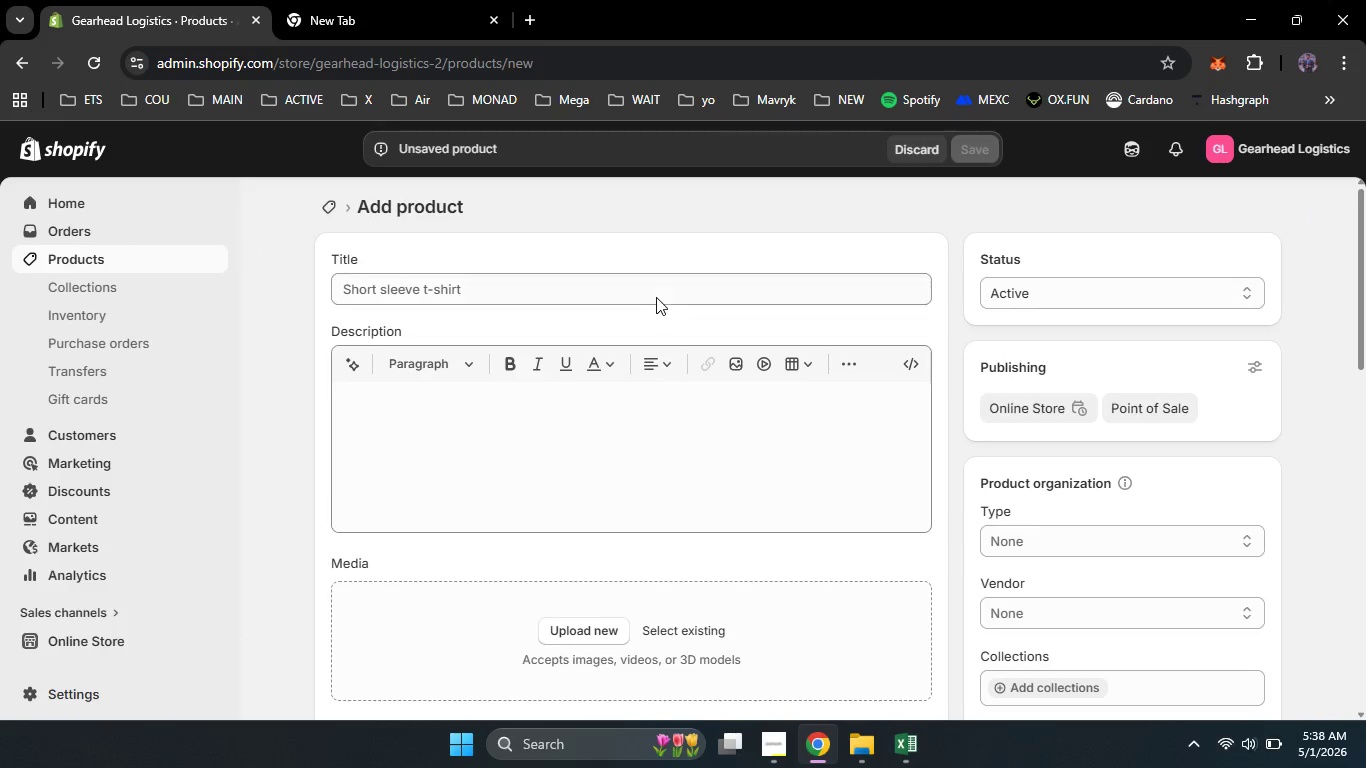 
left_click([657, 296])
 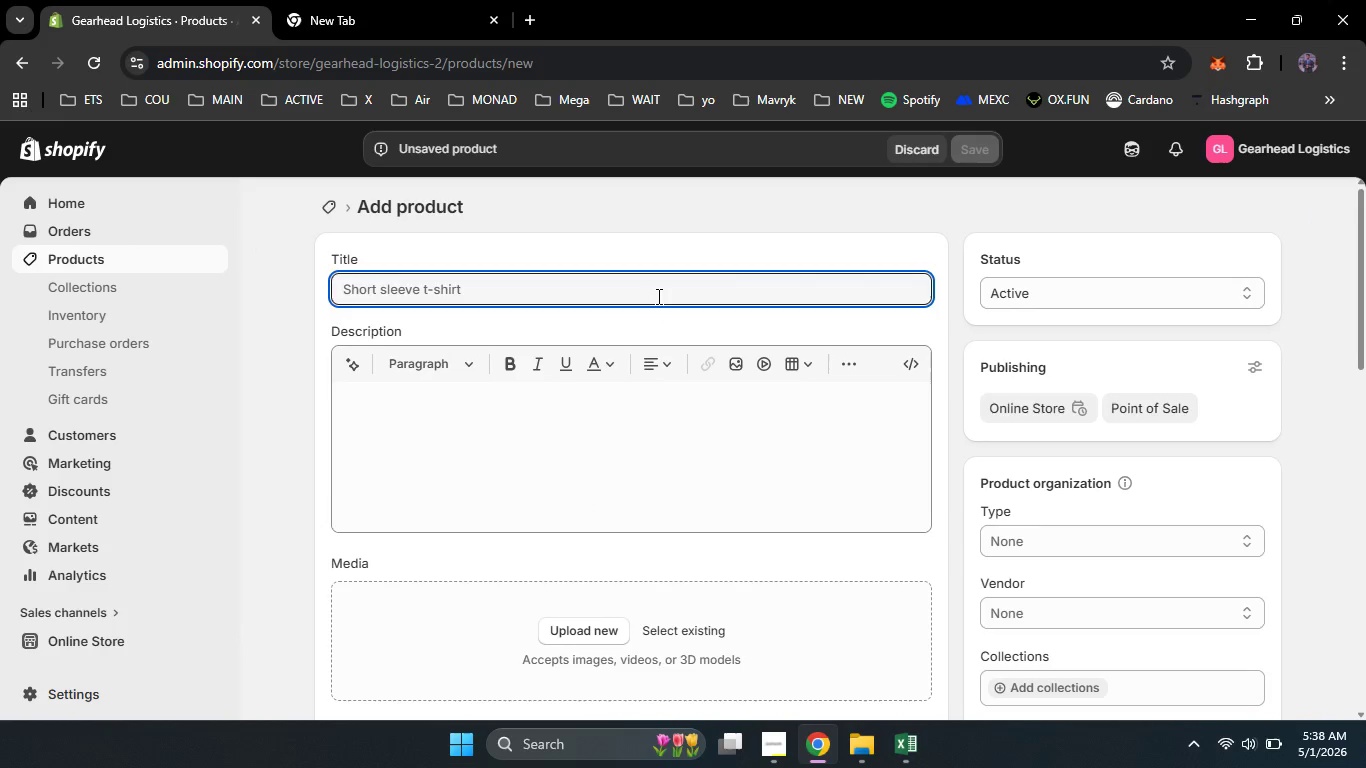 
type(Jeep CJ5 Clutch Hydraulic Assembly)
 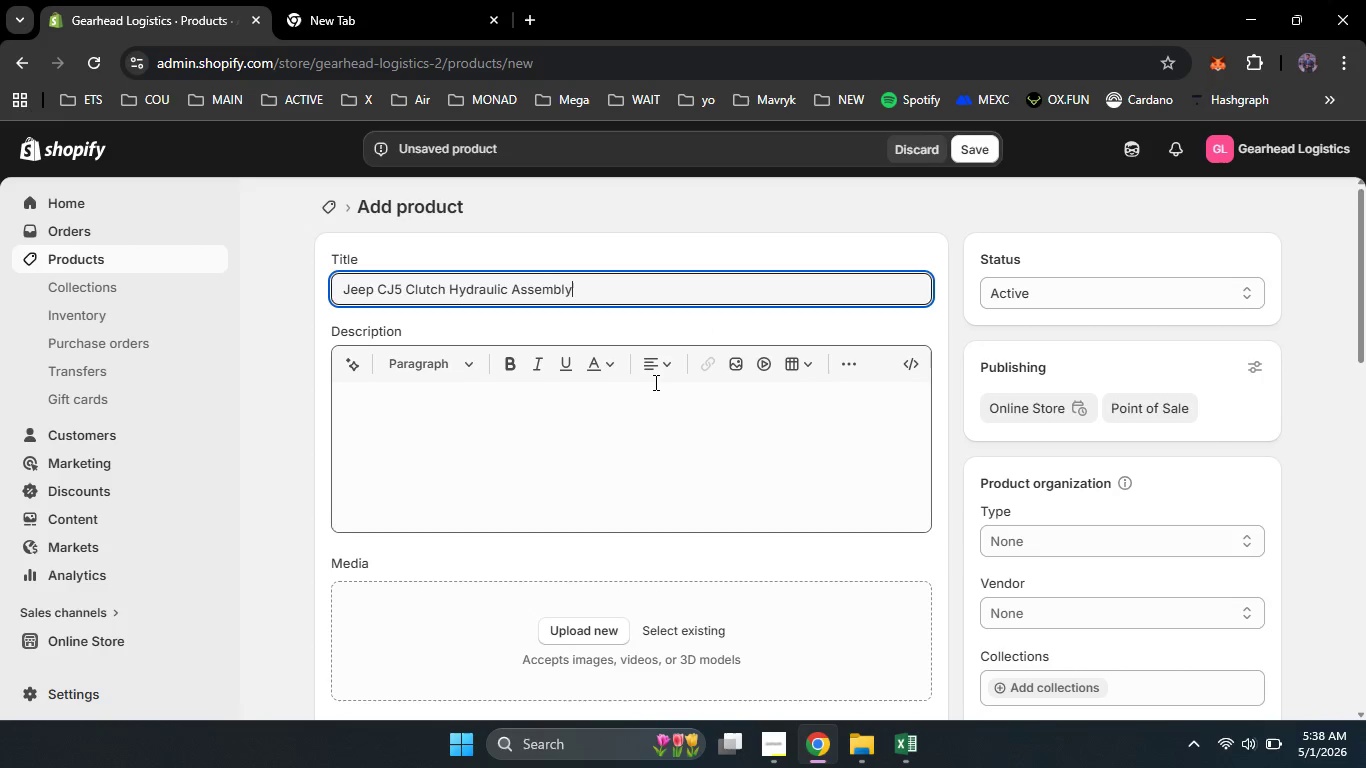 
left_click([654, 383])
 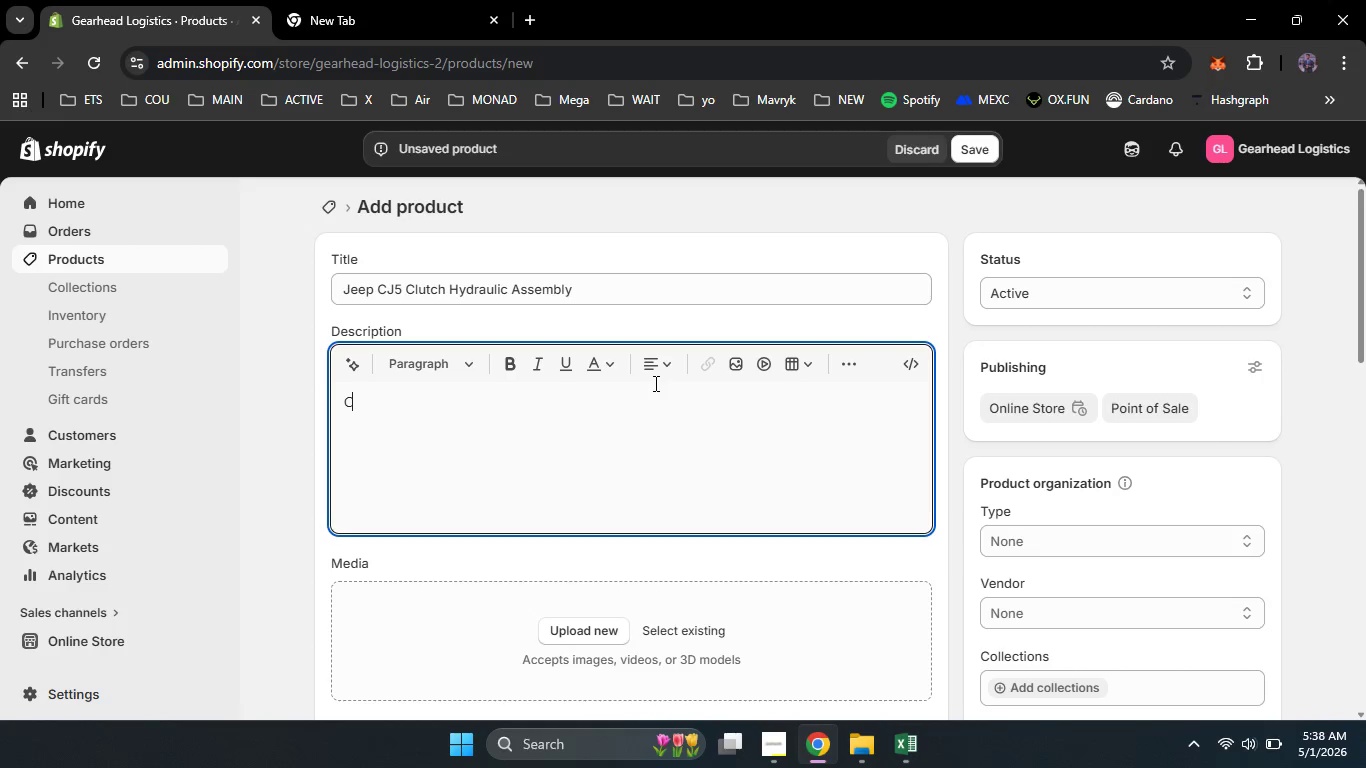 
type(Complete clutch hydraulic assembly for Jee[)
key(Backspace)
type(p CJ5 1955-1983. Includes master cylinder, sa)
key(Backspace)
type(lave cylinder, and pre filled hose. Bolt on replacemem)
key(Backspace)
type(nr)
key(Backspace)
type(t for worn factory i)
key(Backspace)
type(units. Clear DIY labi)
key(Backspace)
type(eling included.)
 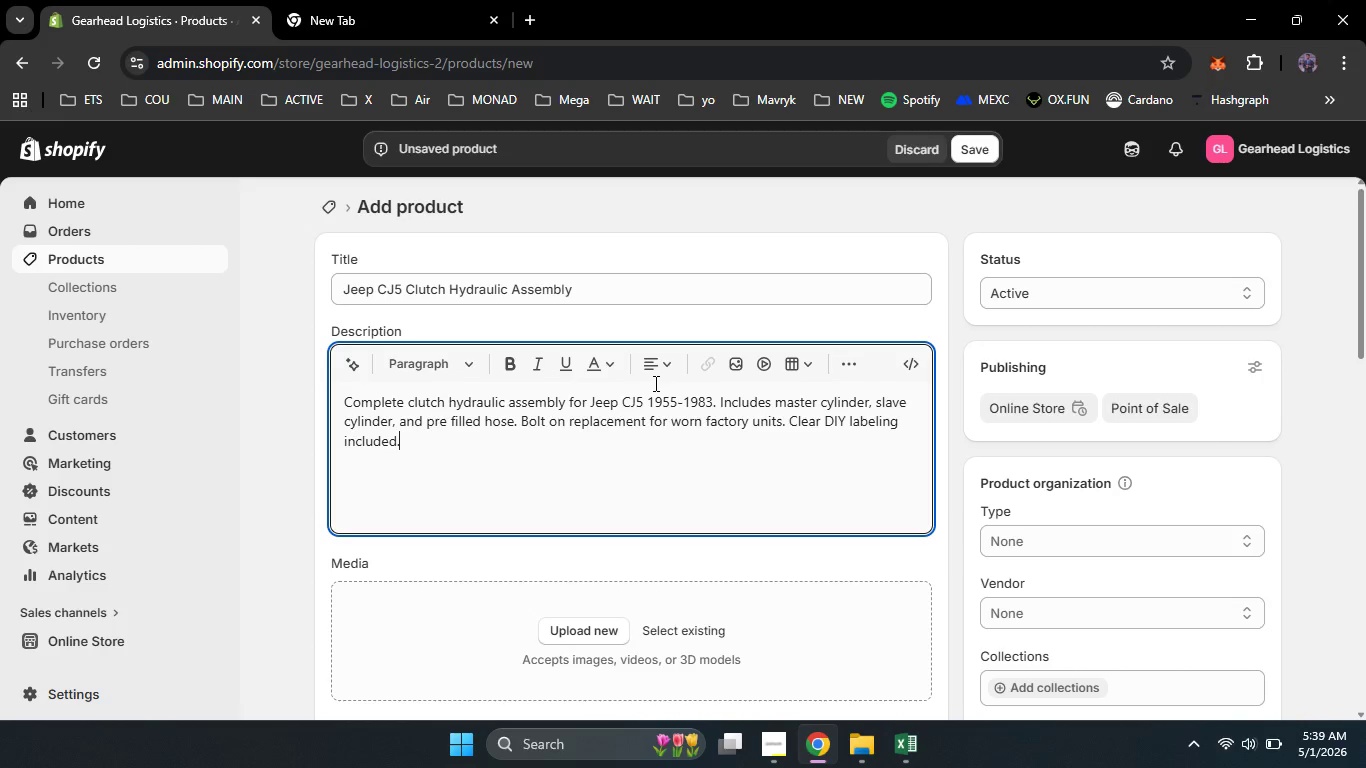 
scroll: coordinate [654, 383], scroll_direction: down, amount: 1.0
 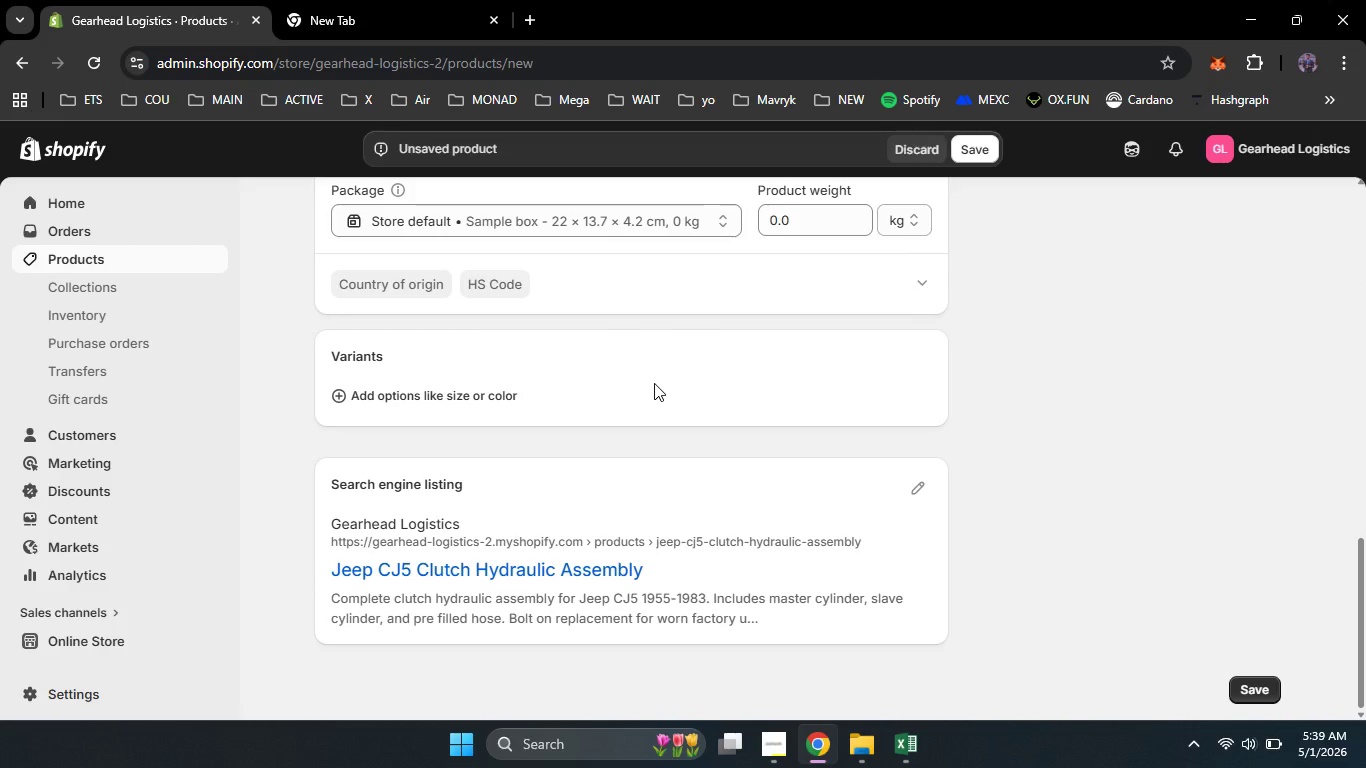 
scroll: coordinate [654, 383], scroll_direction: up, amount: 8.0
 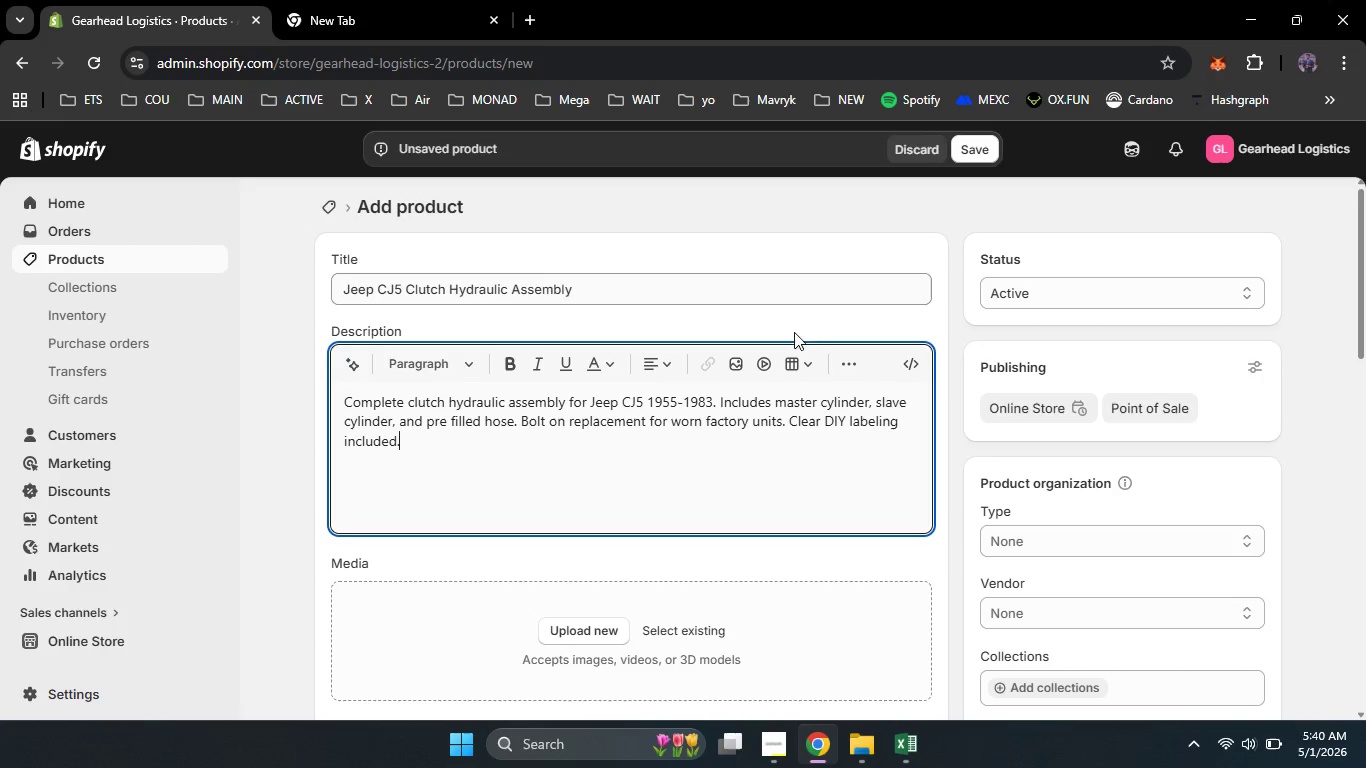 
scroll: coordinate [995, 482], scroll_direction: down, amount: 1.0
 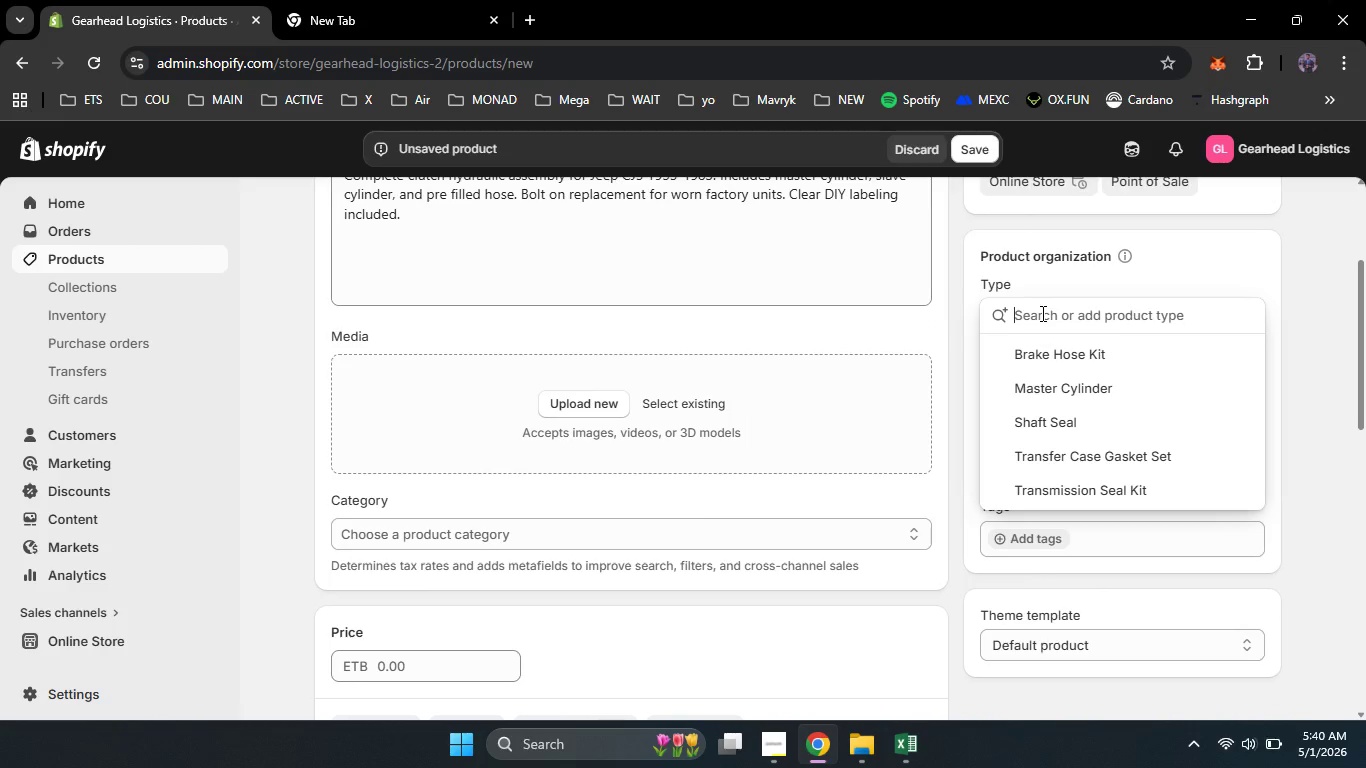 
left_click([1041, 313])
 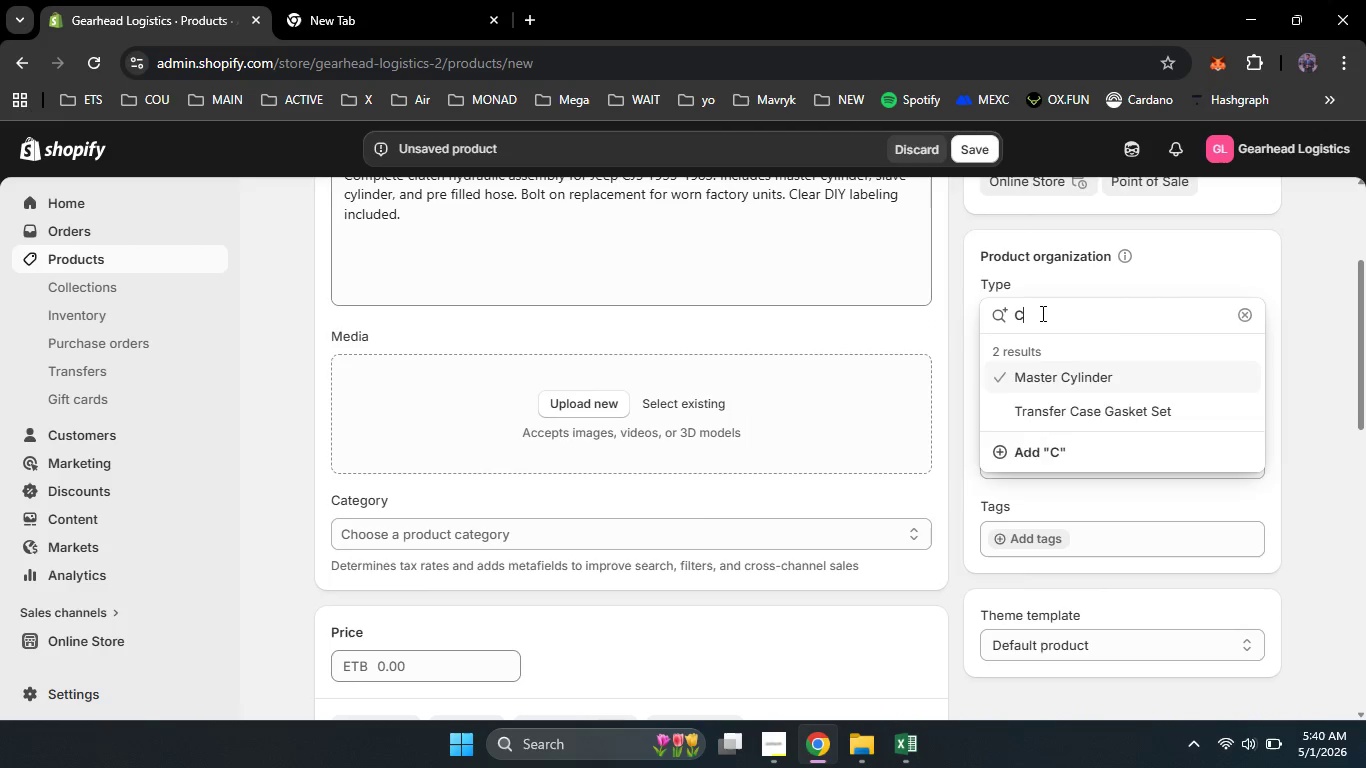 
type(Clutch Hydraulic Assembly)
 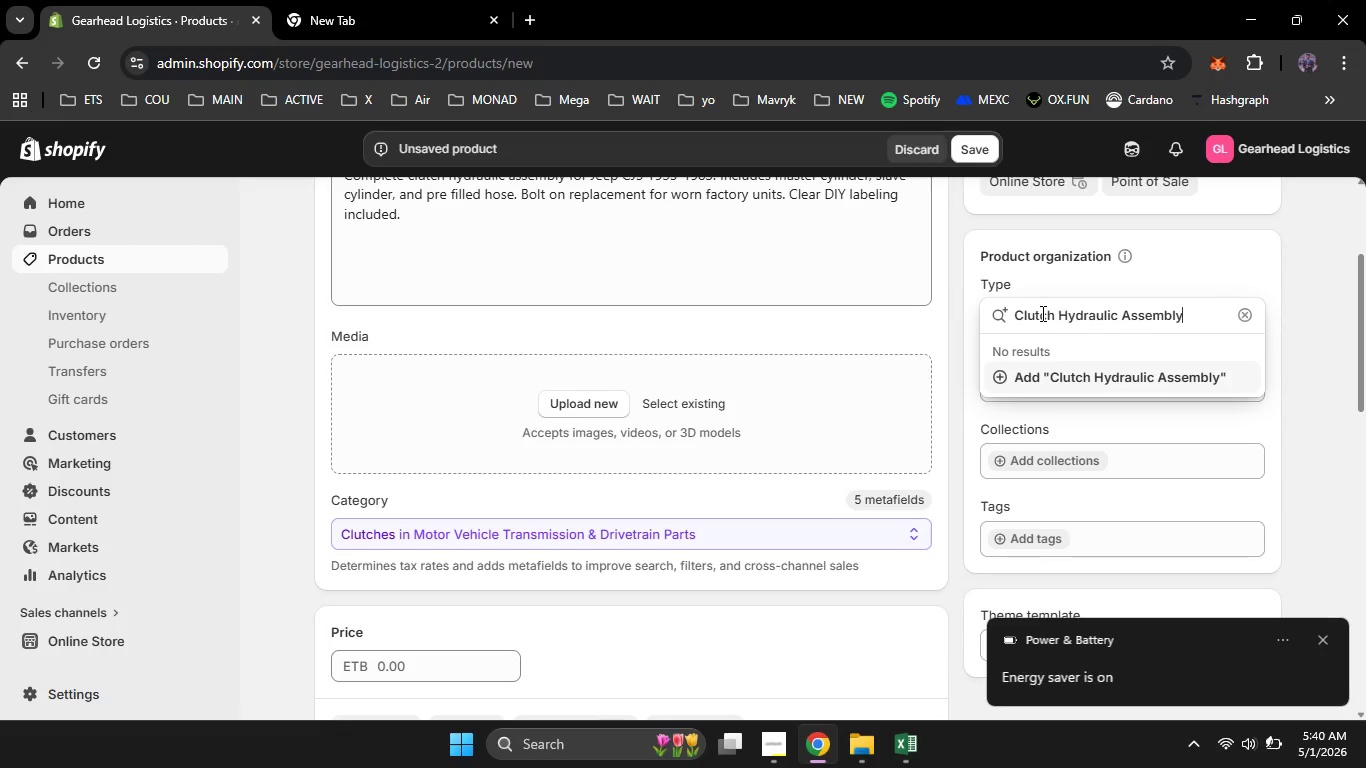 
left_click([1337, 505])
 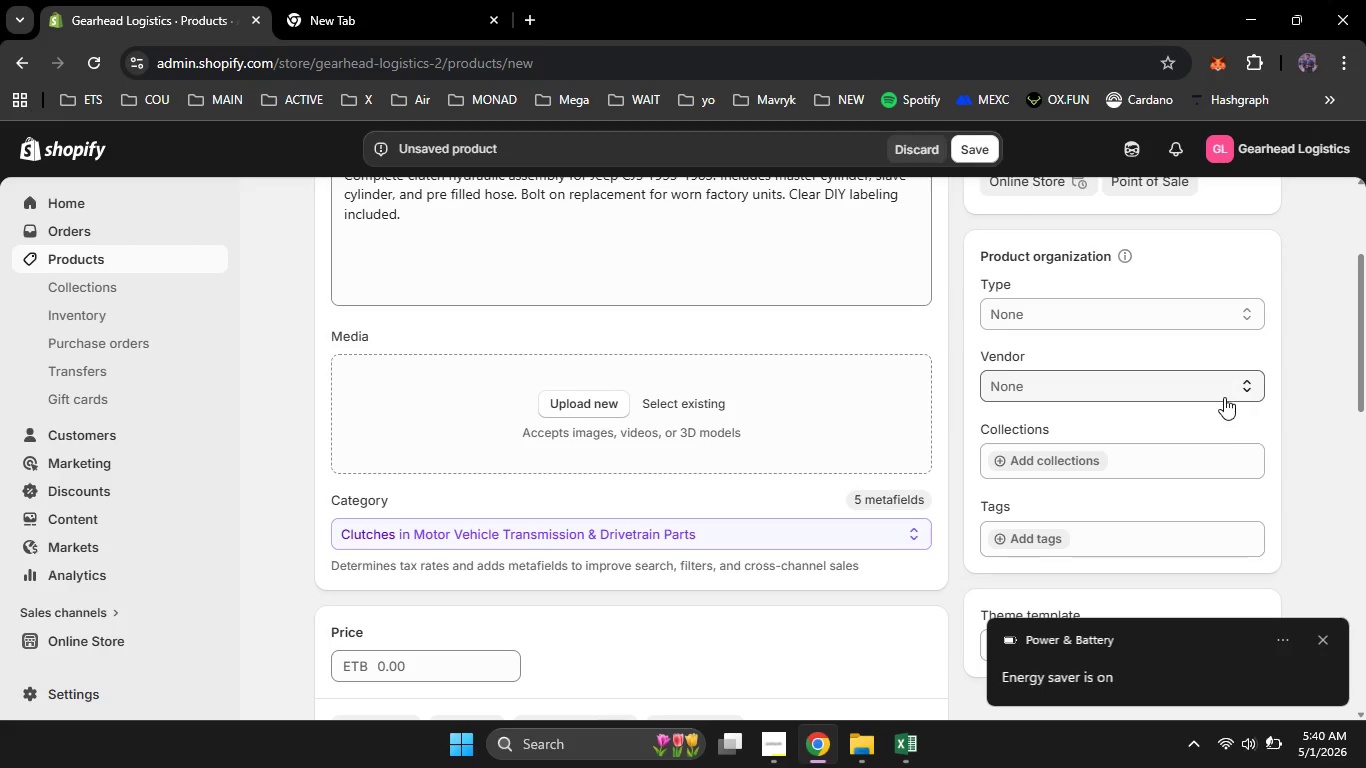 
left_click([1224, 397])
 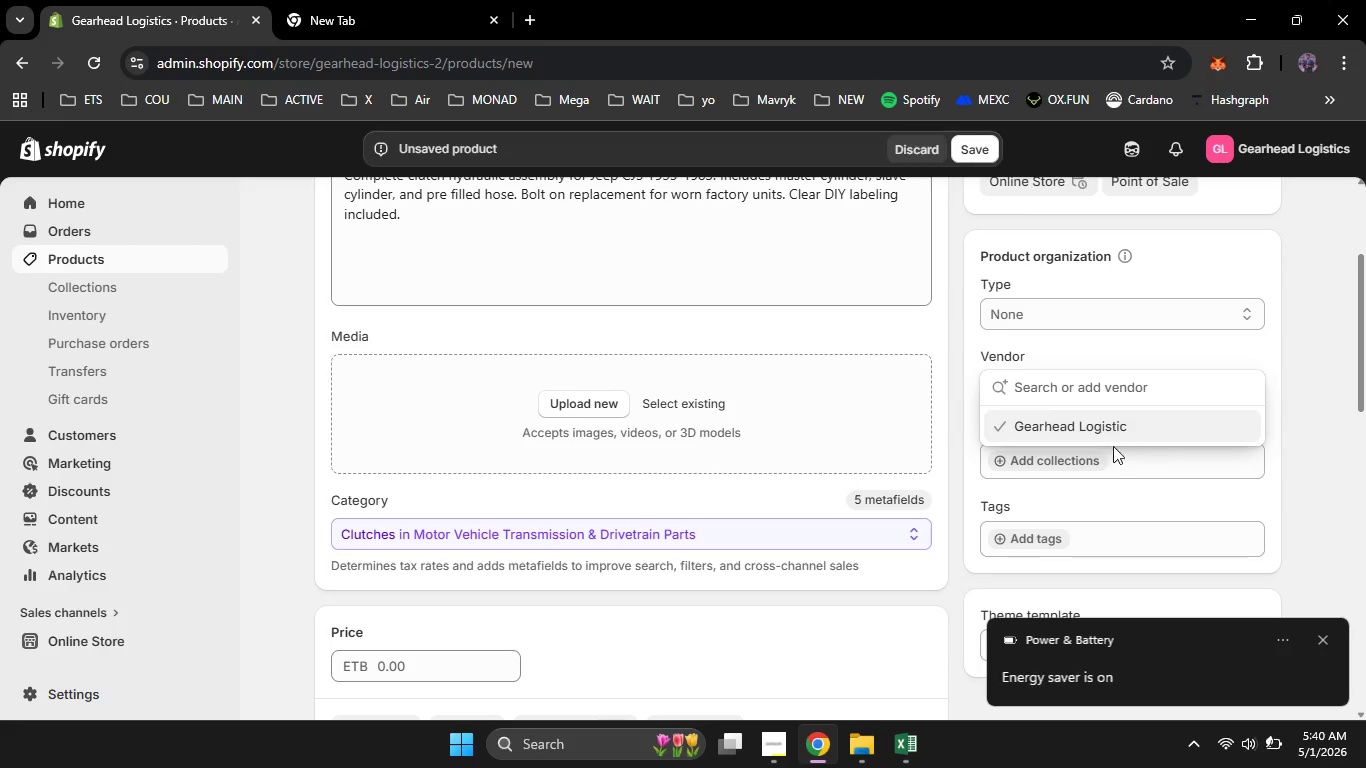 
left_click([1113, 439])
 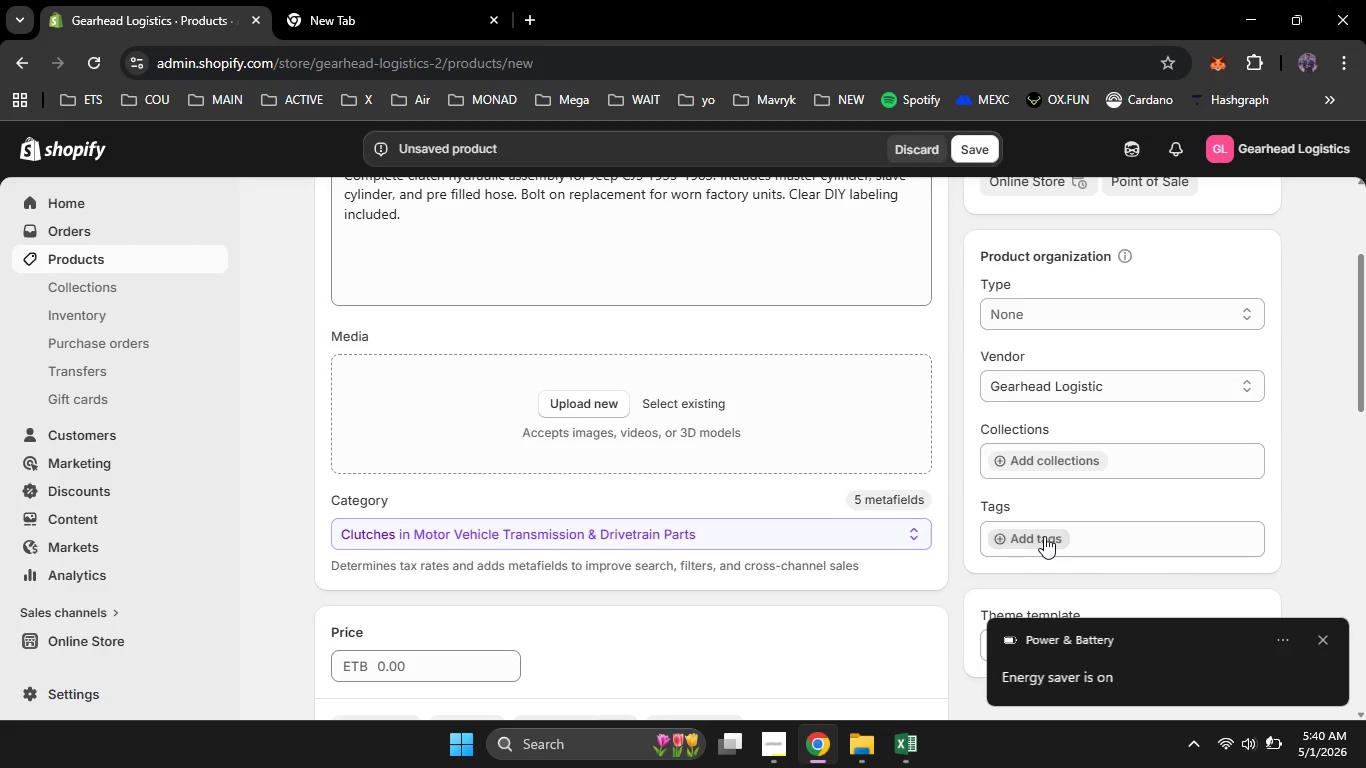 
left_click([1044, 536])
 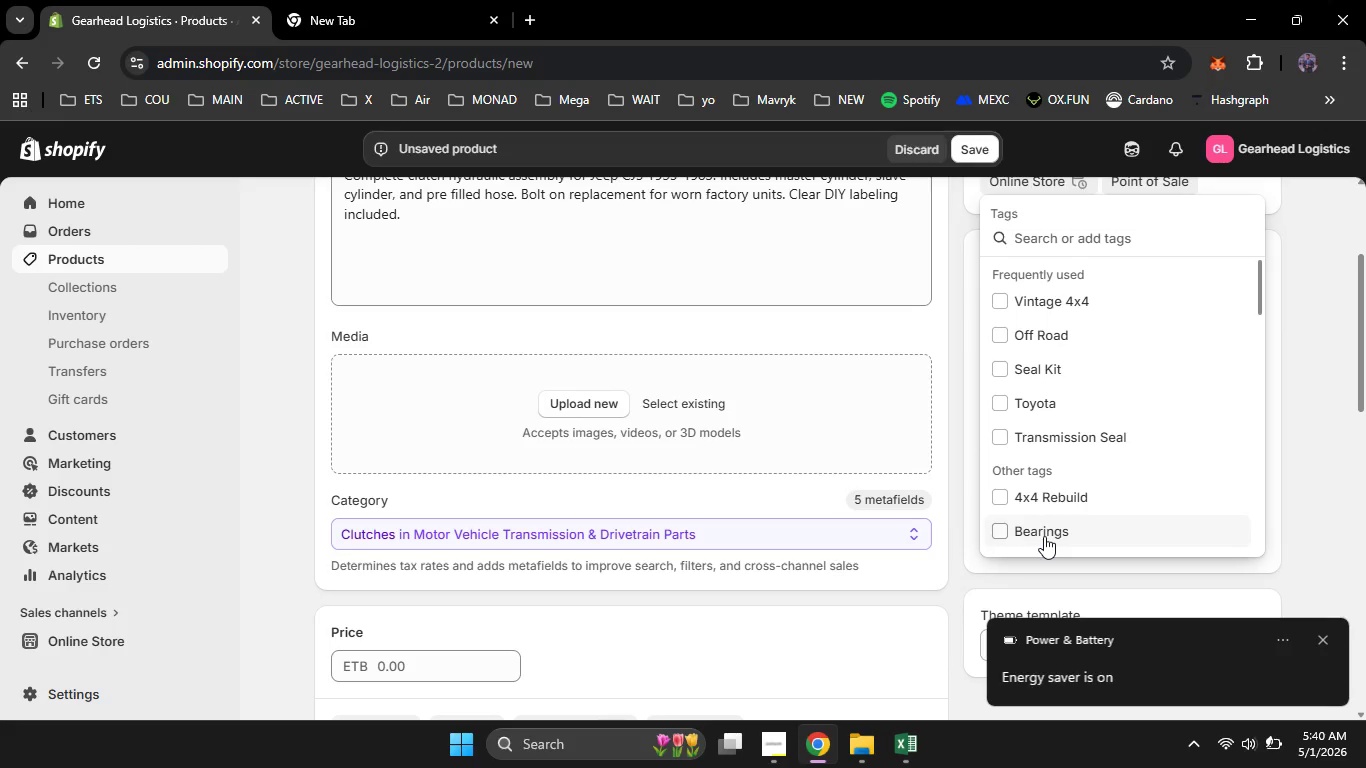 
type(Jeep CJ5)
 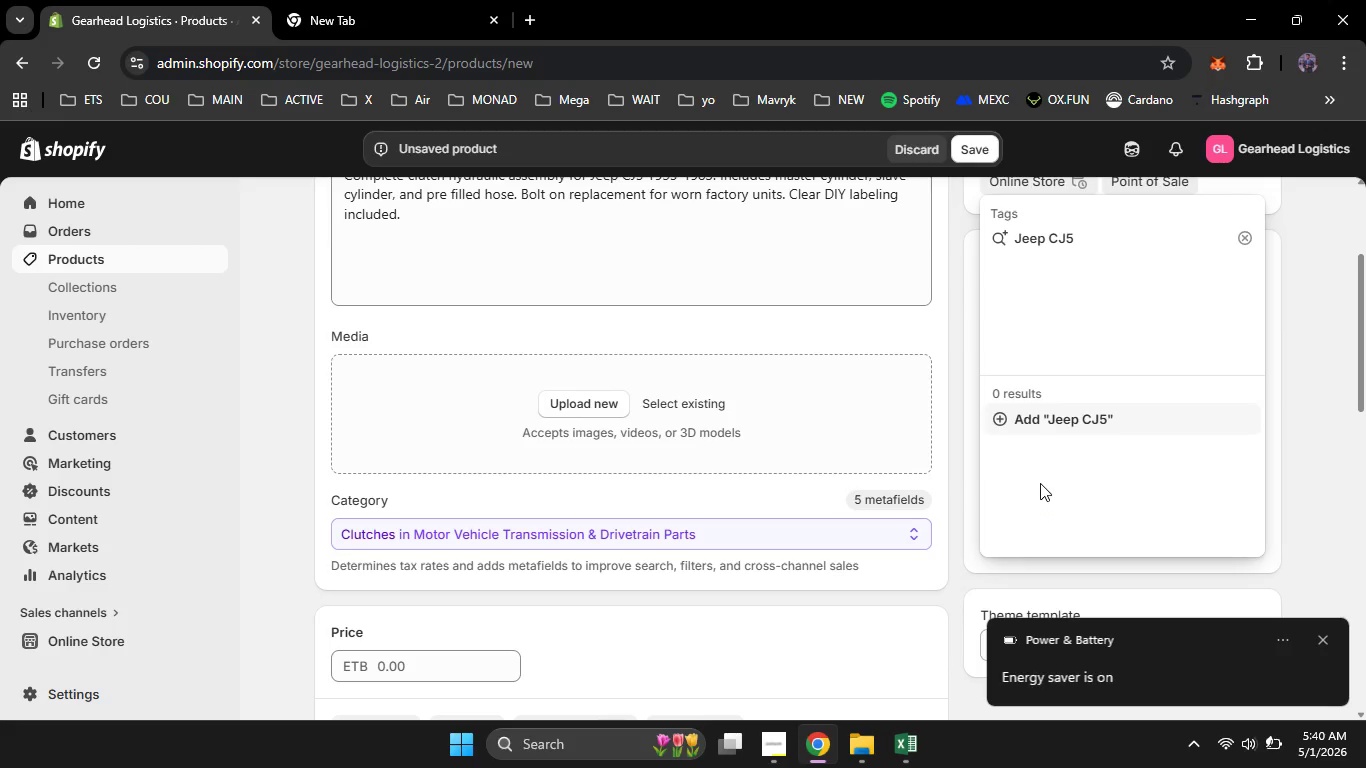 
left_click([1021, 428])
 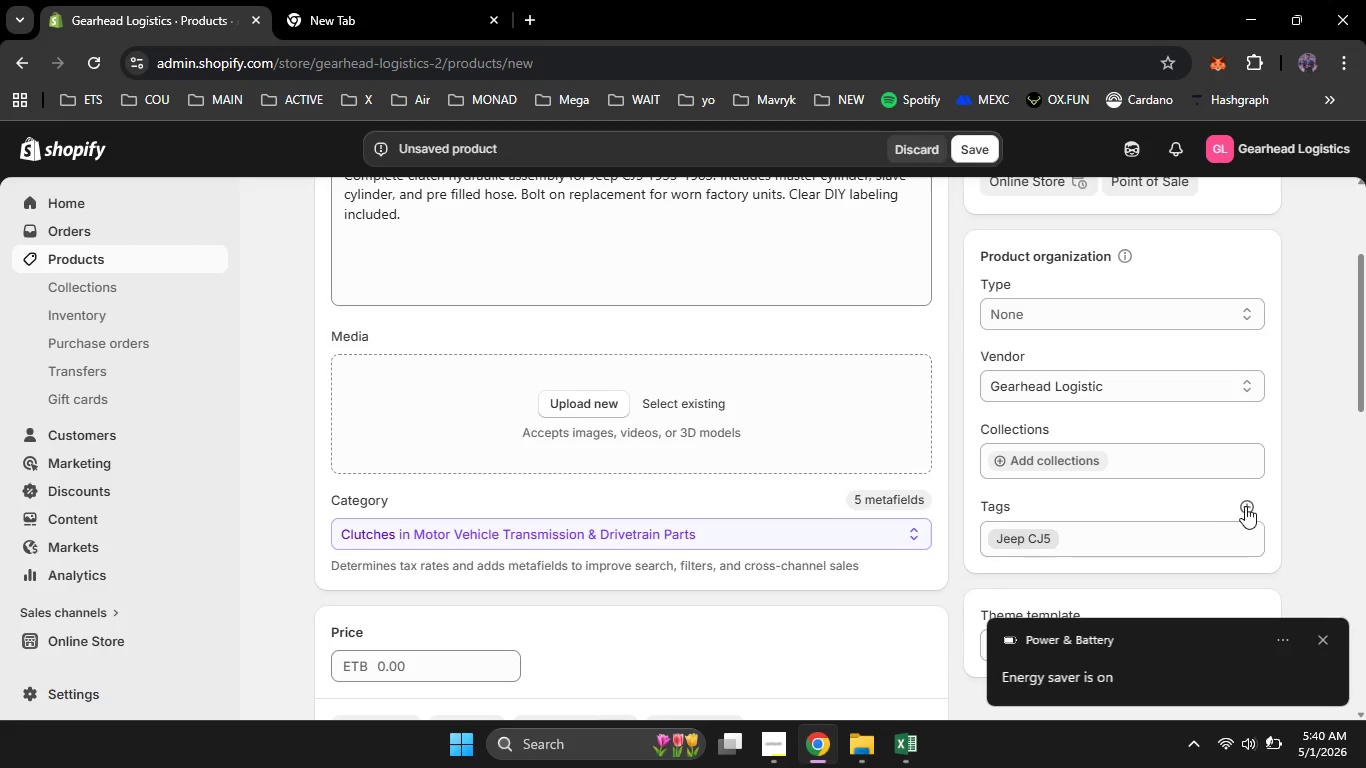 
left_click([1245, 506])
 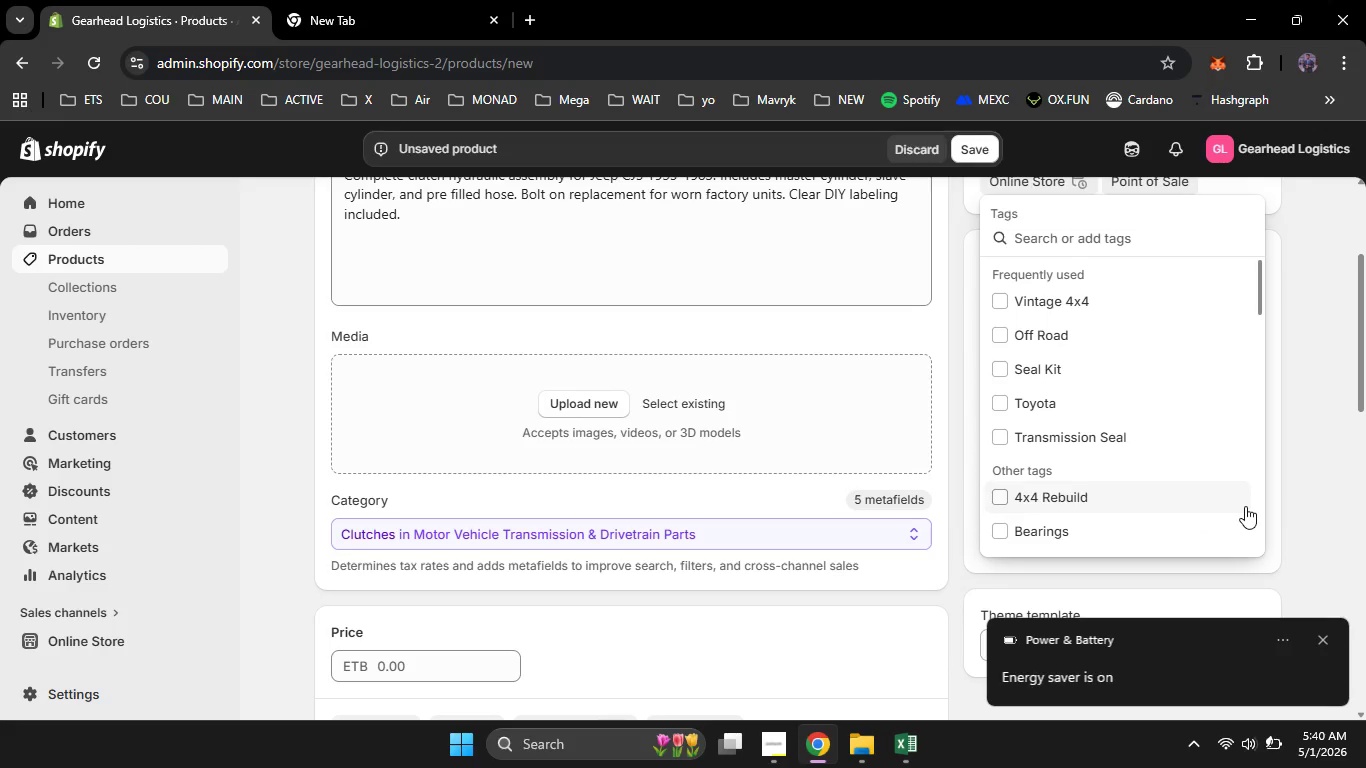 
type(Clutch Assembly)
 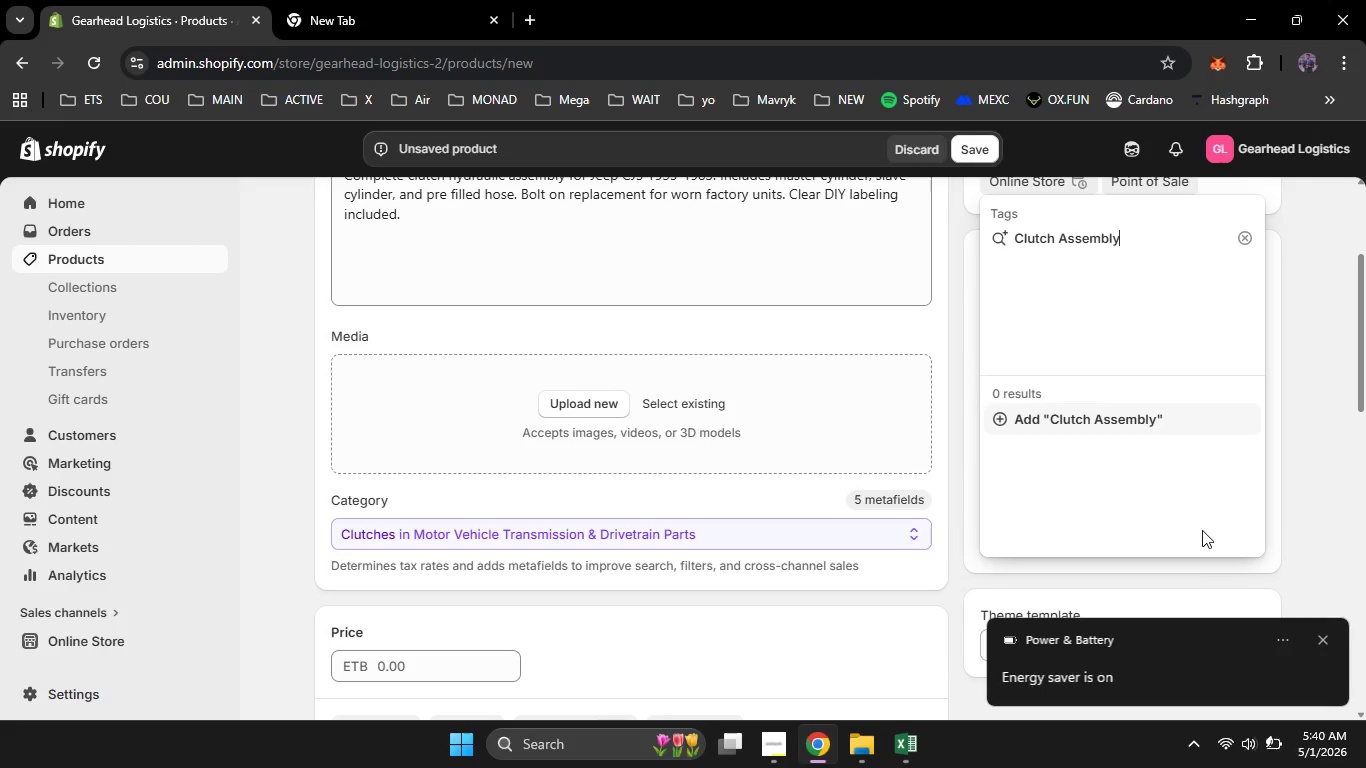 
left_click([1115, 413])
 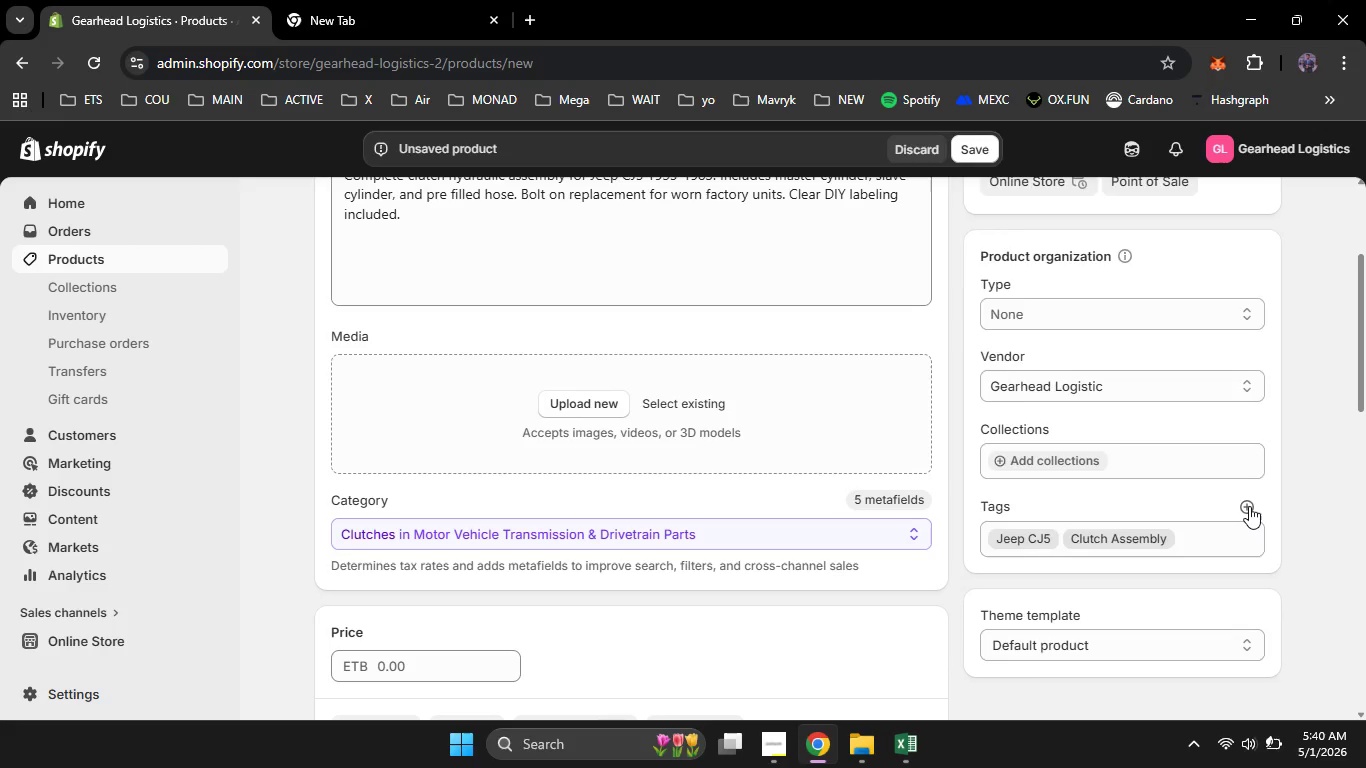 
left_click([1249, 506])
 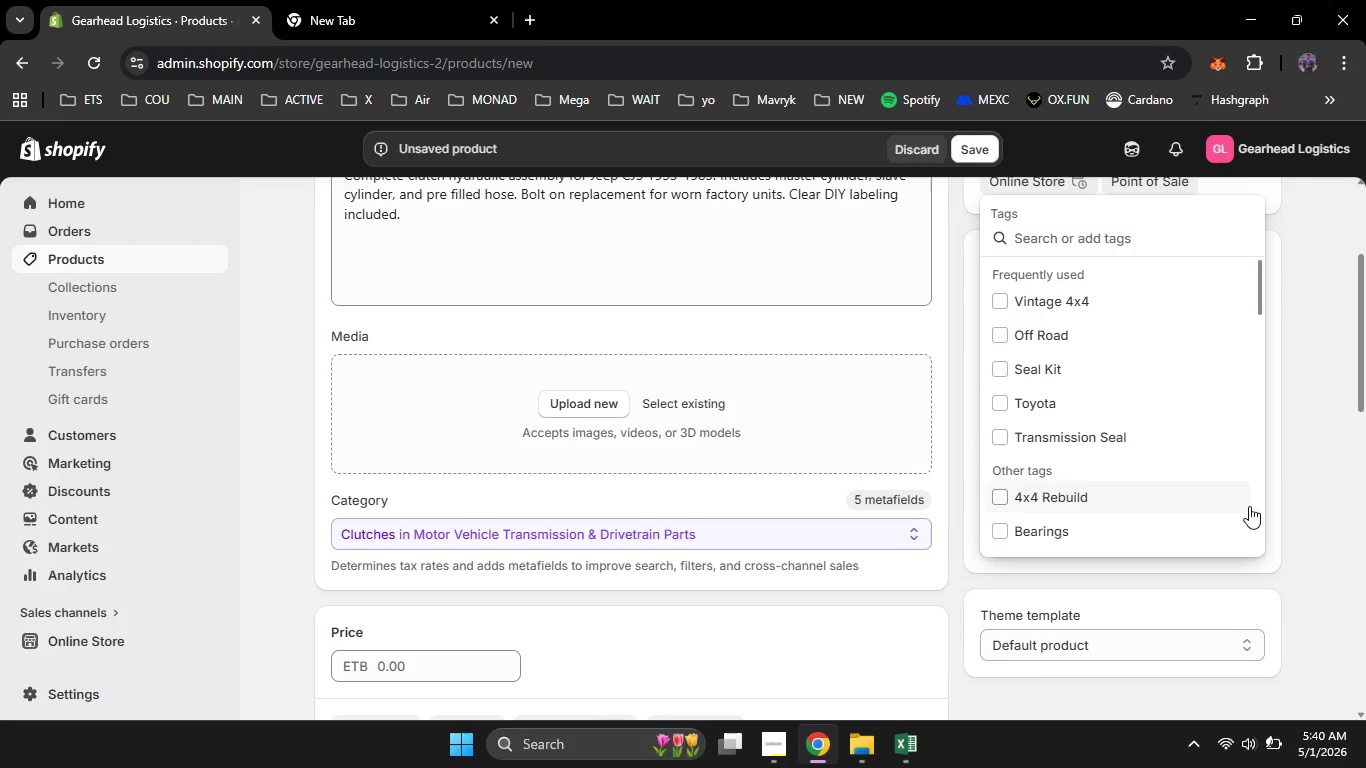 
type(Hu)
key(Backspace)
type(ydraulic CLutch)
 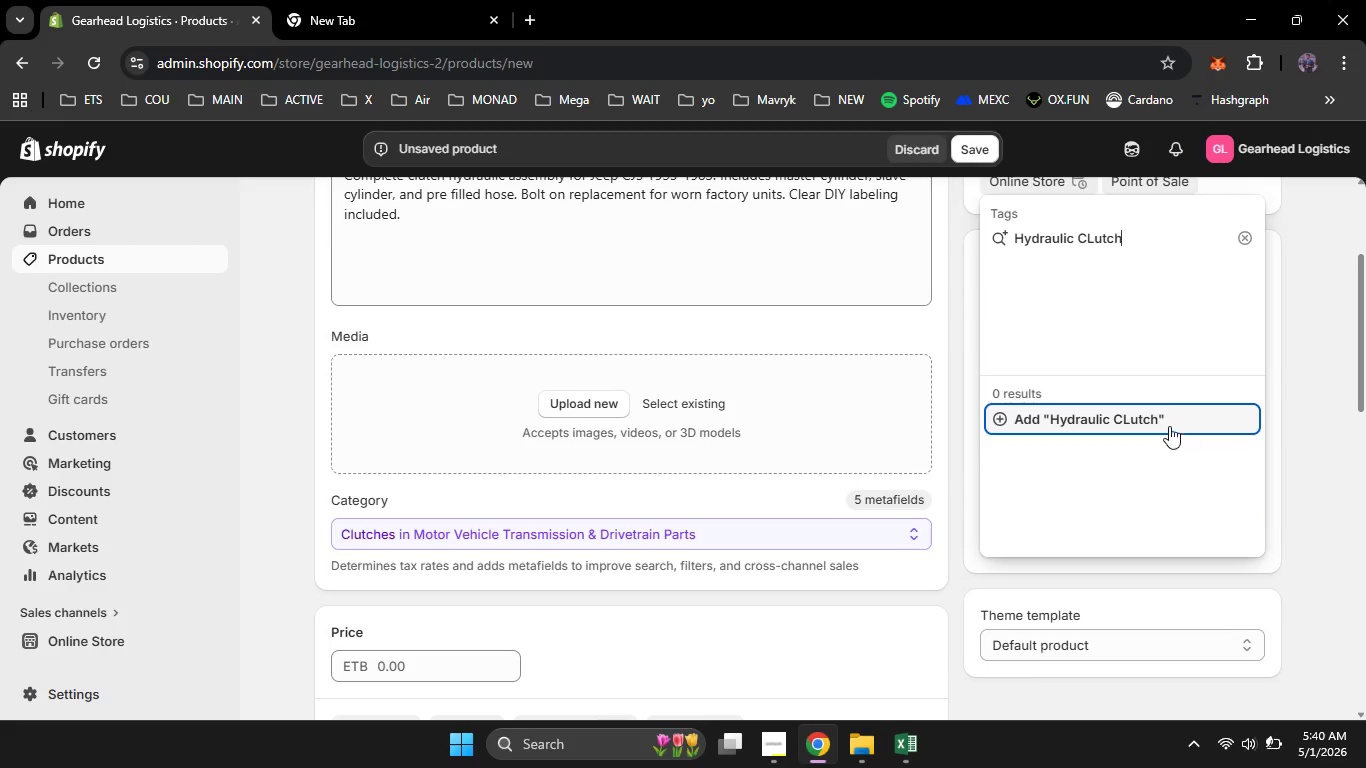 
left_click([1094, 240])
 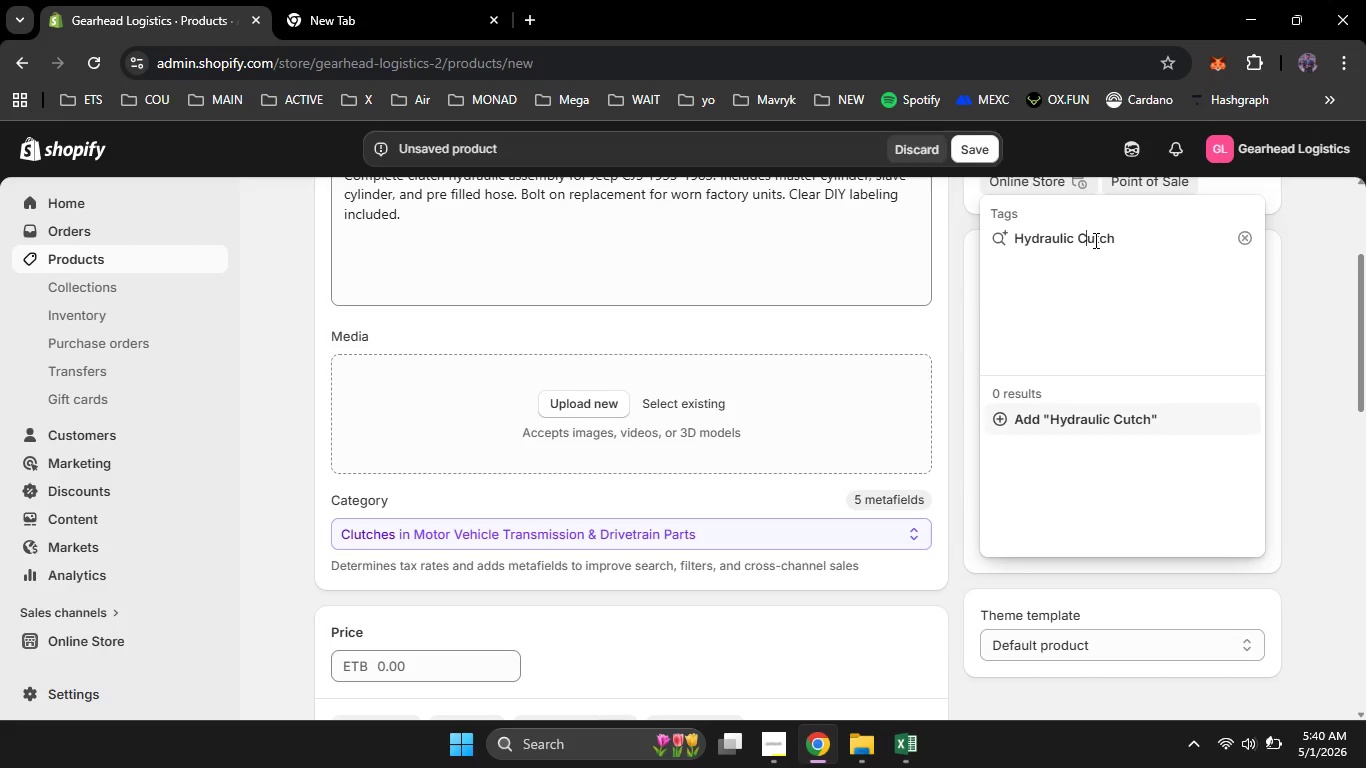 
key(Backspace)
 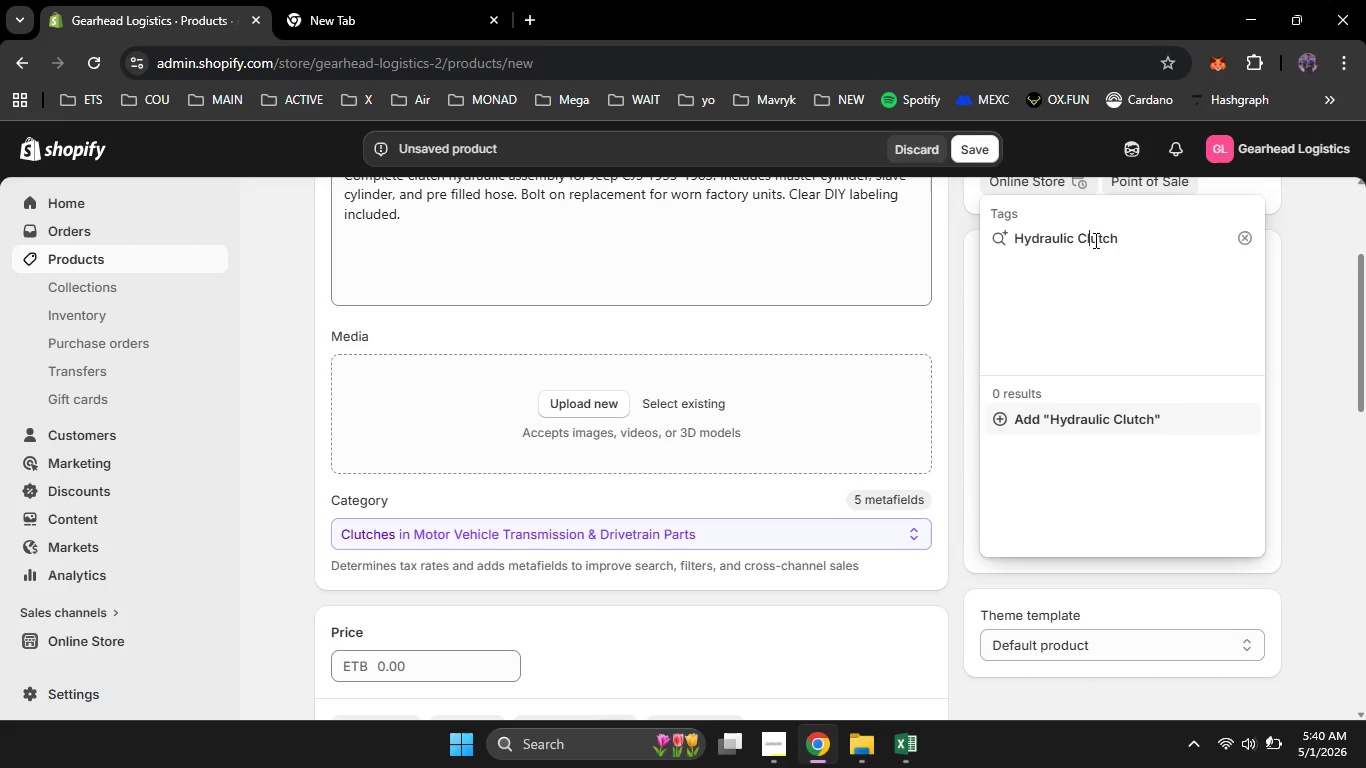 
key(L)
 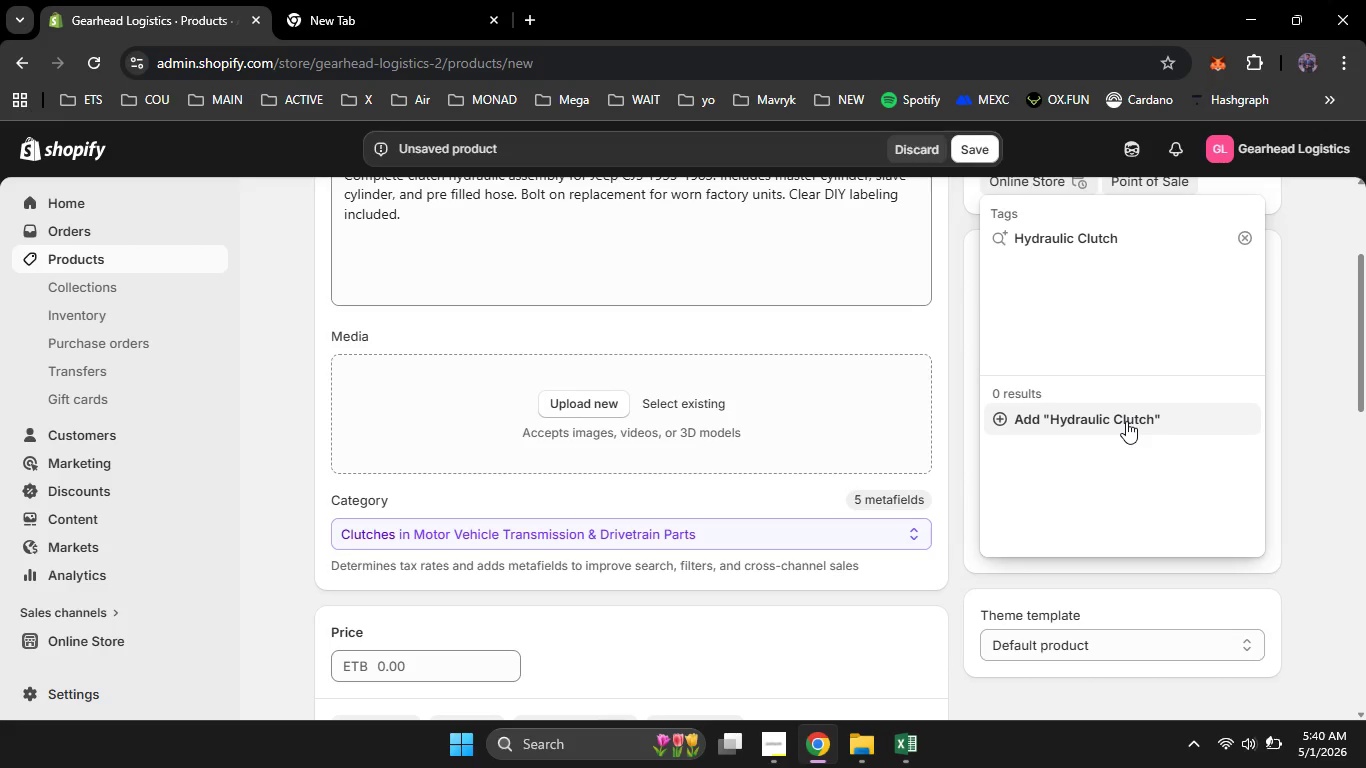 
left_click([1126, 421])
 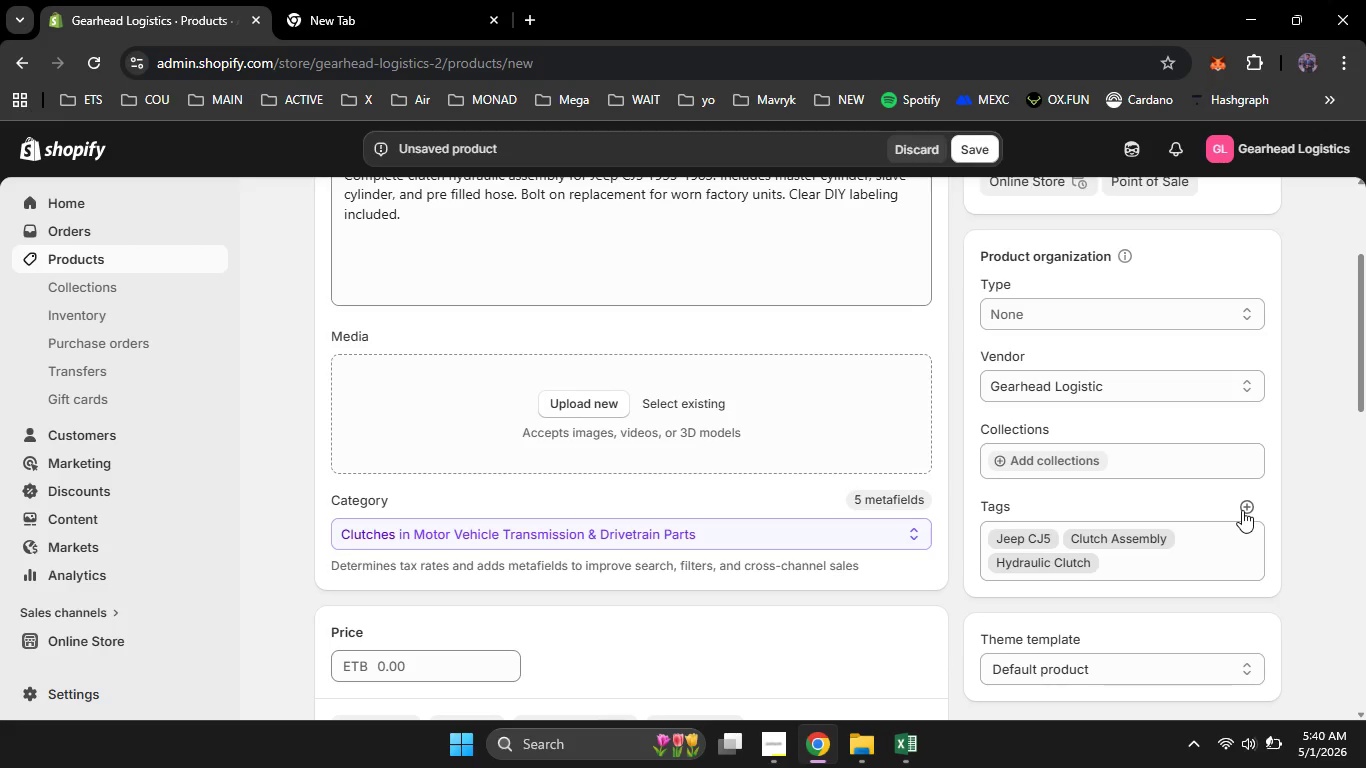 
left_click([1242, 510])
 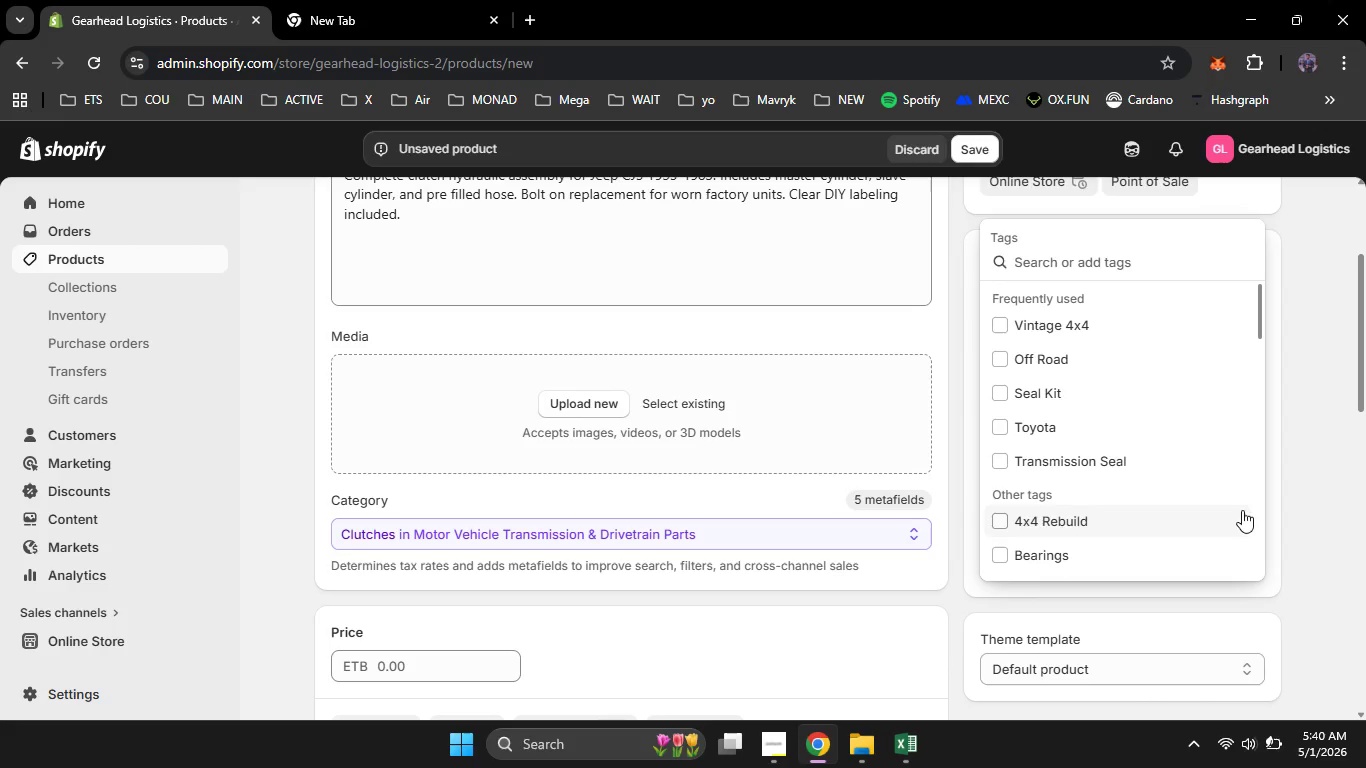 
type(Master Cylinder)
 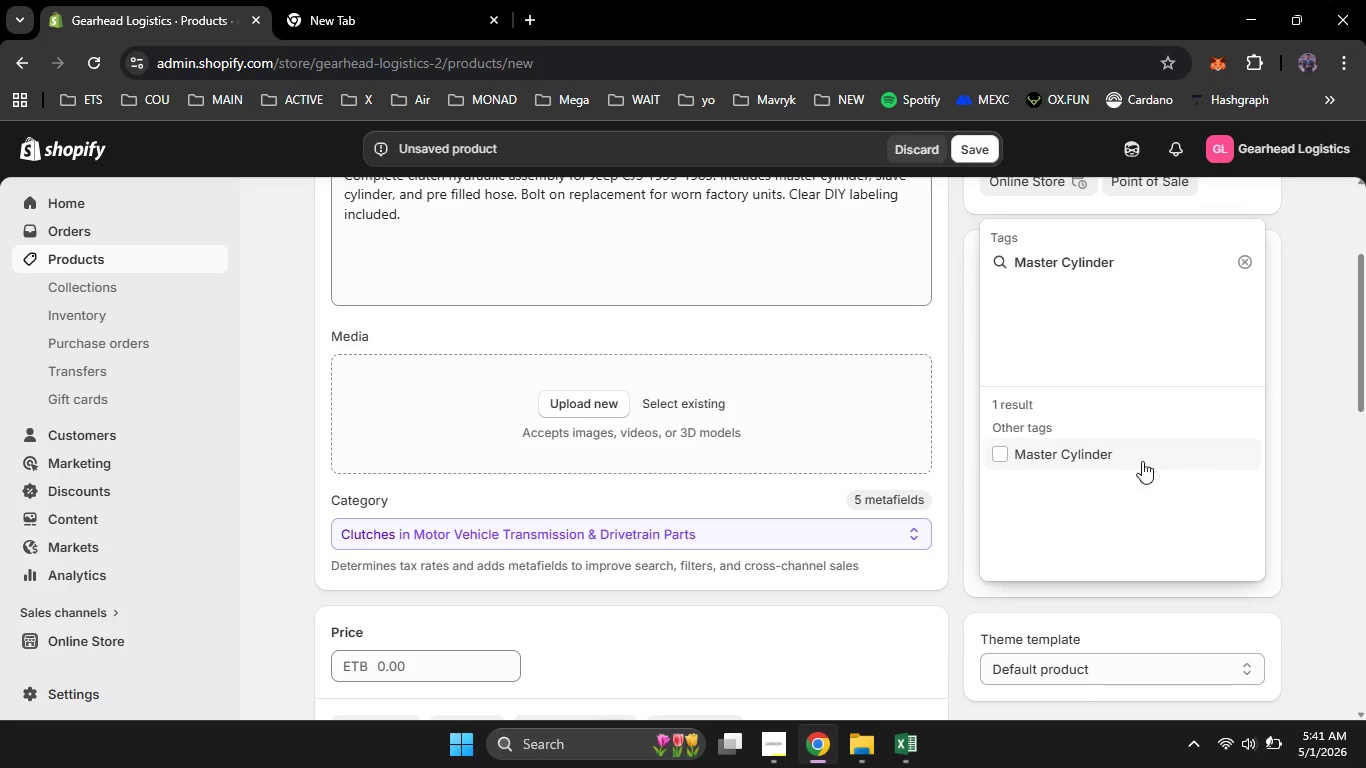 
left_click([1140, 460])
 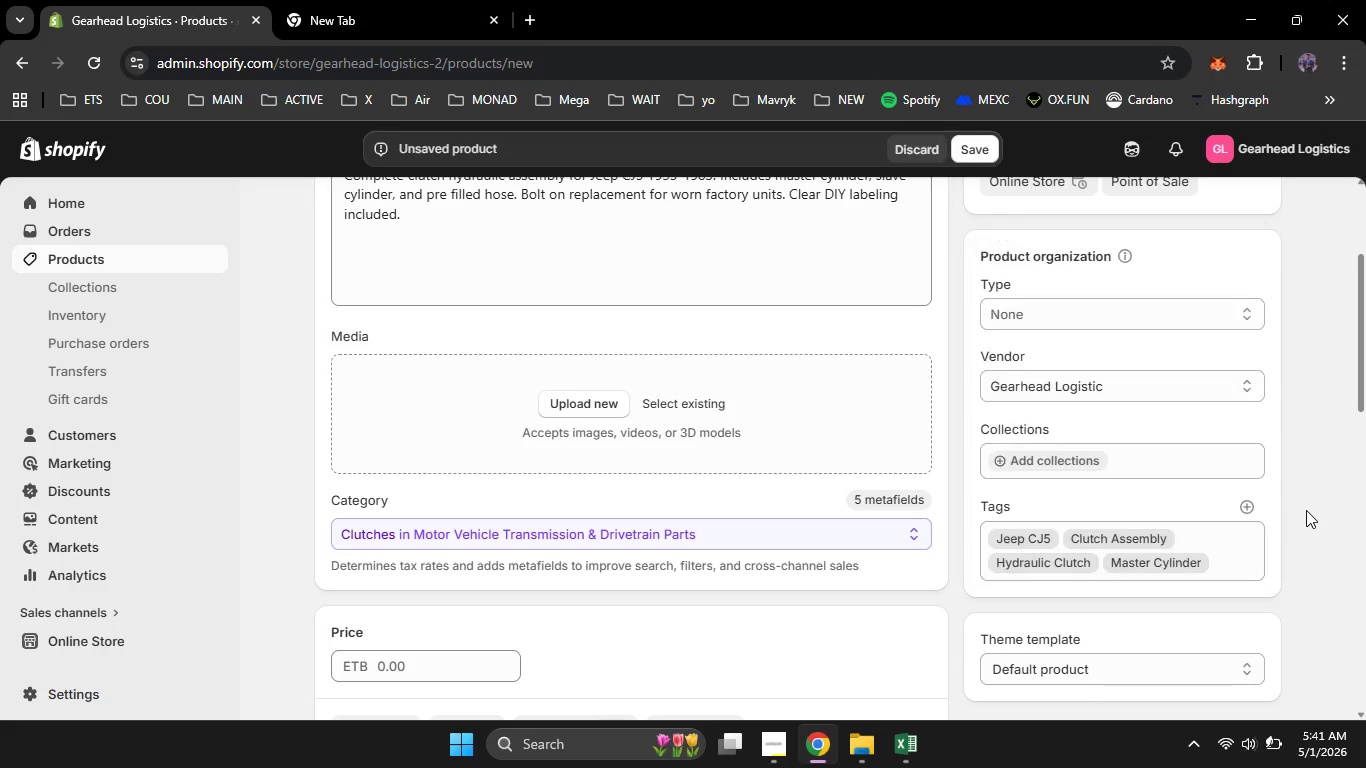 
left_click([1305, 510])
 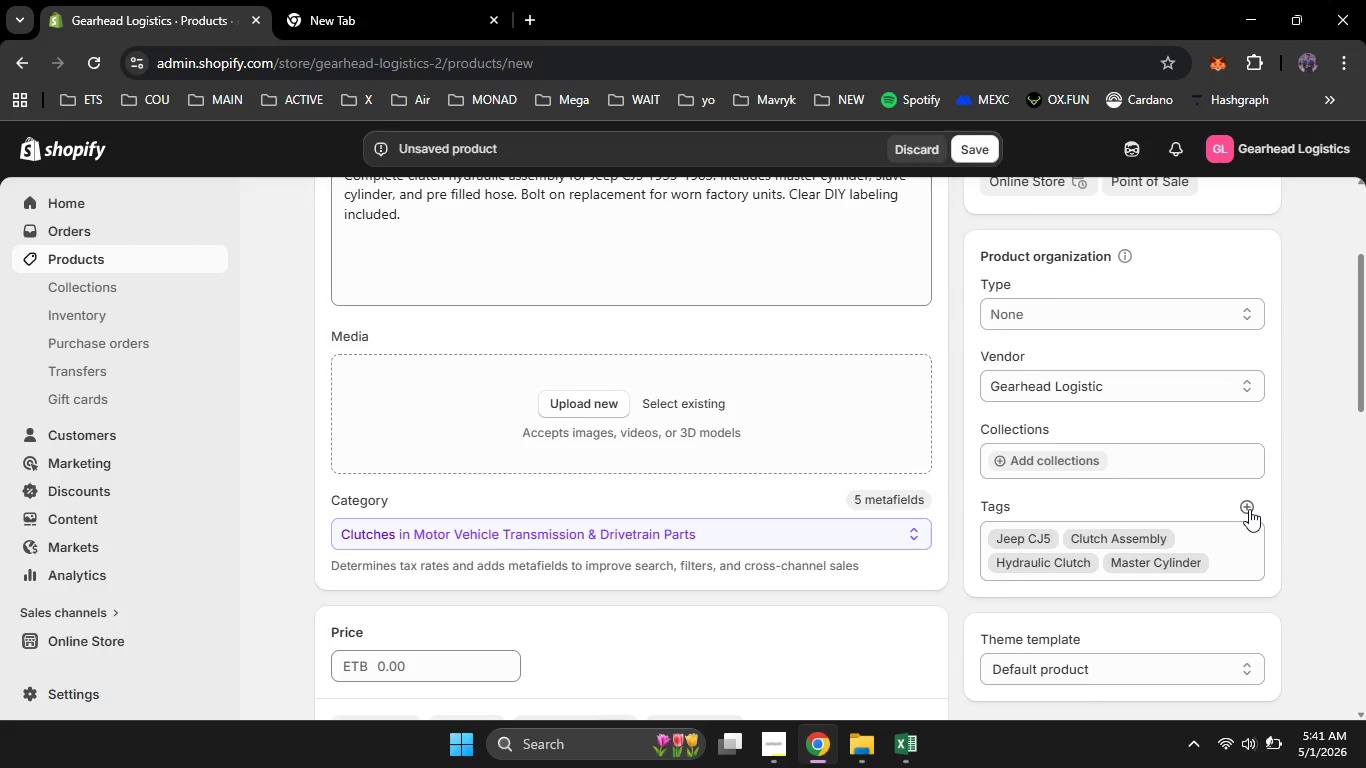 
left_click([1249, 509])
 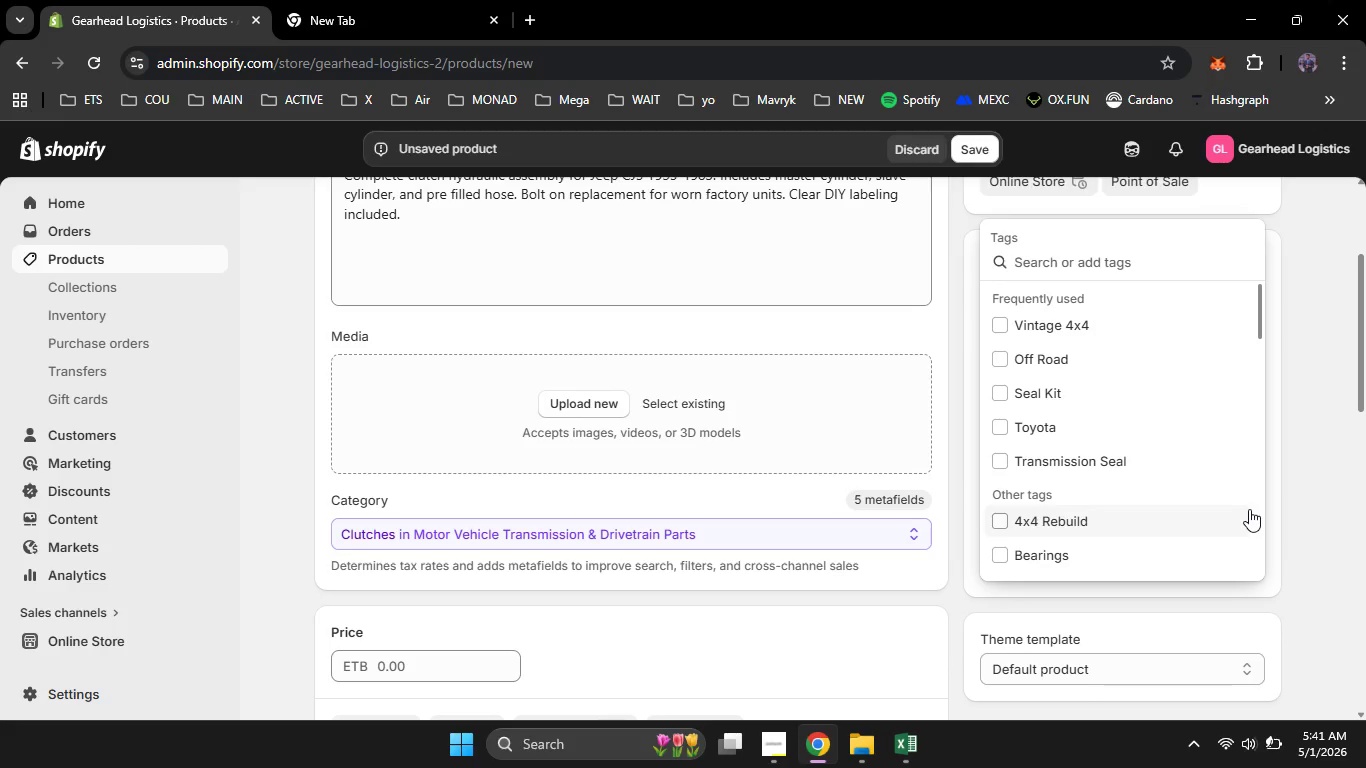 
type(Slave Cylinder)
 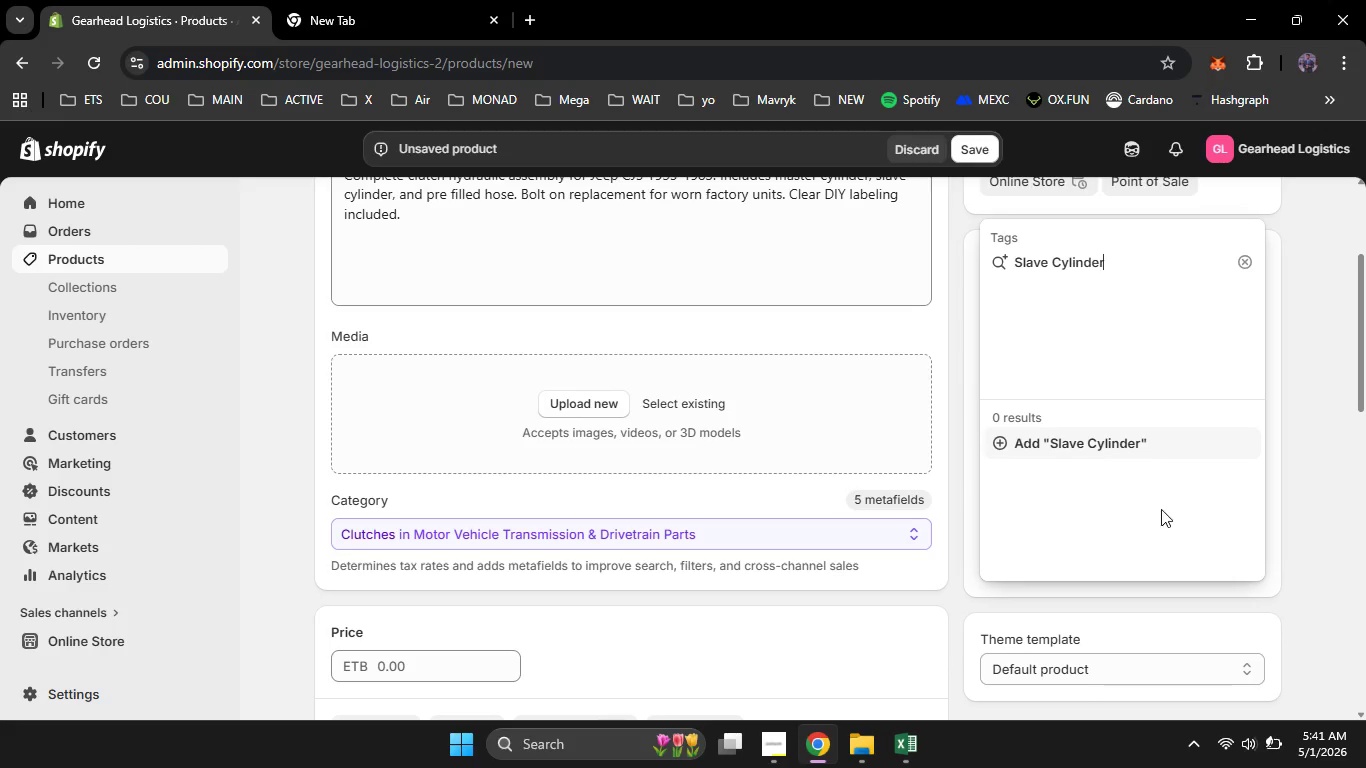 
left_click([1099, 453])
 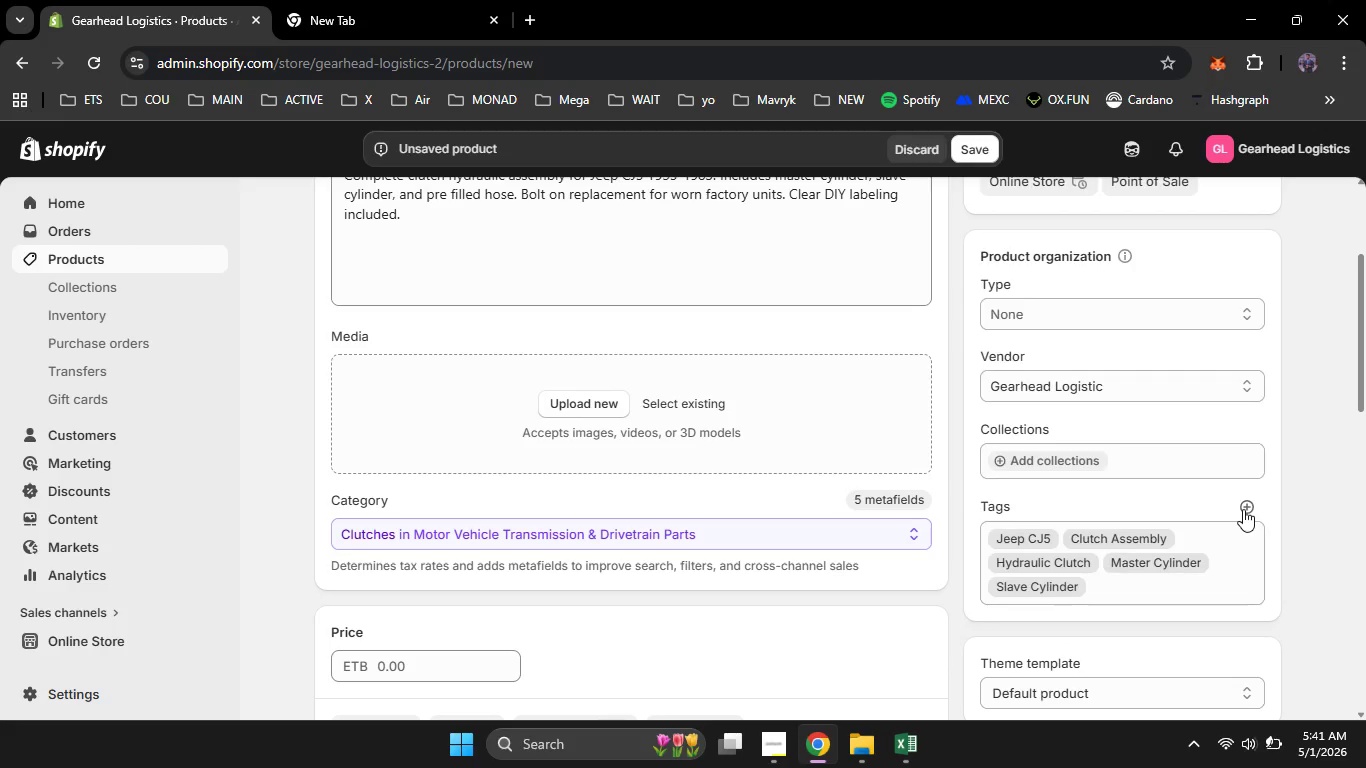 
left_click([1243, 509])
 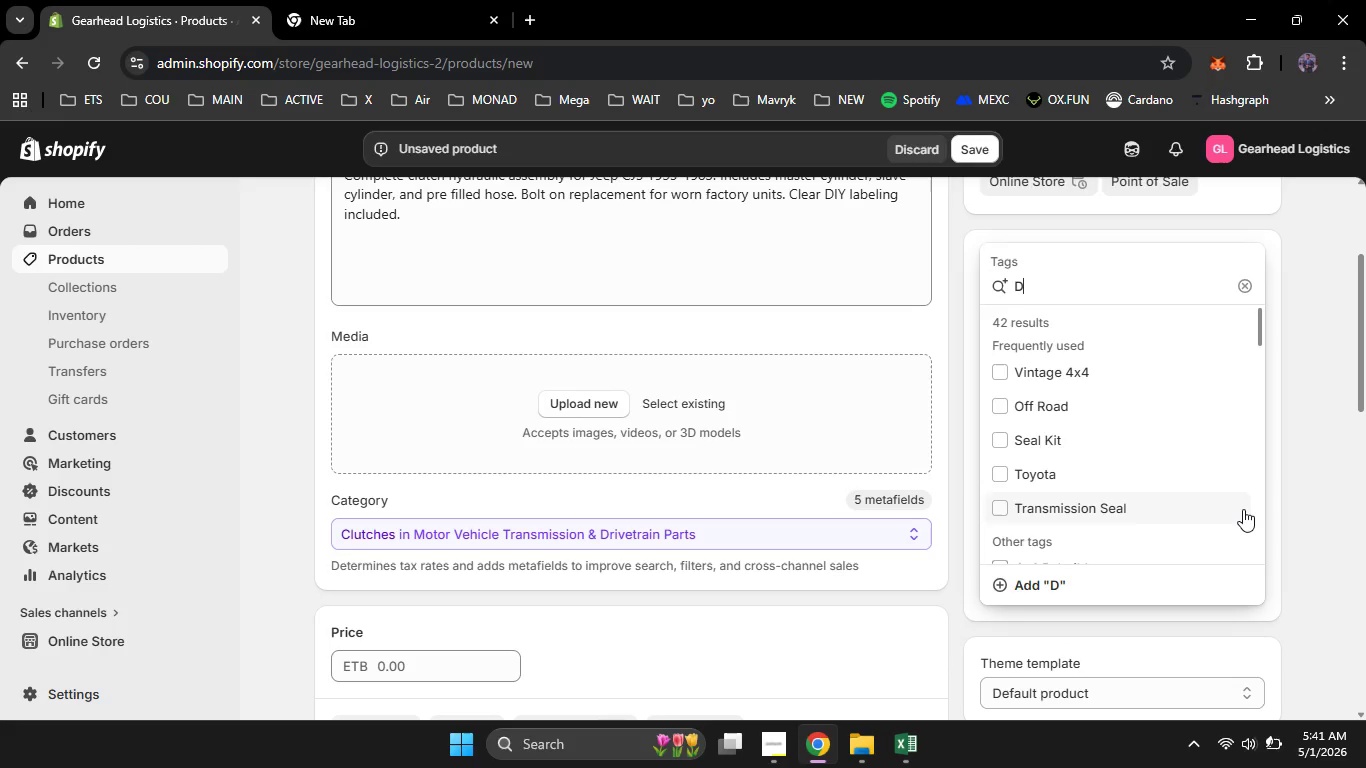 
type(DIY Install)
 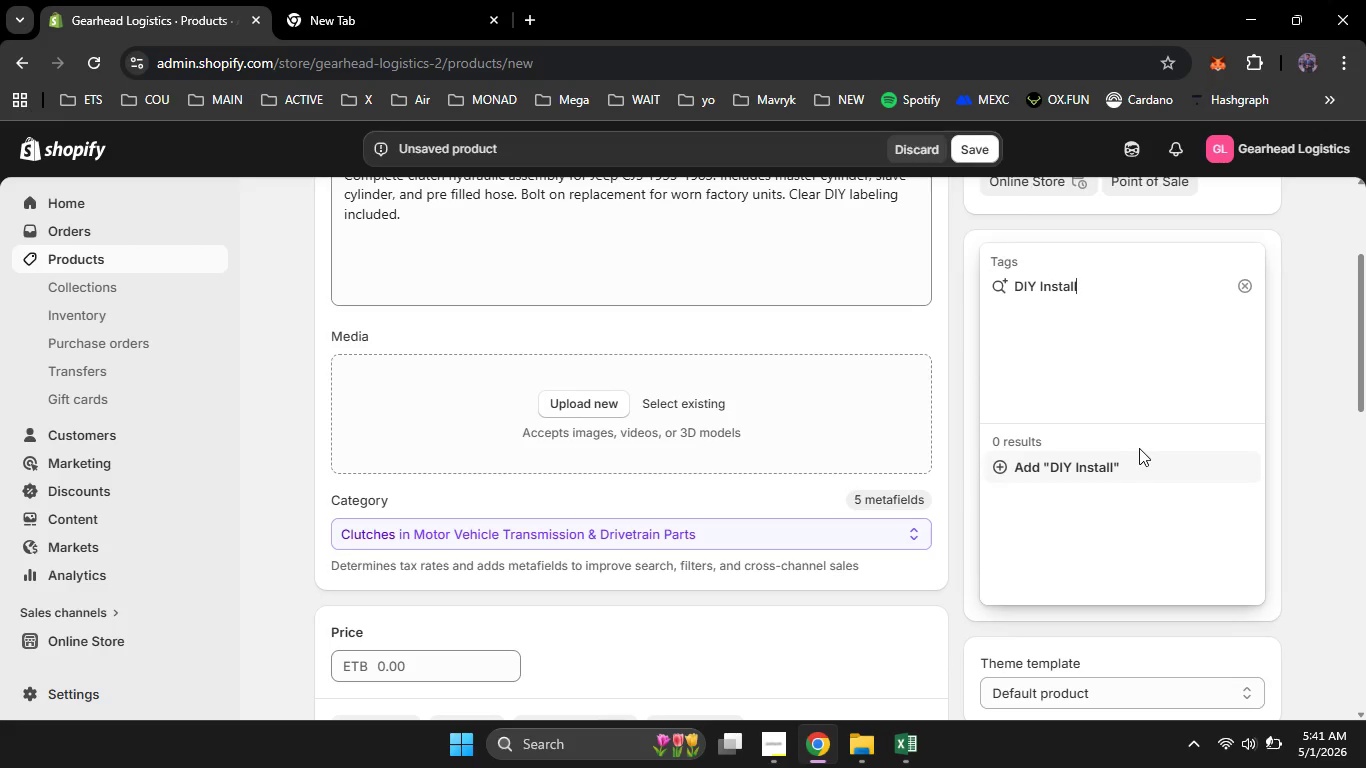 
left_click([1248, 508])
 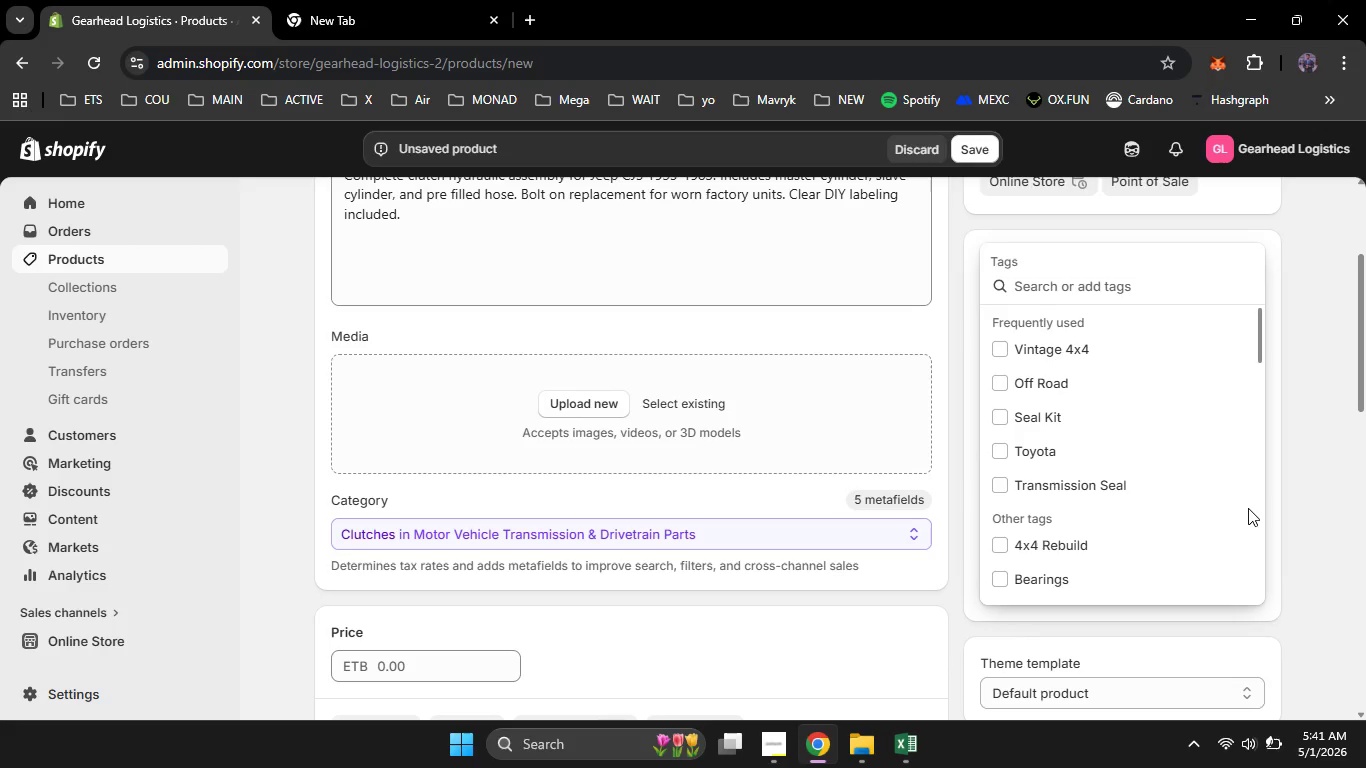 
type(Vintage Jeep)
 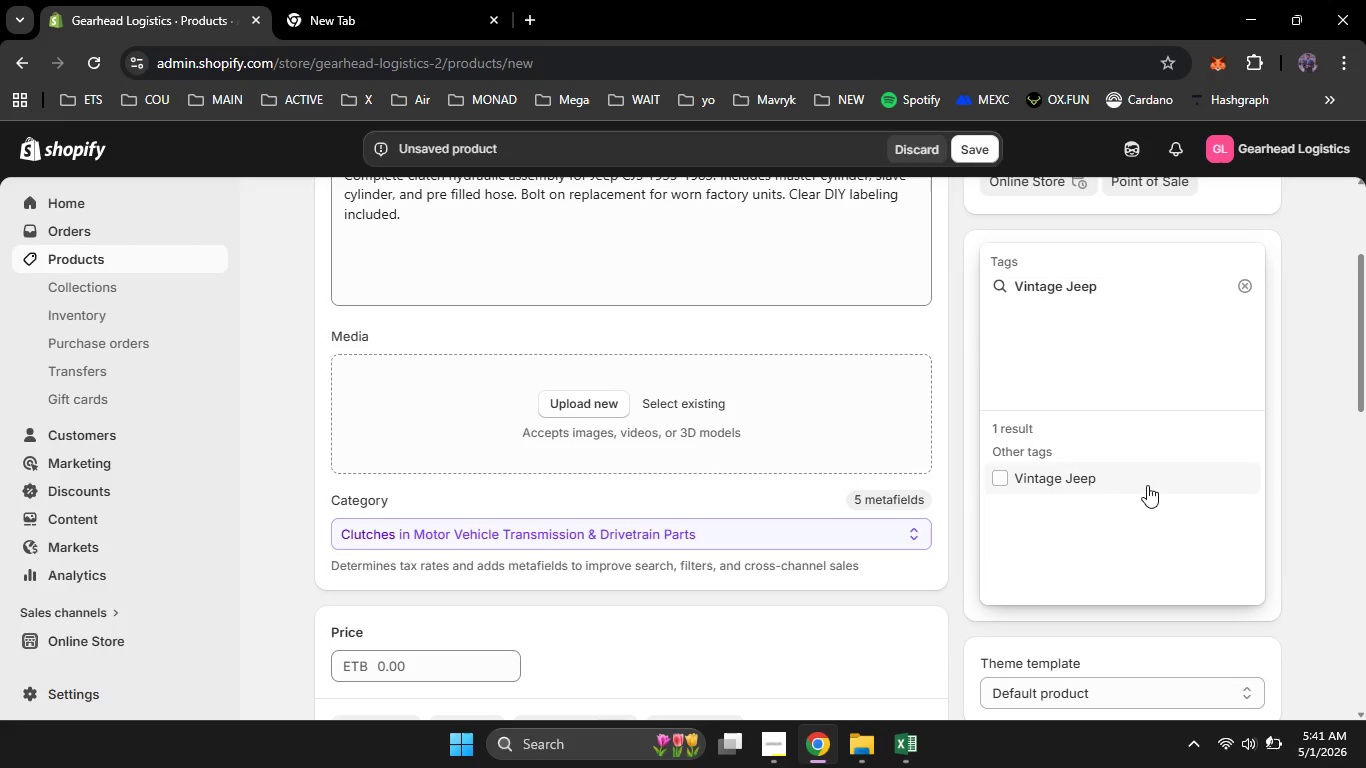 
left_click([1092, 471])
 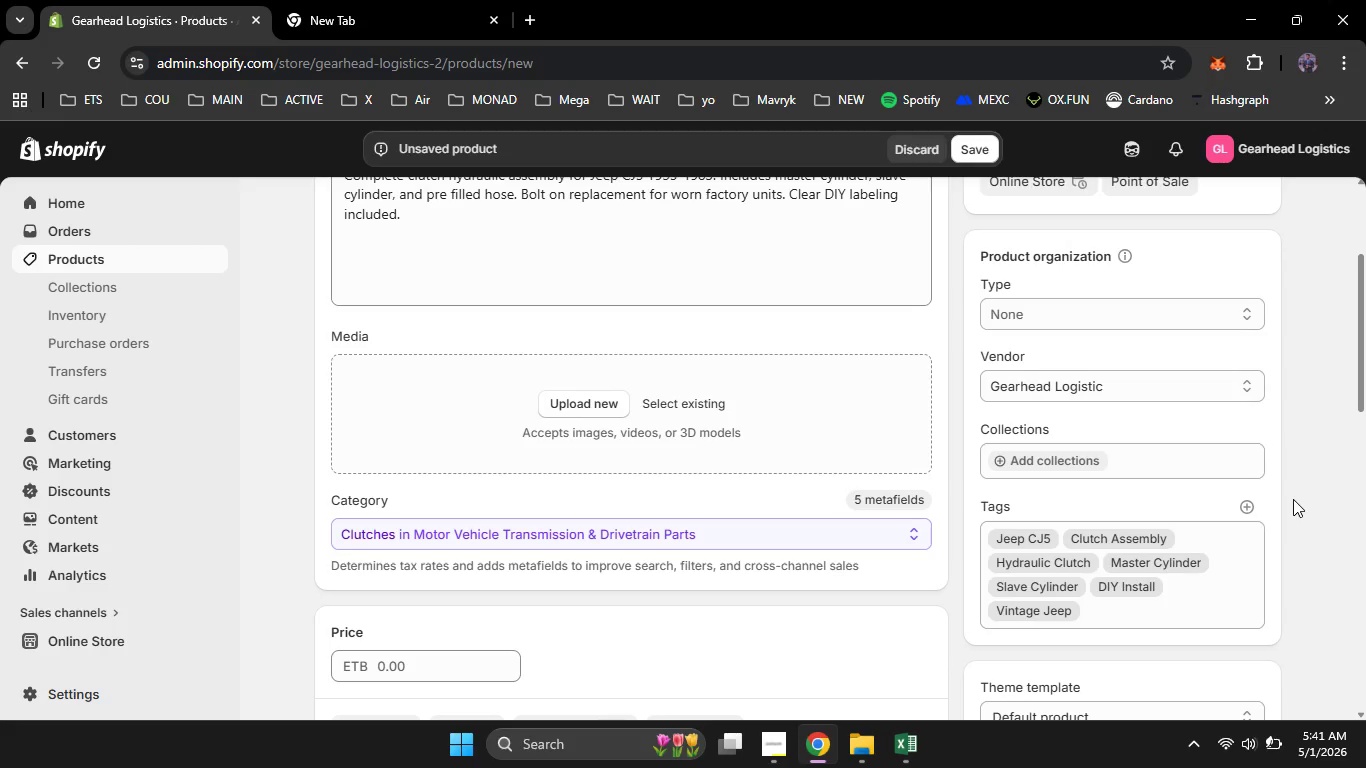 
left_click([1293, 499])
 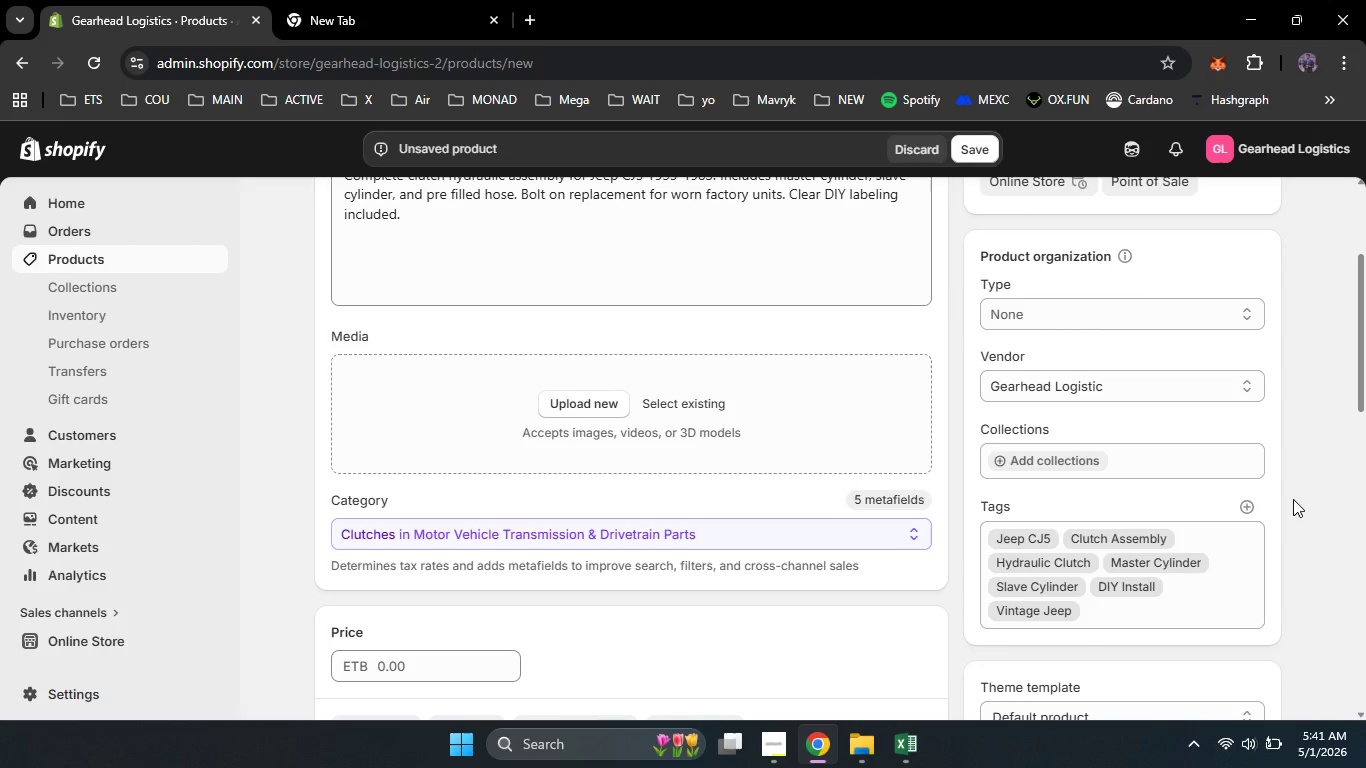 
wait(21.61)
 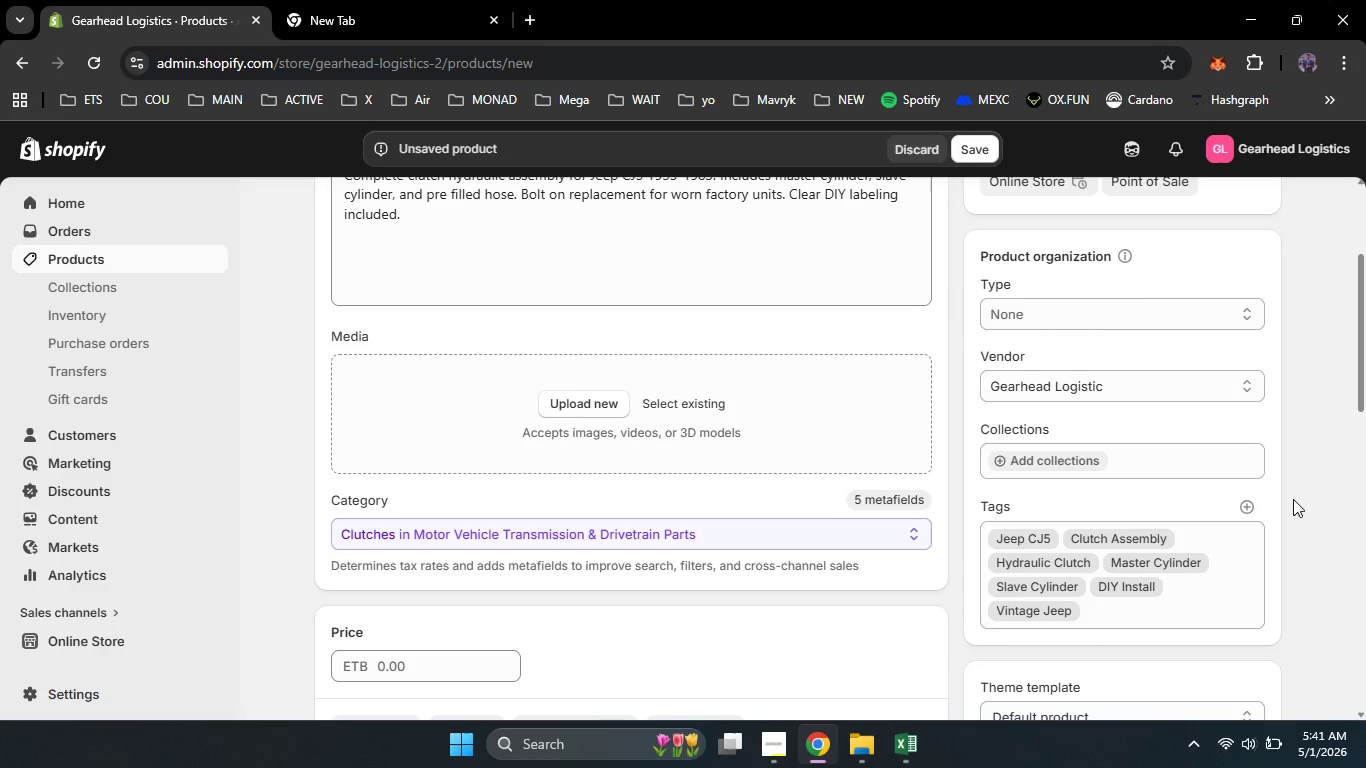 
left_click([487, 658])
 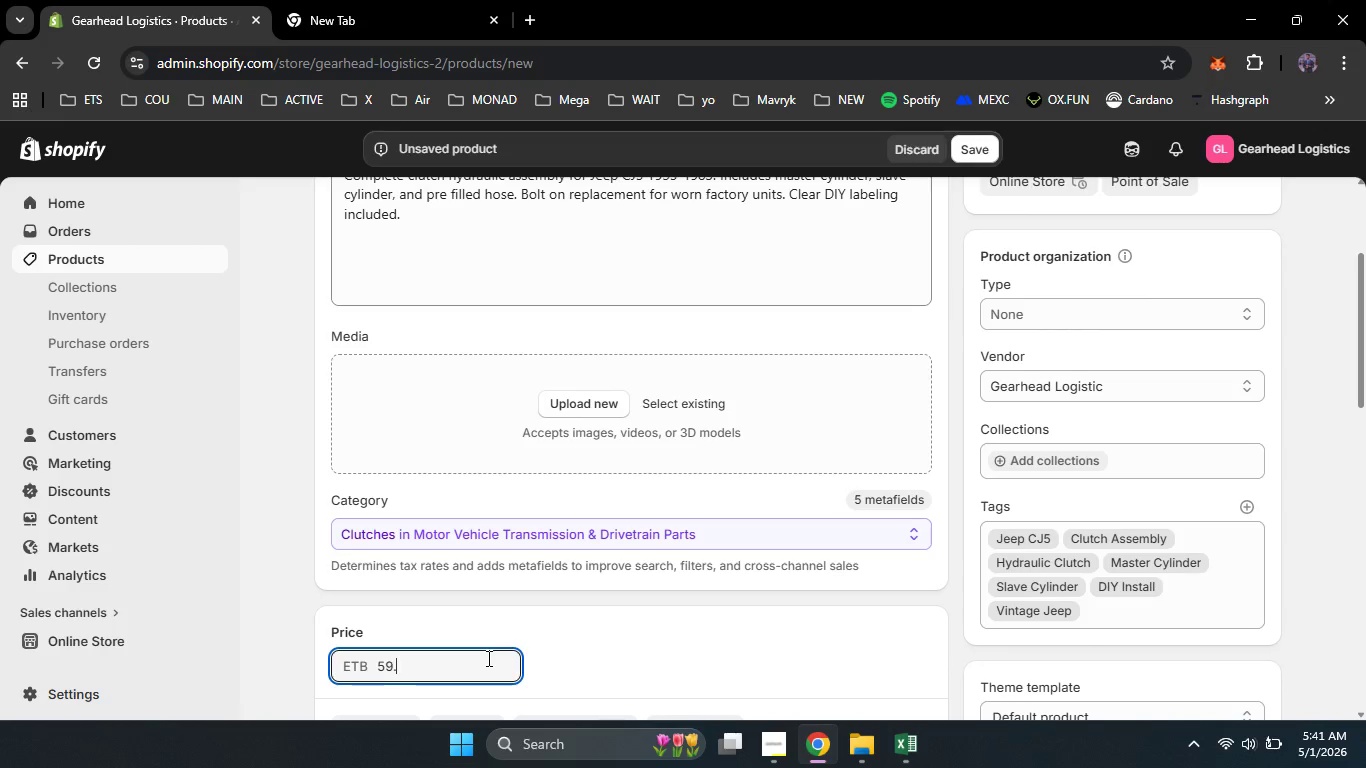 
key(Numpad5)
 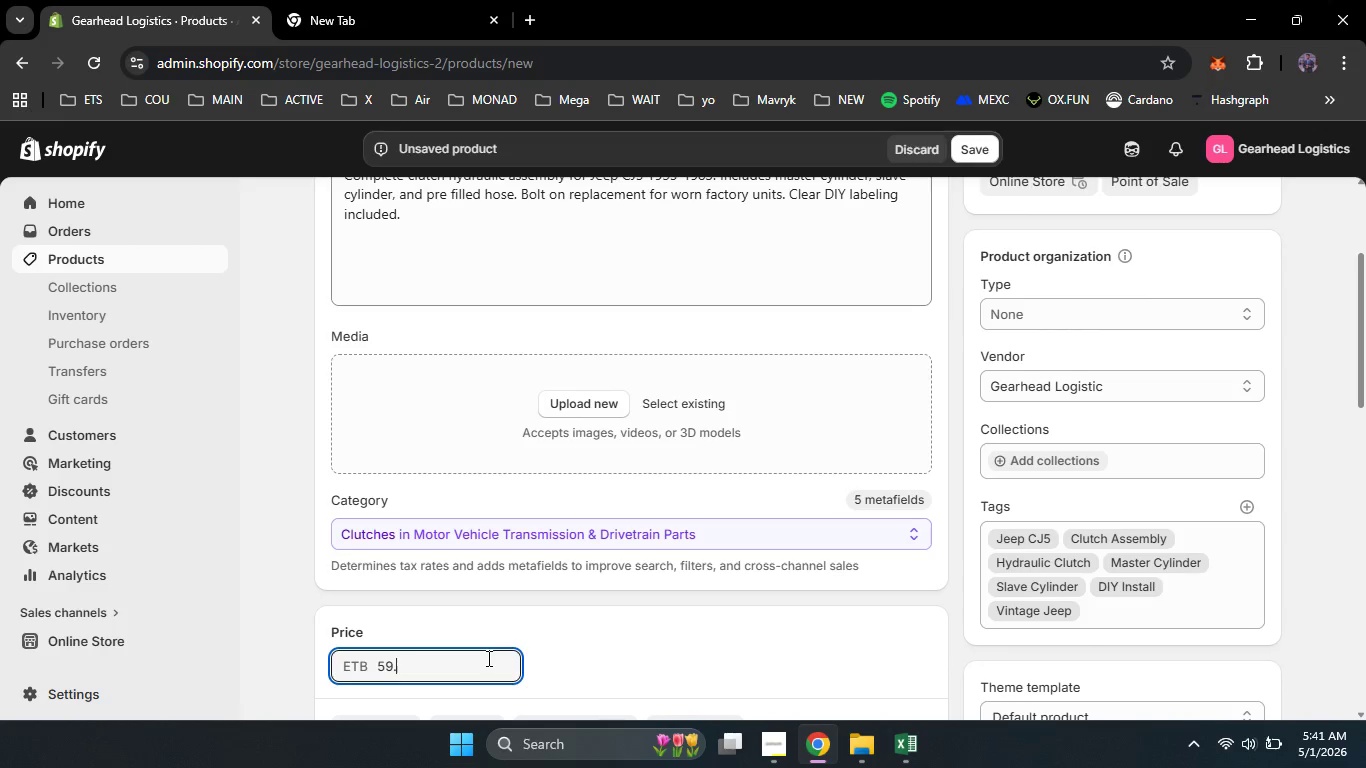 
key(Numpad9)
 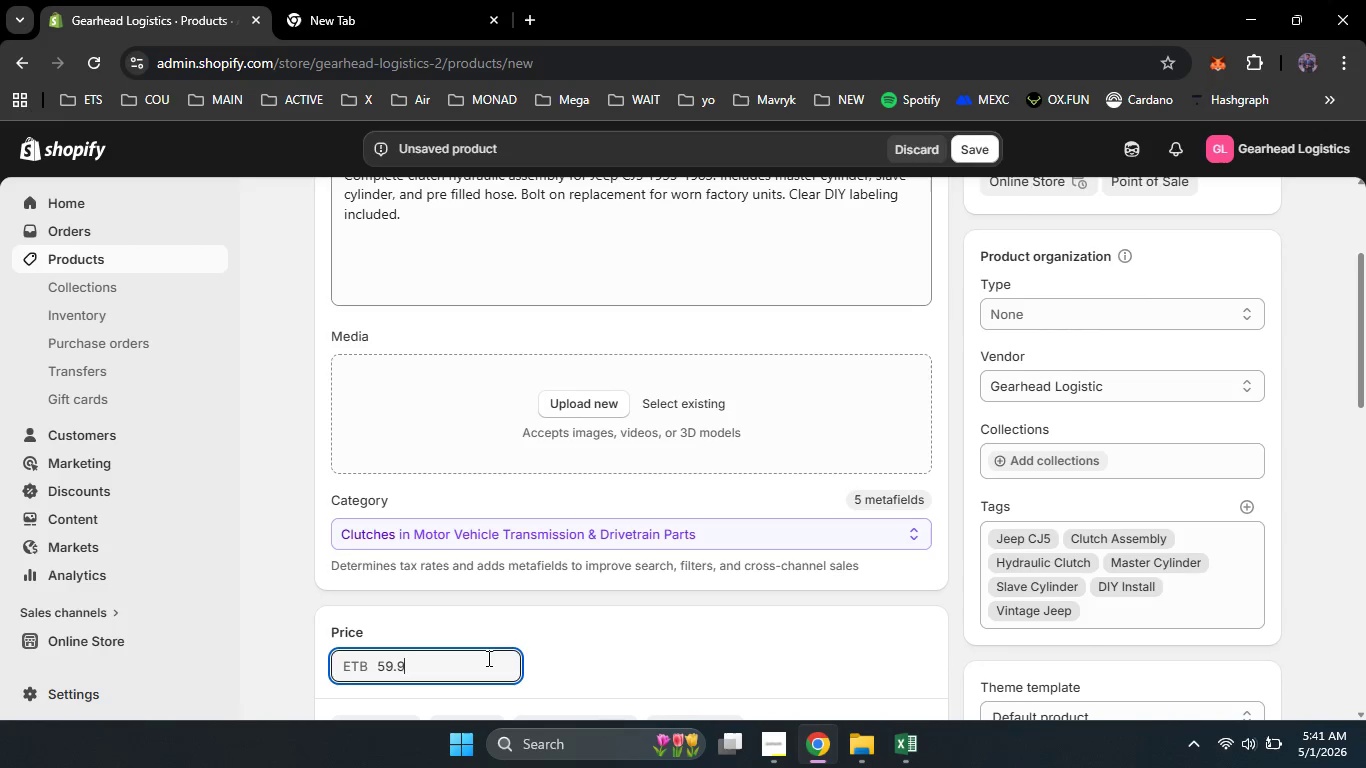 
key(NumpadDecimal)
 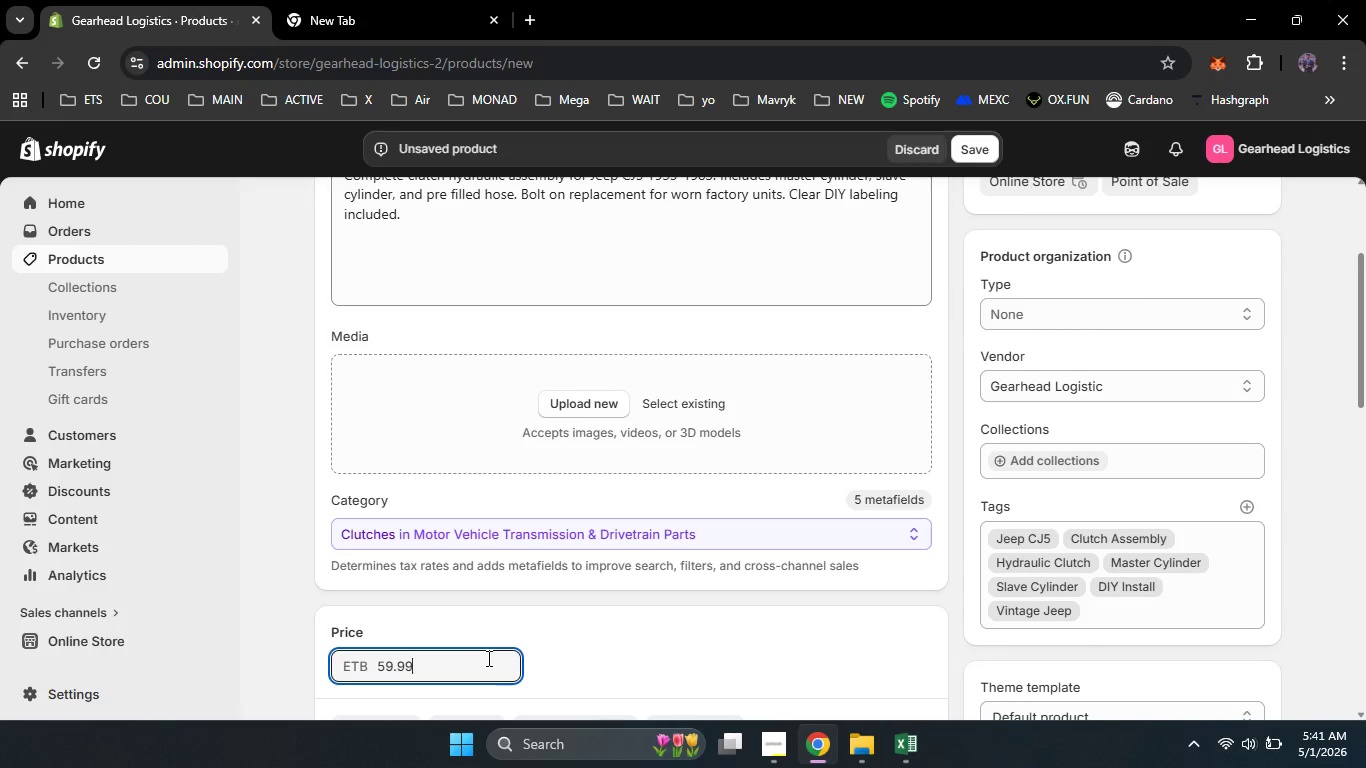 
key(Numpad9)
 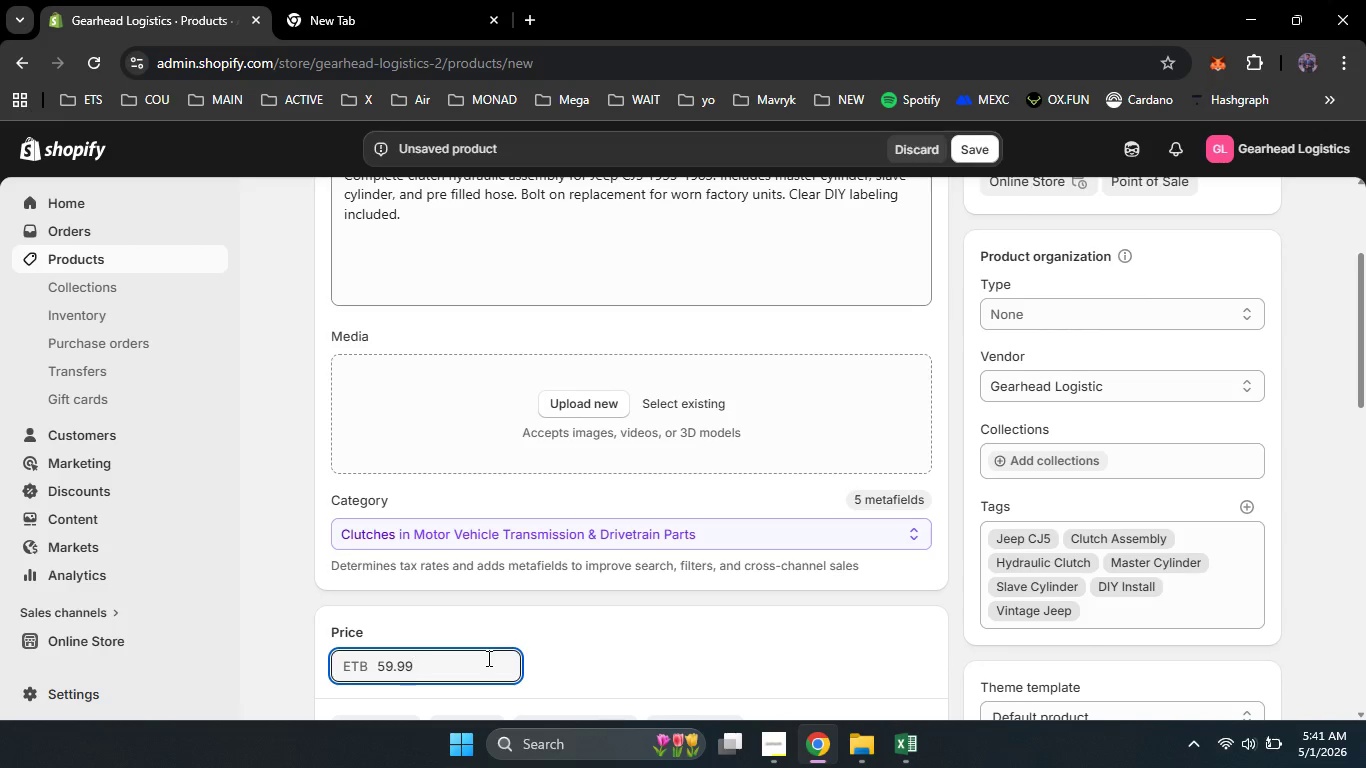 
key(Numpad9)
 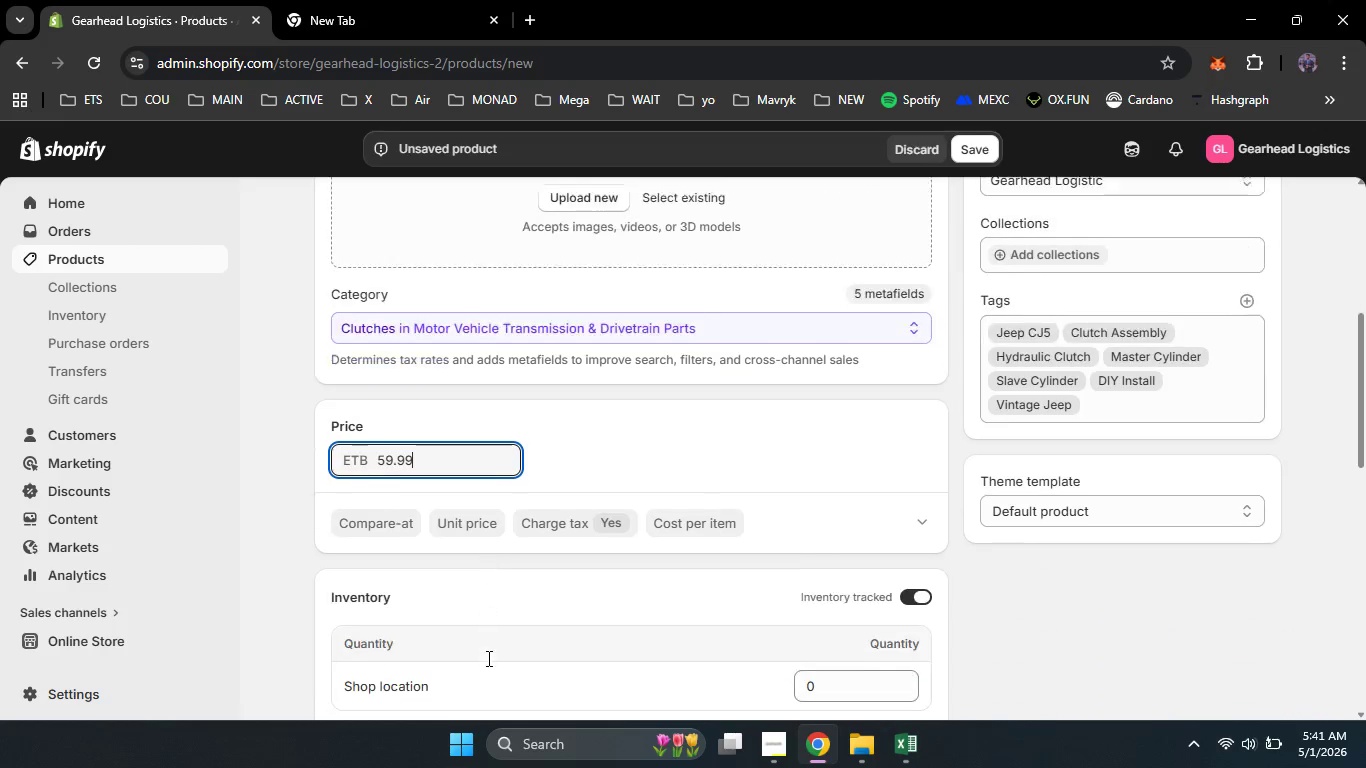 
scroll: coordinate [487, 658], scroll_direction: down, amount: 5.0
 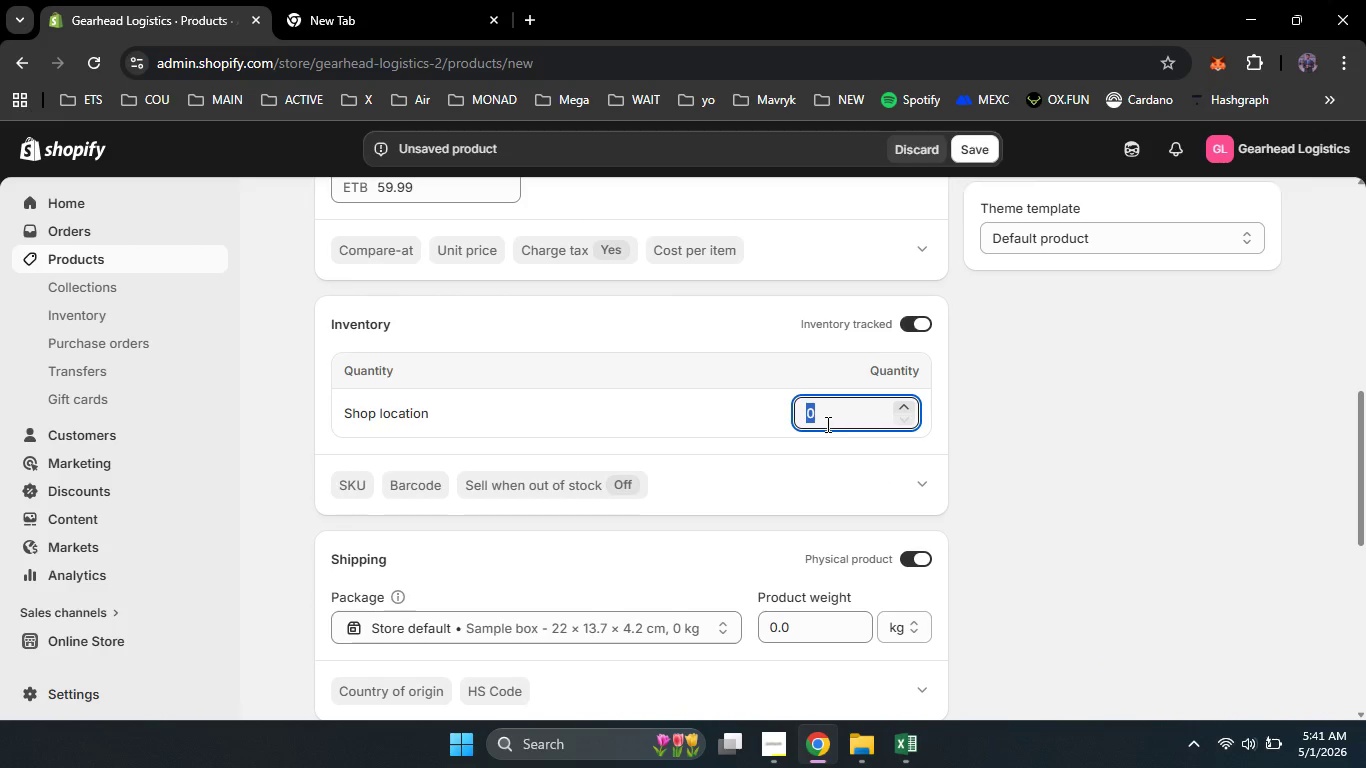 
left_click_drag(start_coordinate=[828, 424], to_coordinate=[737, 414])
 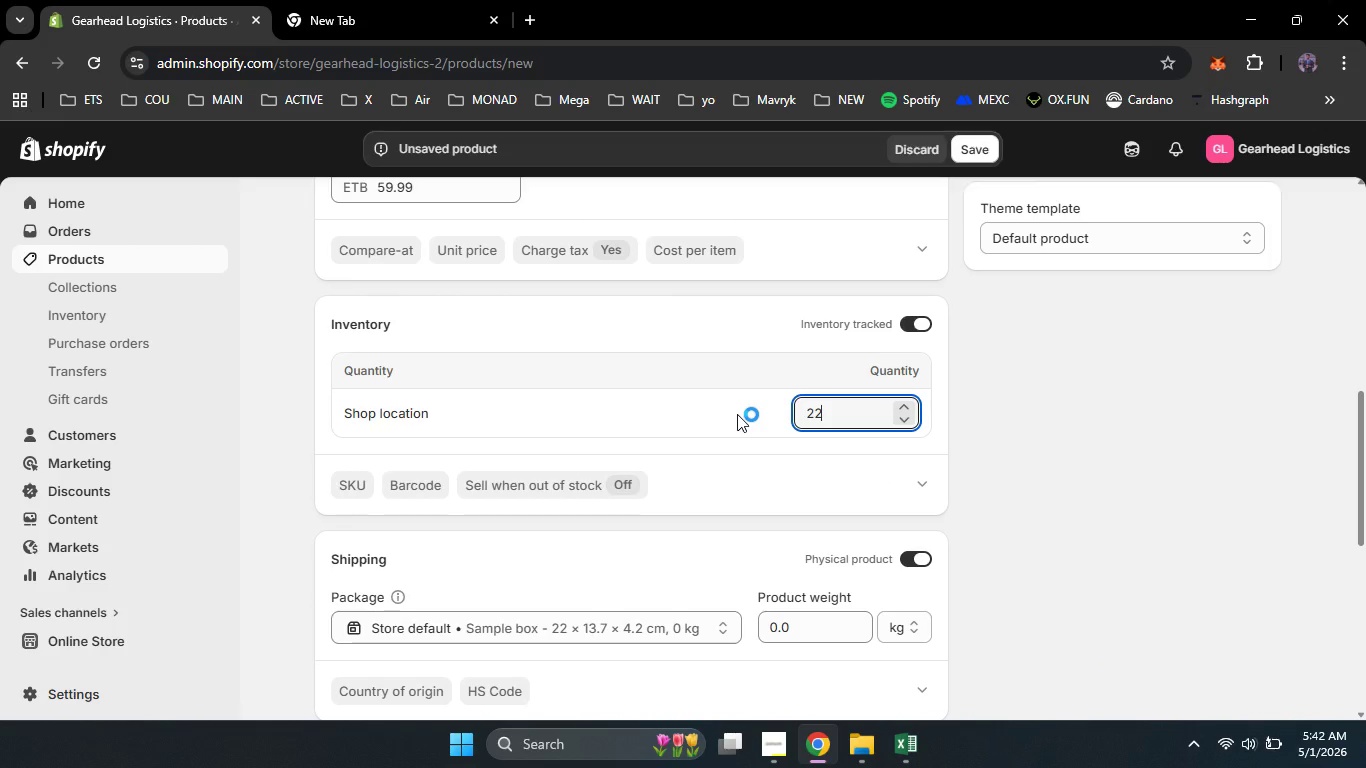 
key(Numpad2)
 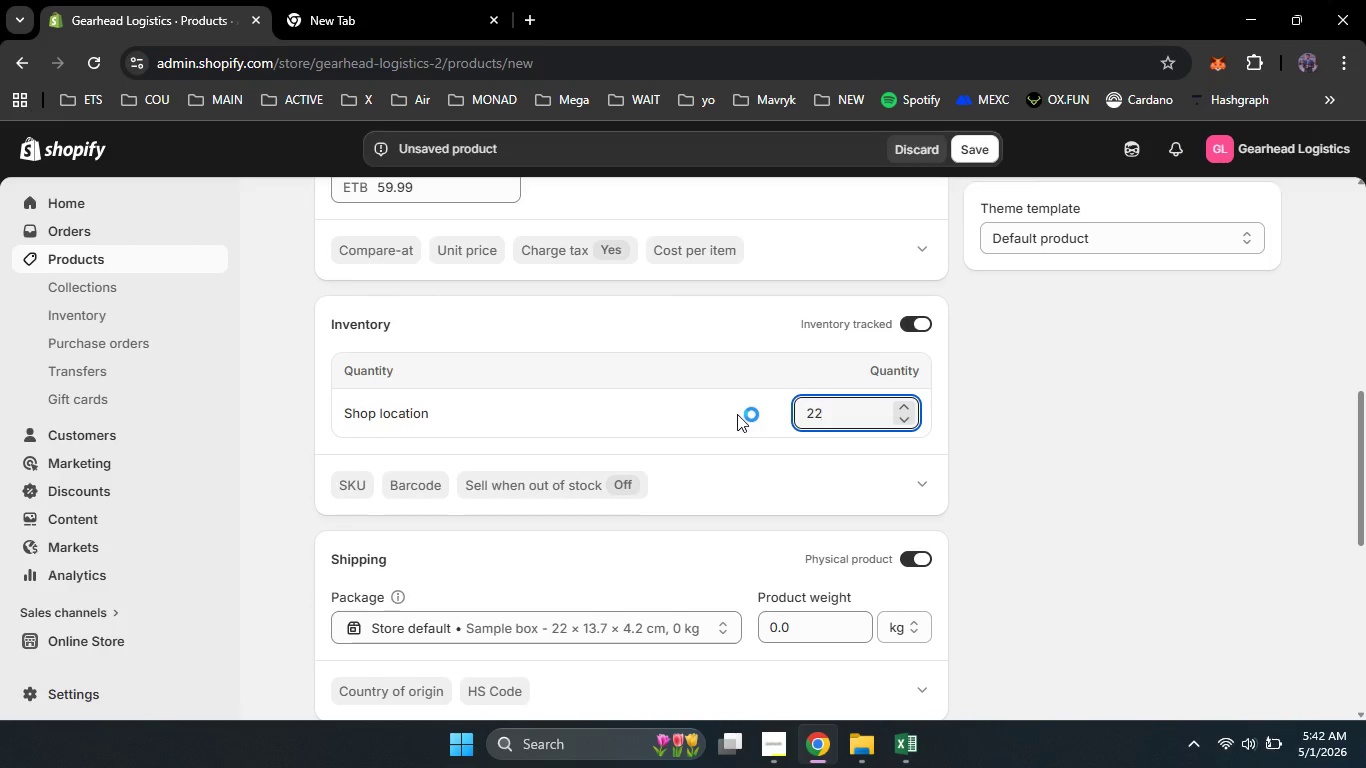 
key(Numpad2)
 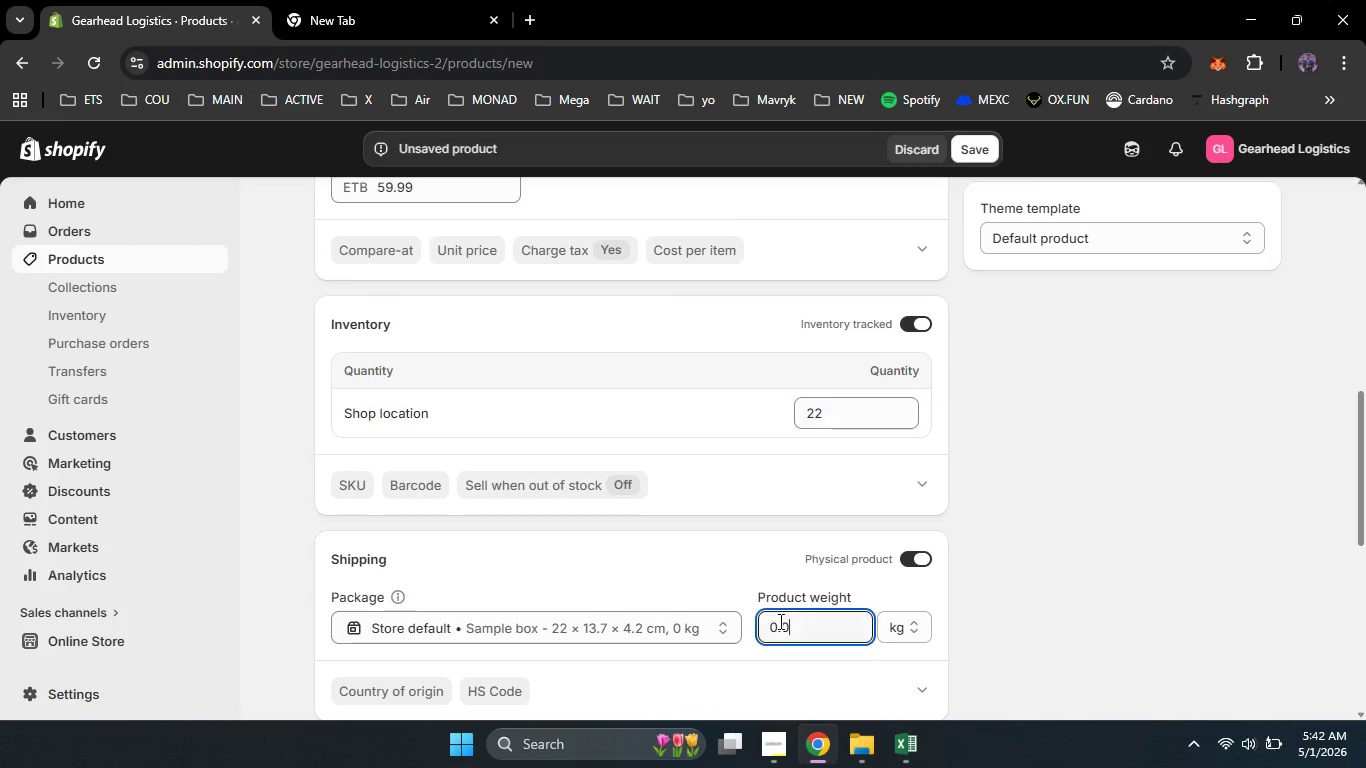 
left_click_drag(start_coordinate=[797, 621], to_coordinate=[703, 621])
 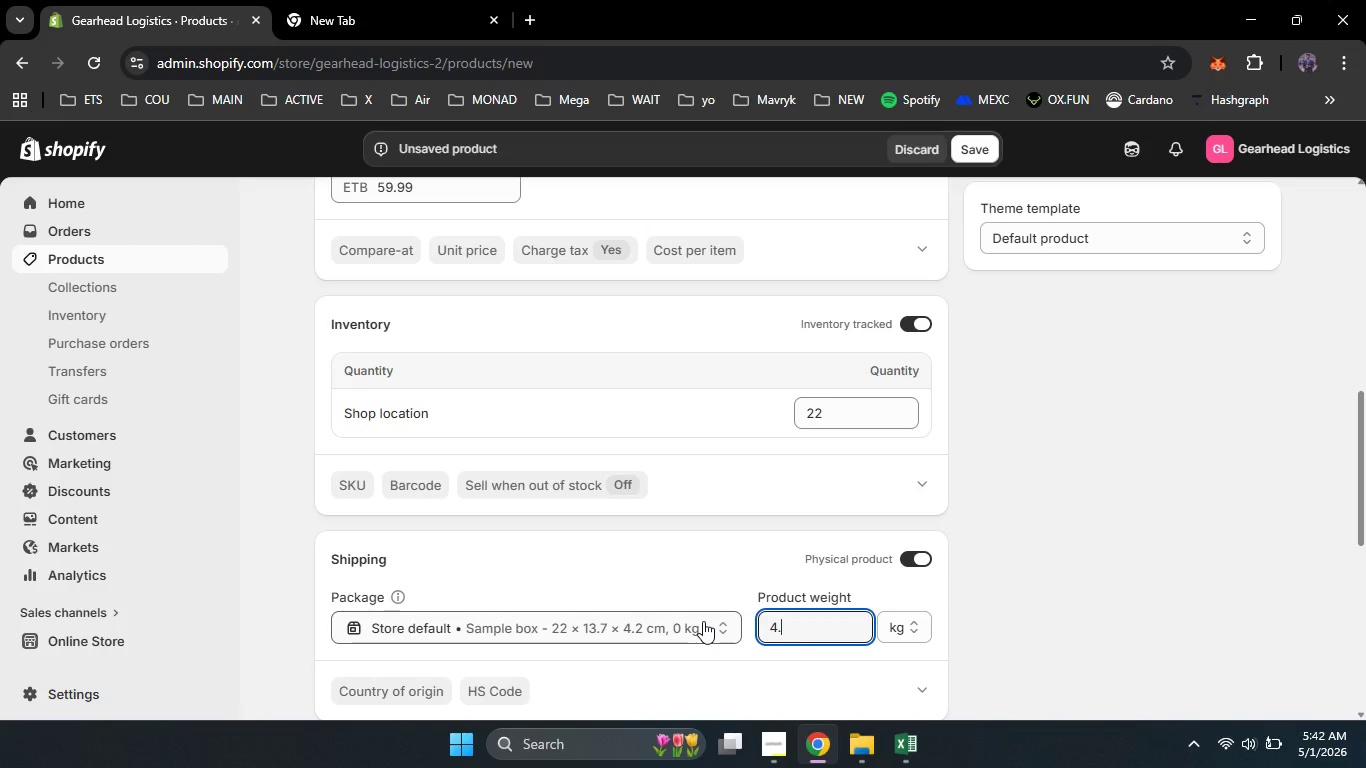 
key(Numpad4)
 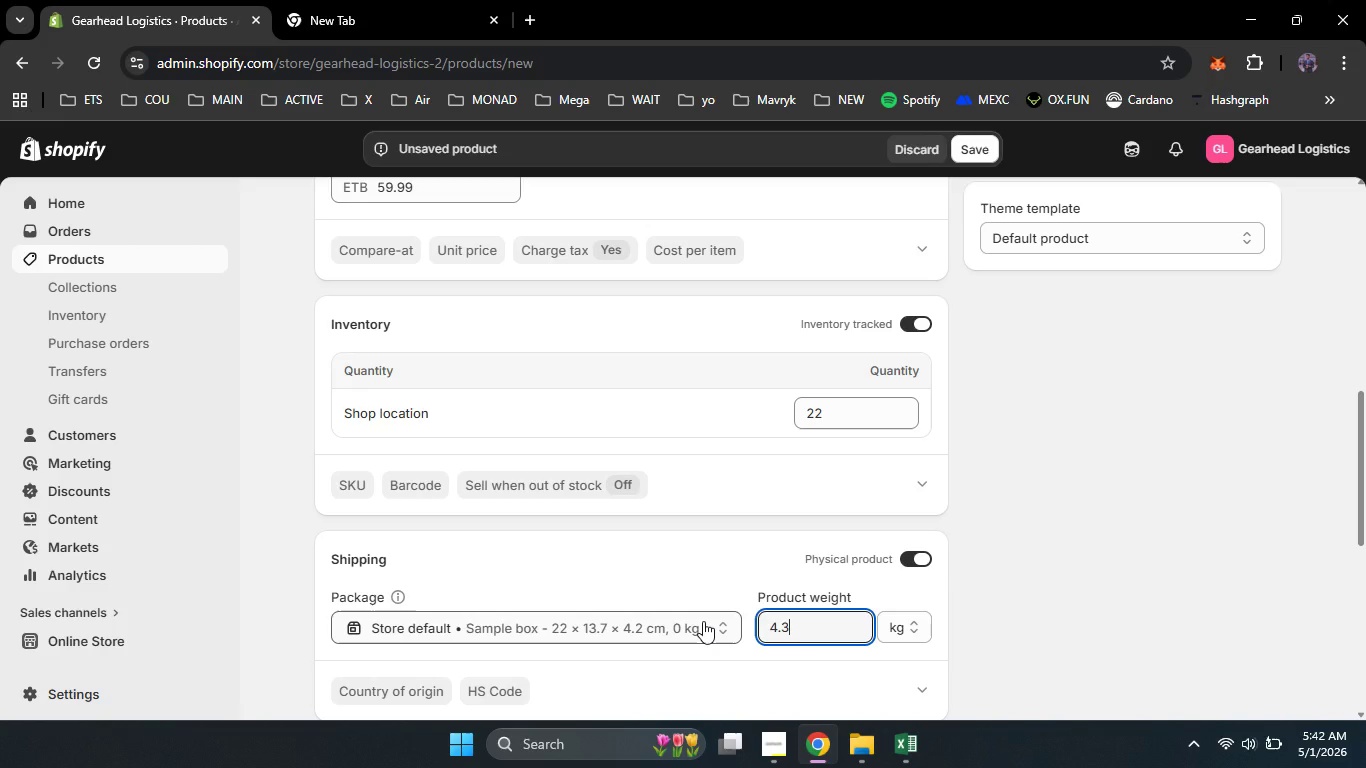 
key(NumpadDecimal)
 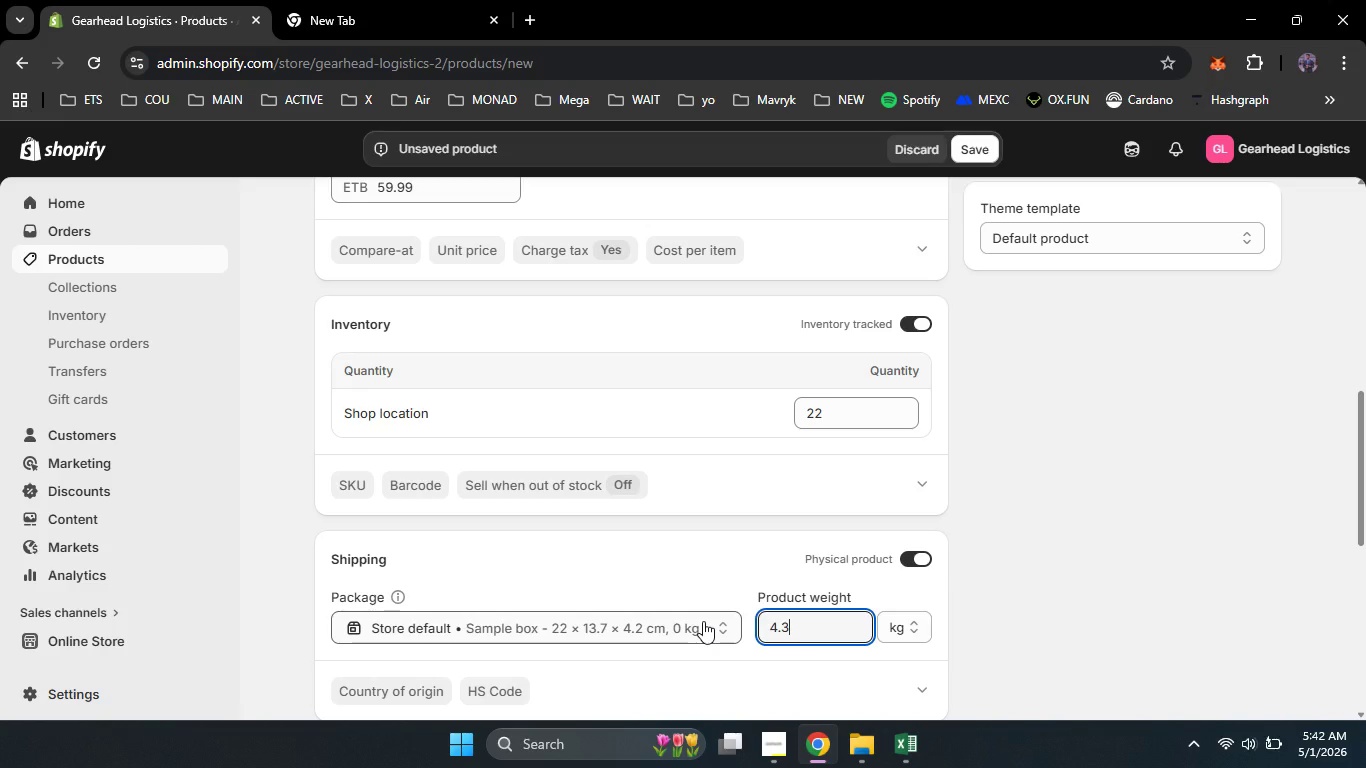 
key(Numpad3)
 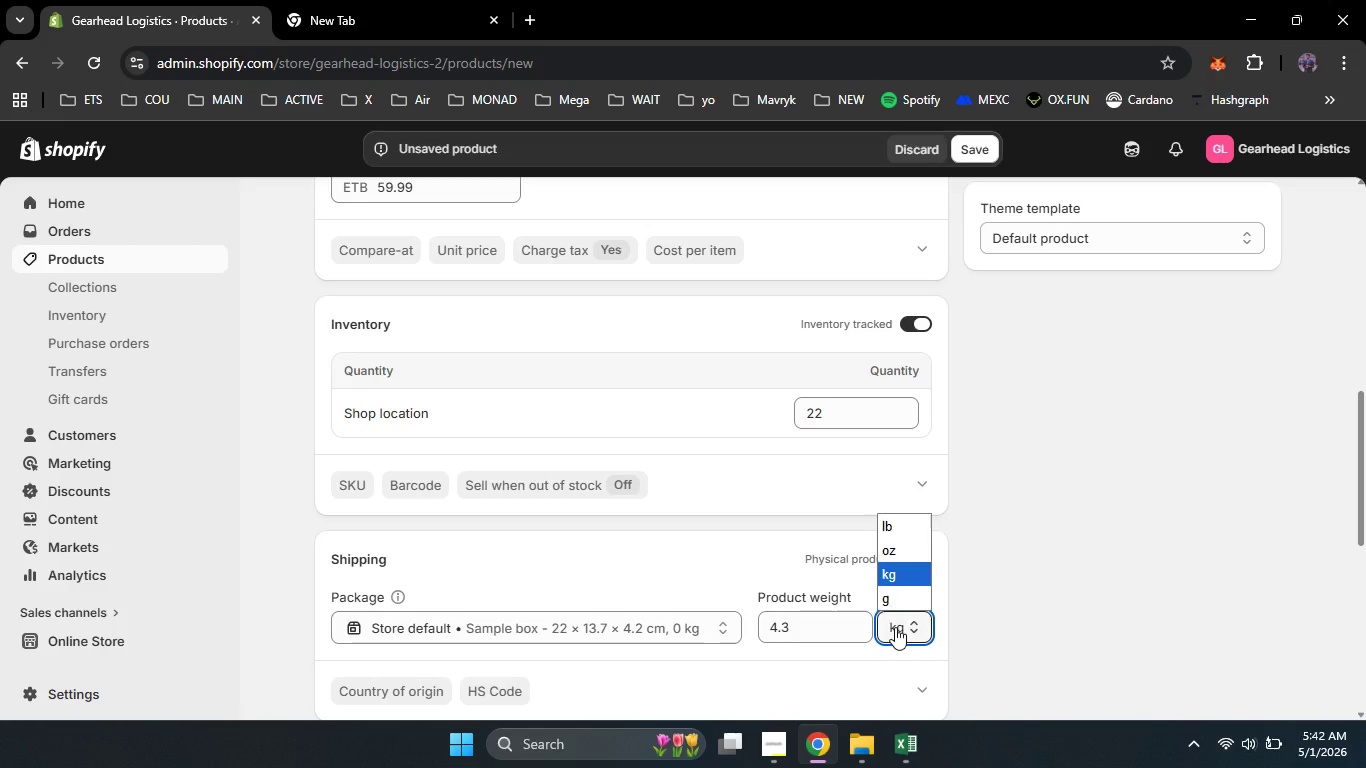 
left_click([895, 627])
 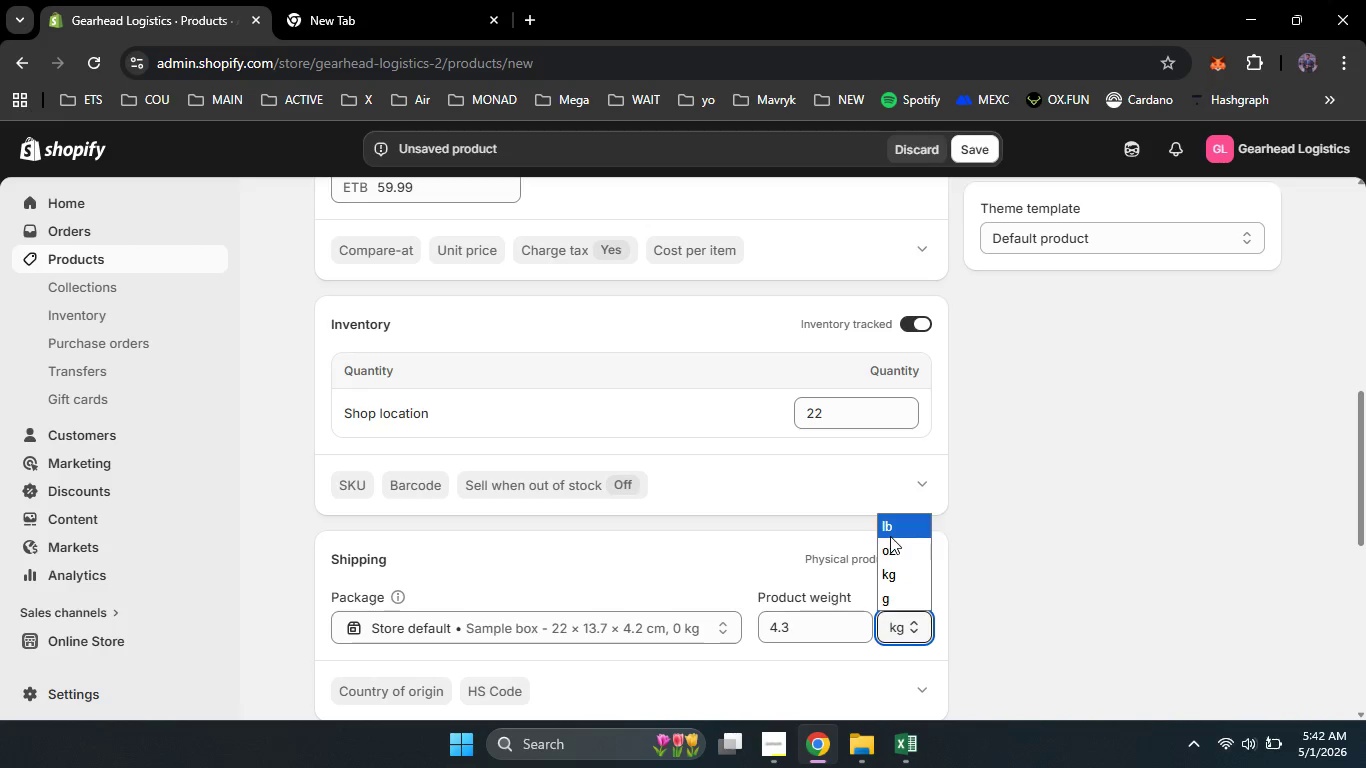 
left_click([890, 536])
 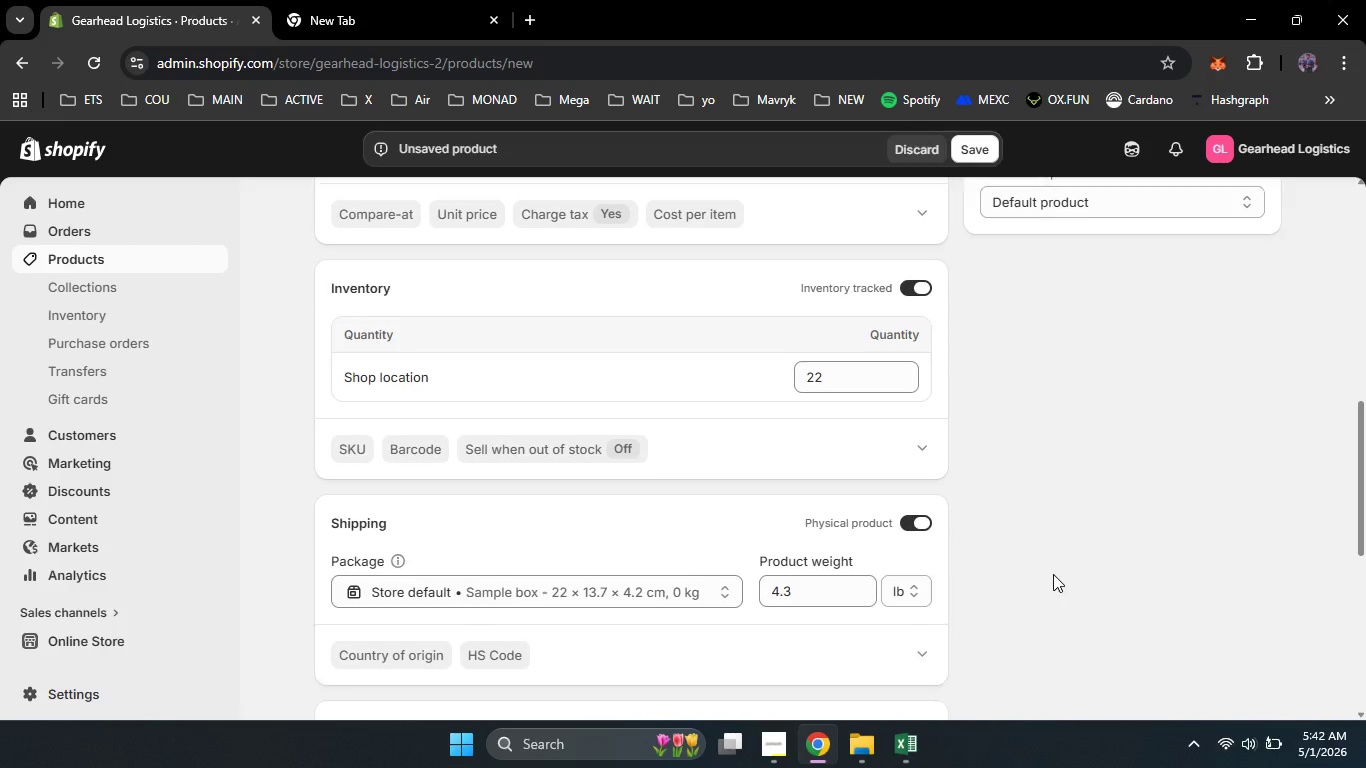 
left_click([1053, 574])
 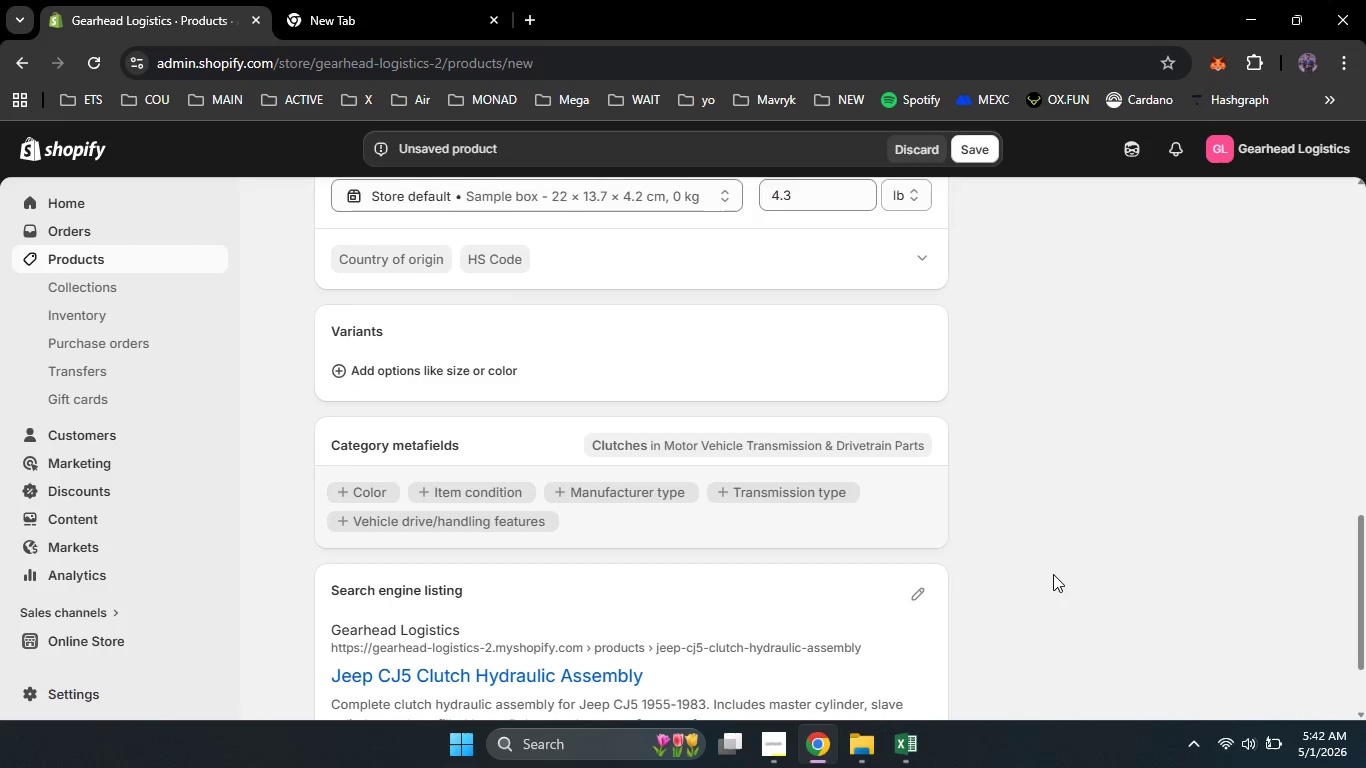 
scroll: coordinate [1053, 574], scroll_direction: down, amount: 8.0
 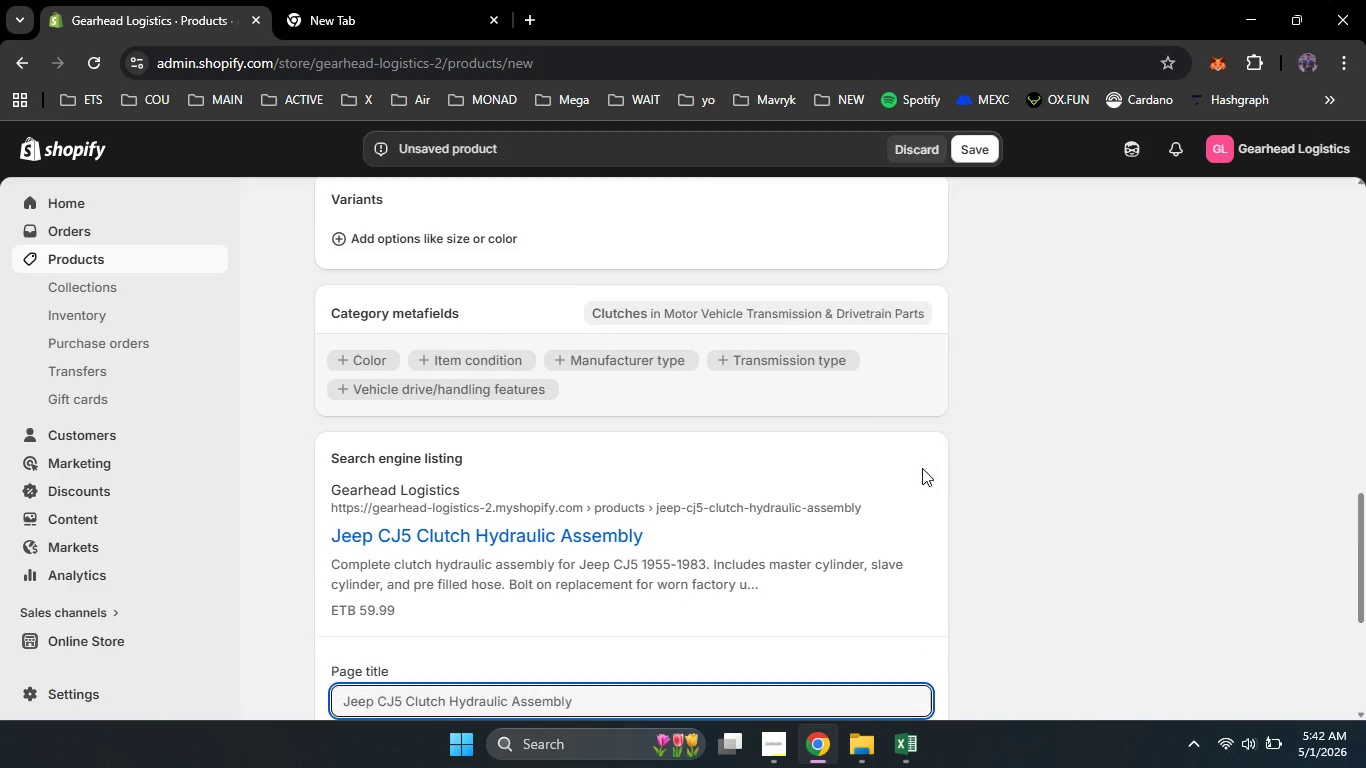 
left_click([922, 468])
 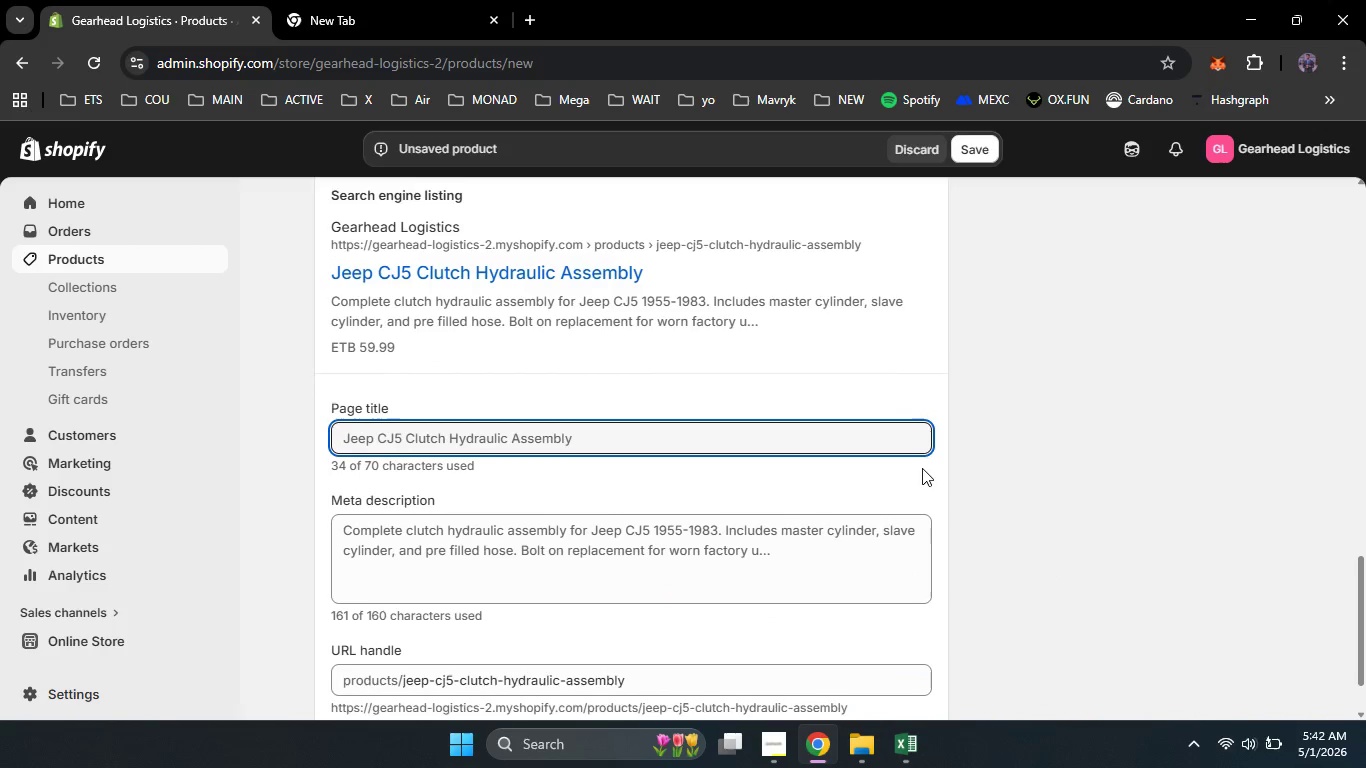 
scroll: coordinate [922, 468], scroll_direction: down, amount: 3.0
 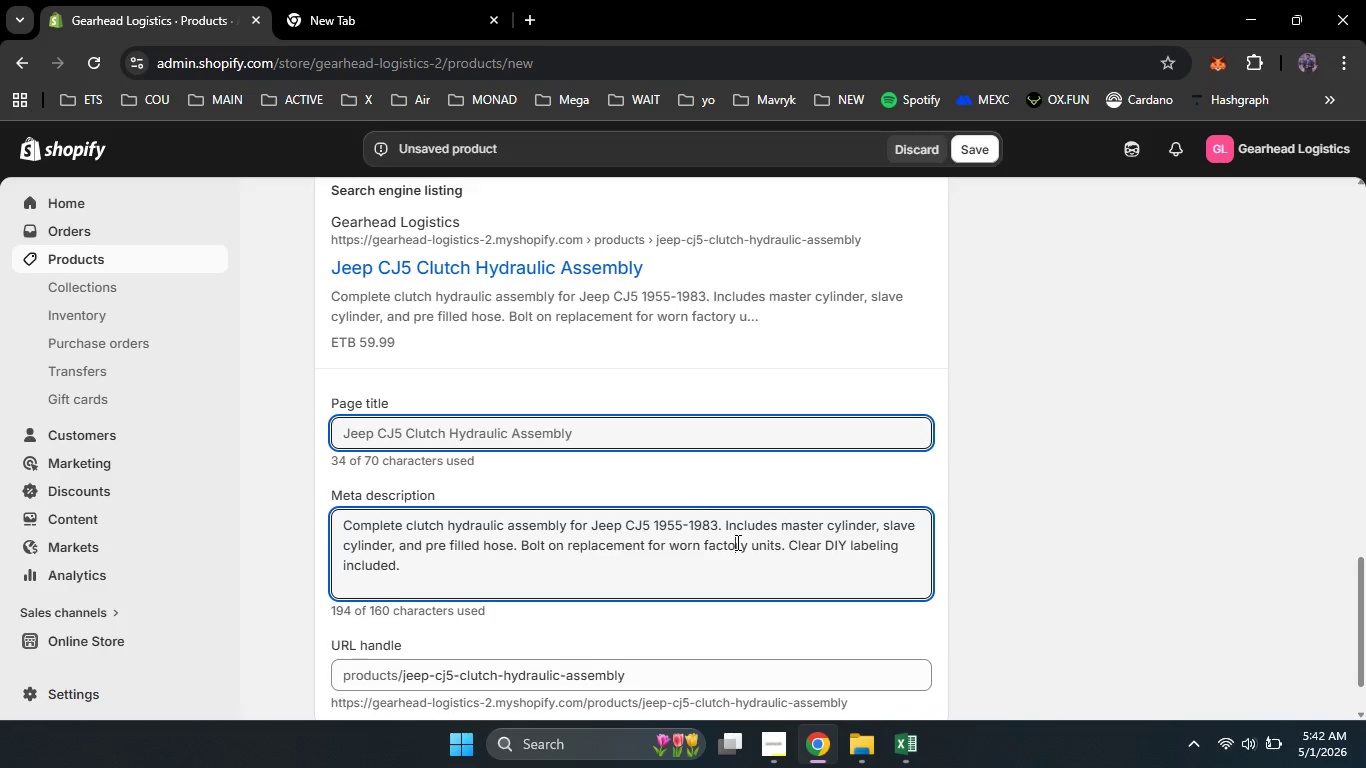 
left_click([736, 542])
 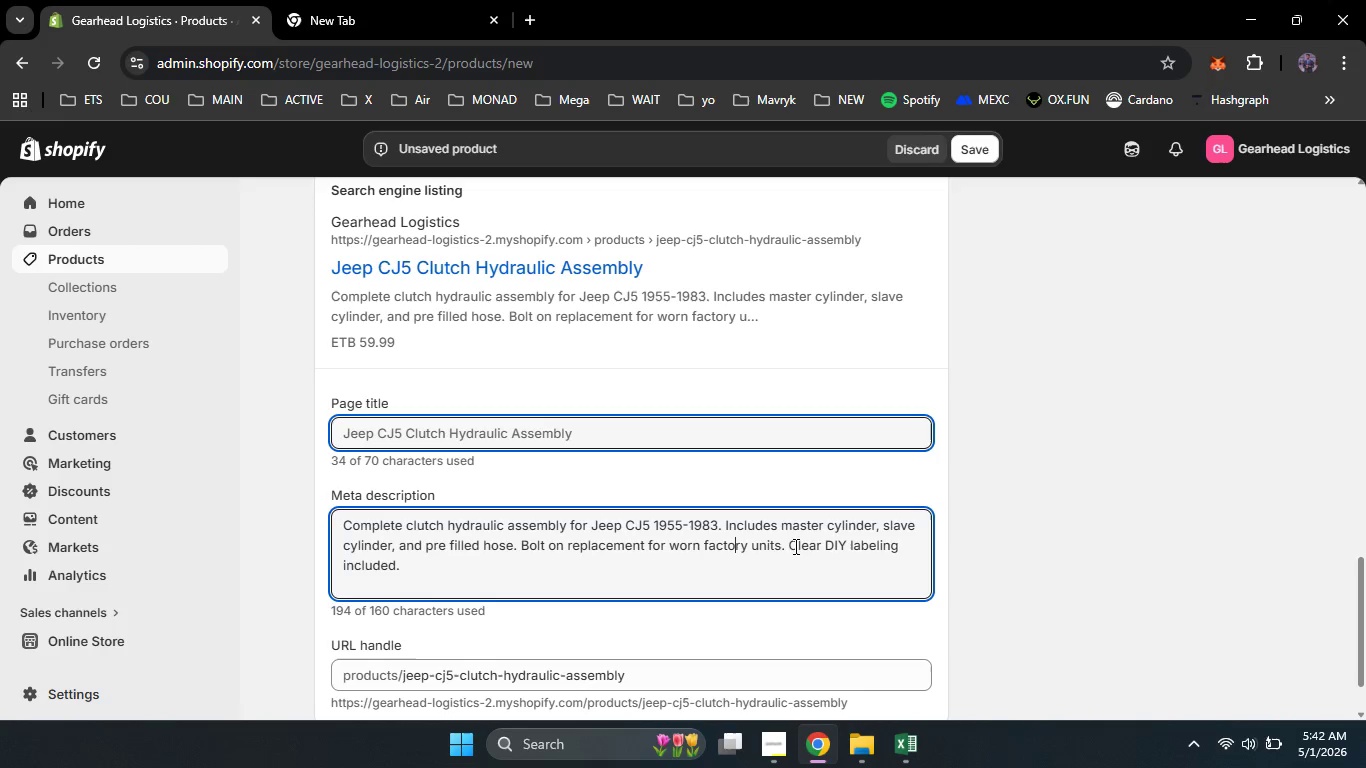 
left_click_drag(start_coordinate=[791, 544], to_coordinate=[820, 579])
 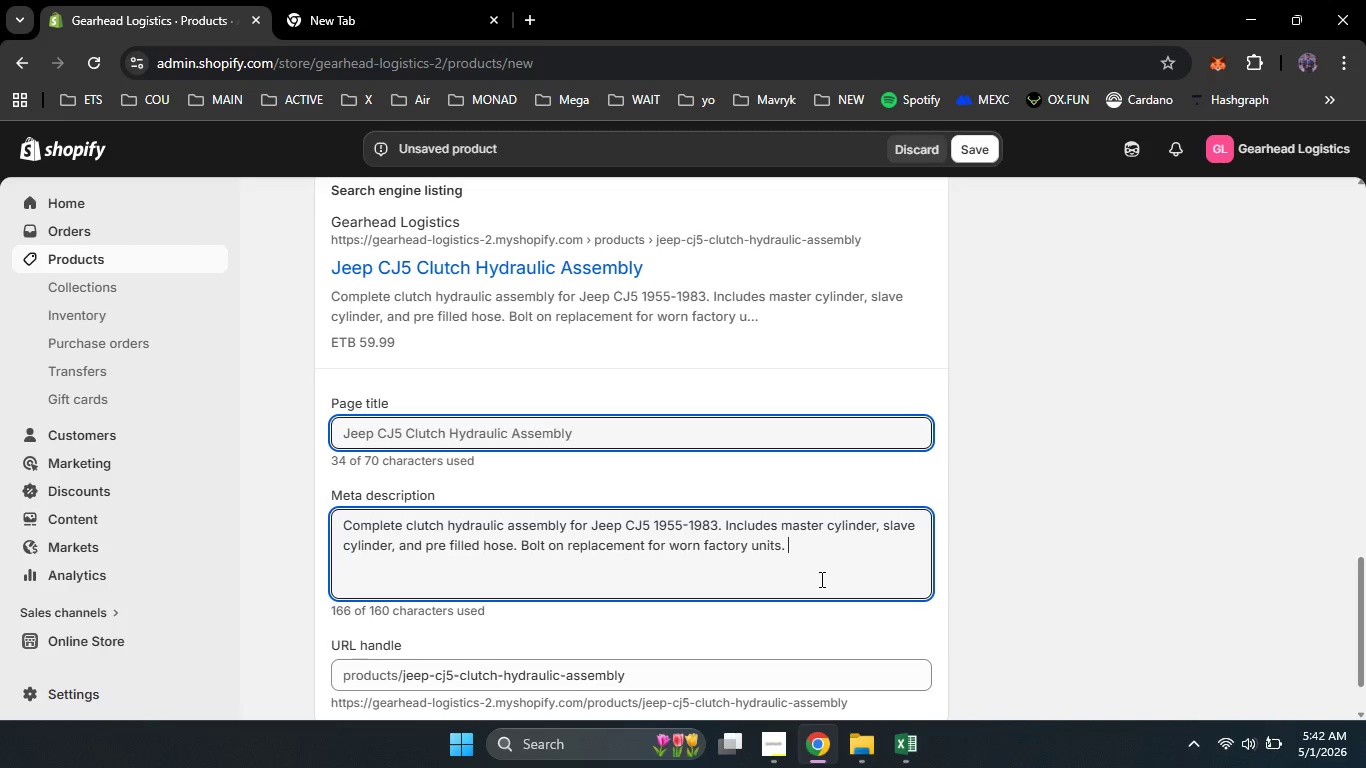 
key(Backspace)
 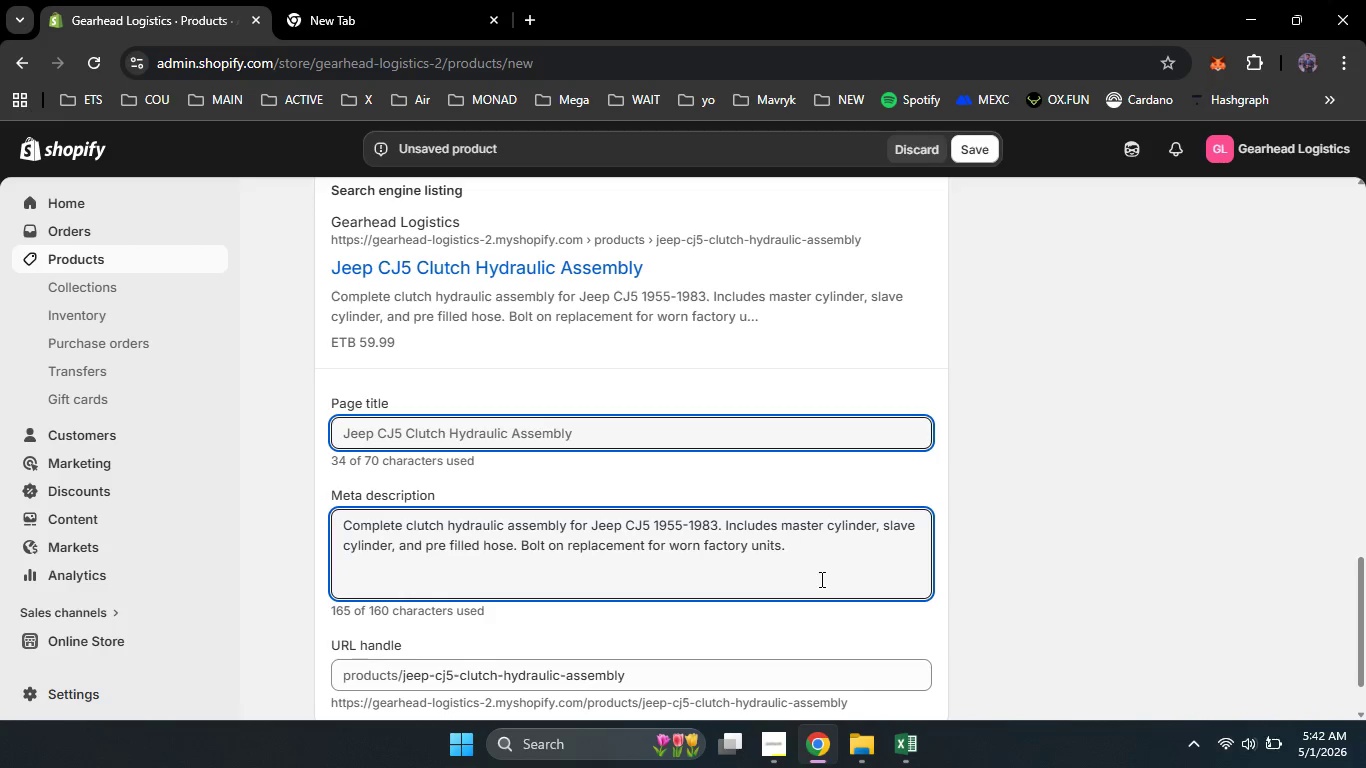 
key(Backspace)
 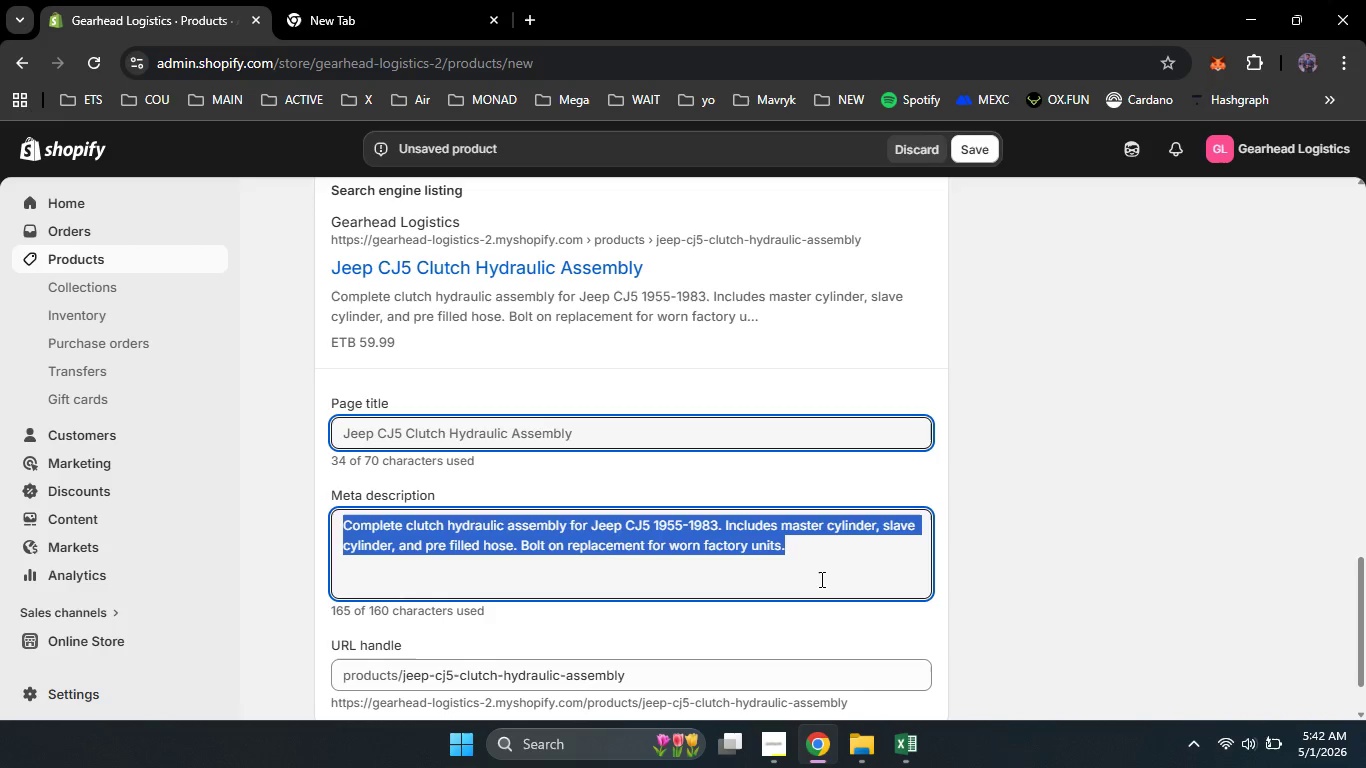 
key(Control+A)
 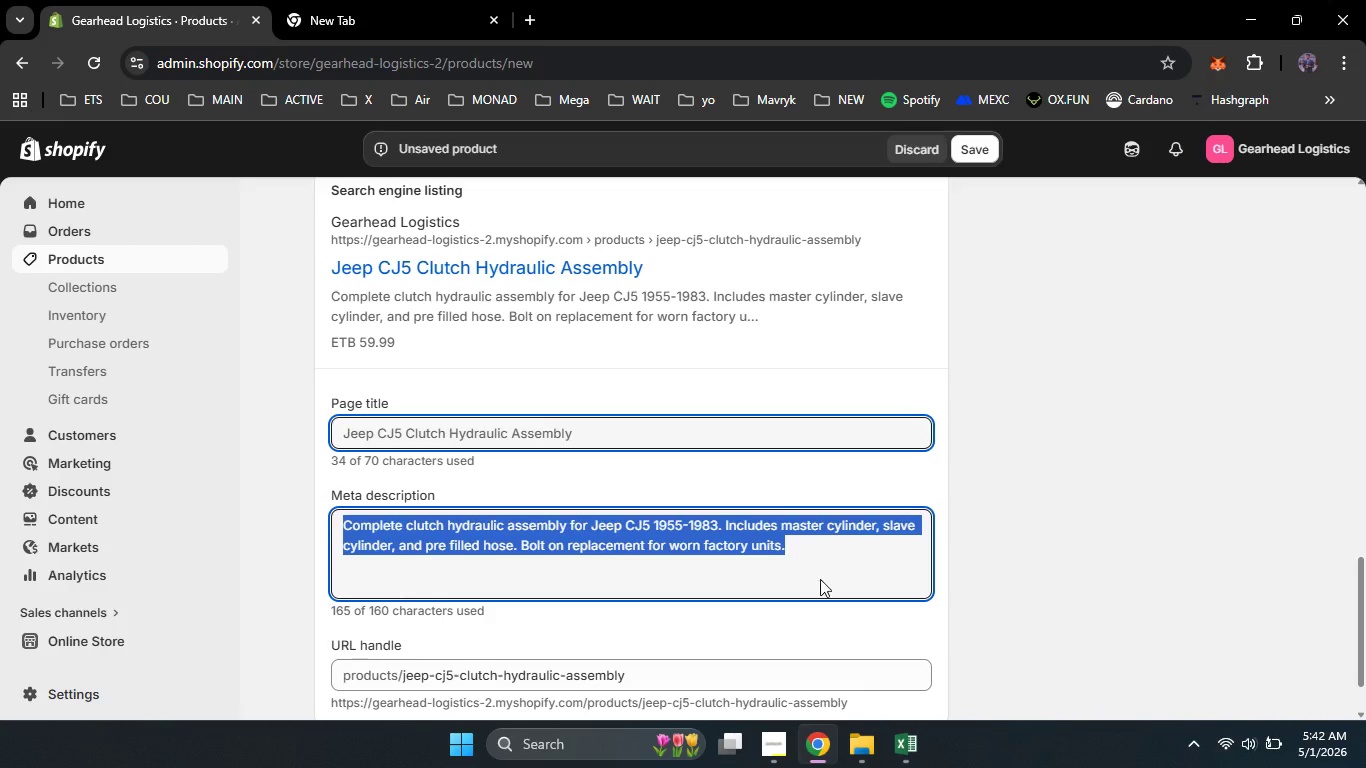 
type(Complete clutch hydrai)
key(Backspace)
type(ulic assembly for Jeep CJ5 199)
key(Backspace)
type(55-1983. Includes master cylinder )
 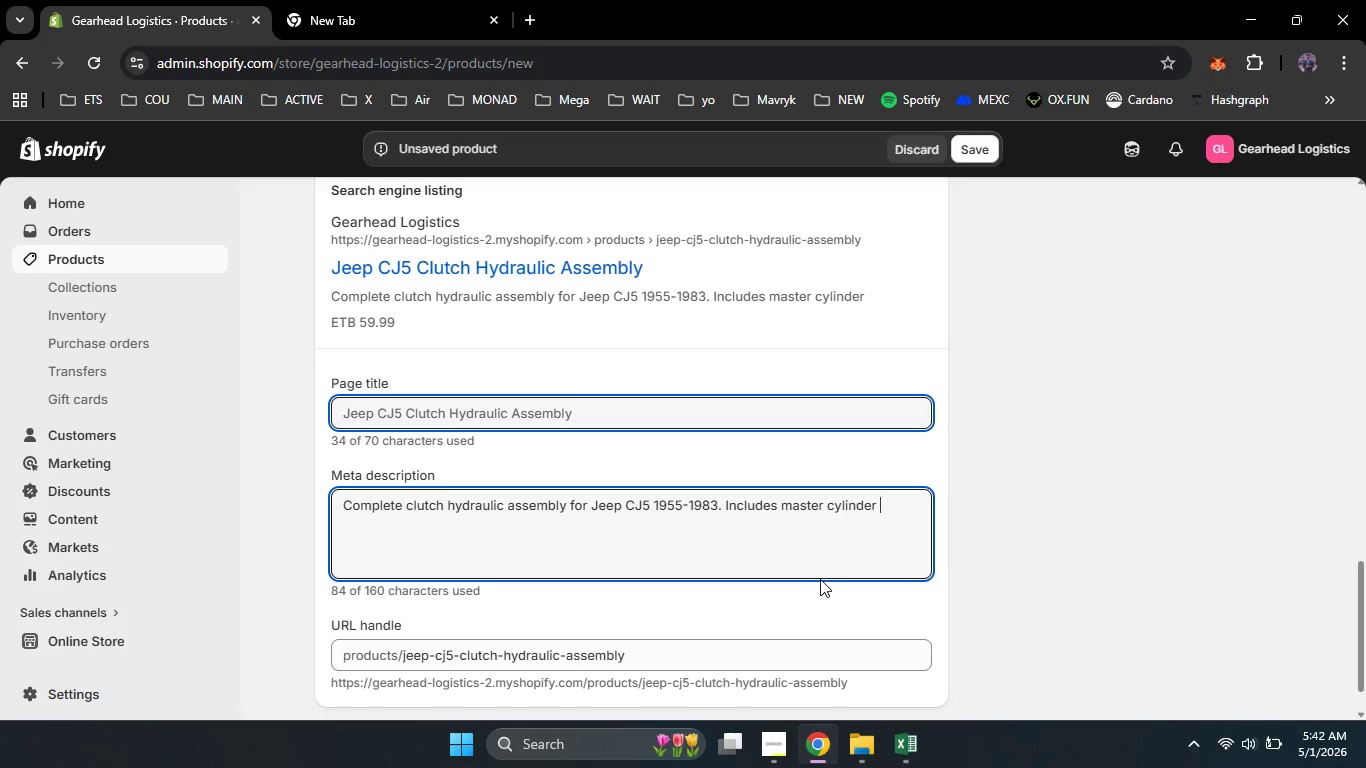 
key(Backspace)
type(, slave cylinder, and pre filled )
 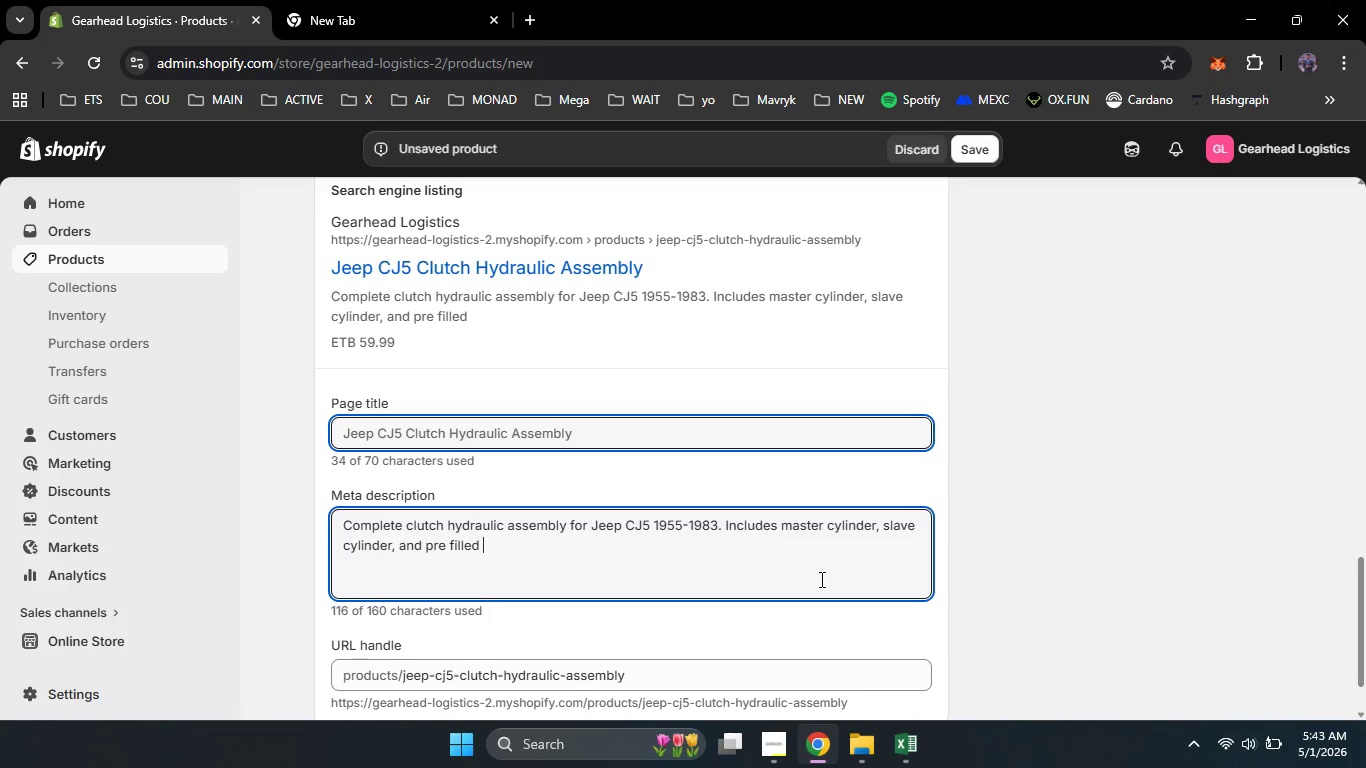 
hold_key(key=ShiftLeft, duration=1.5)
 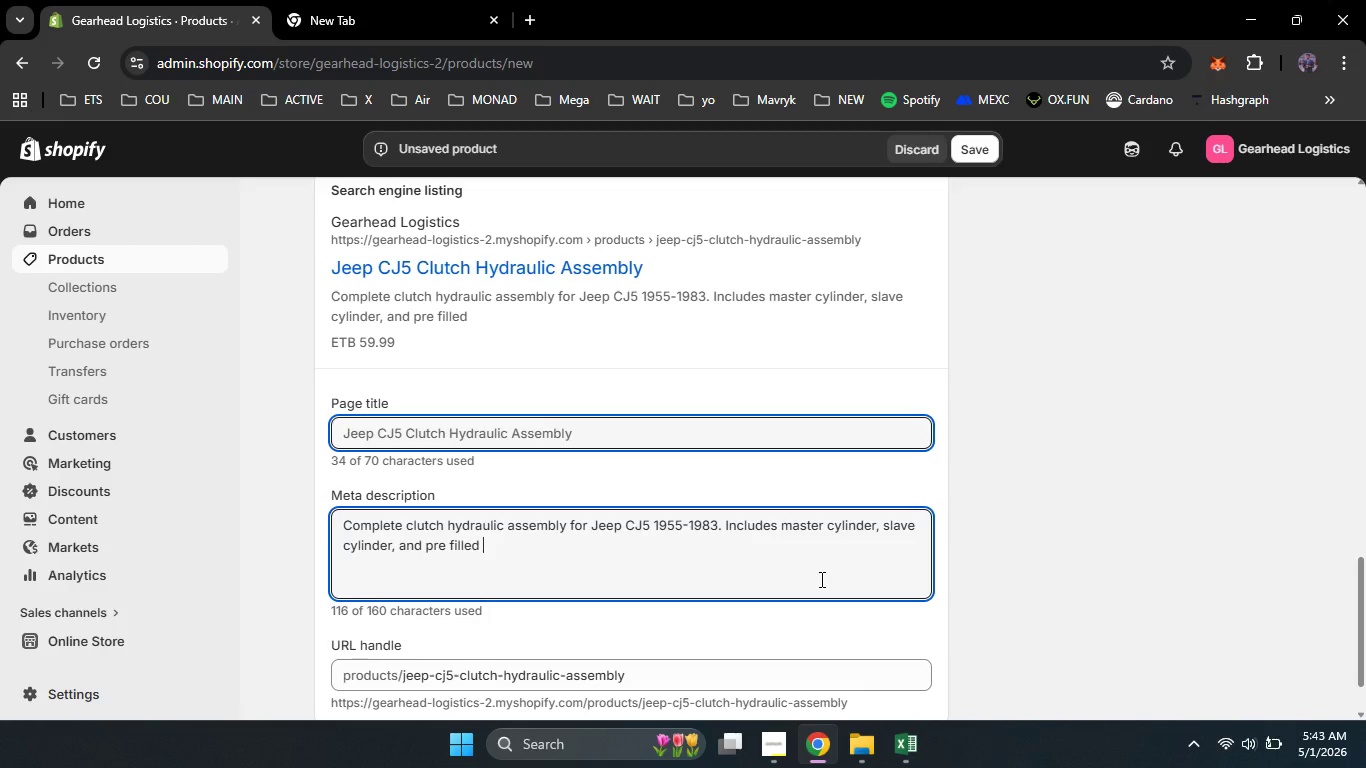 
hold_key(key=ShiftLeft, duration=0.86)
 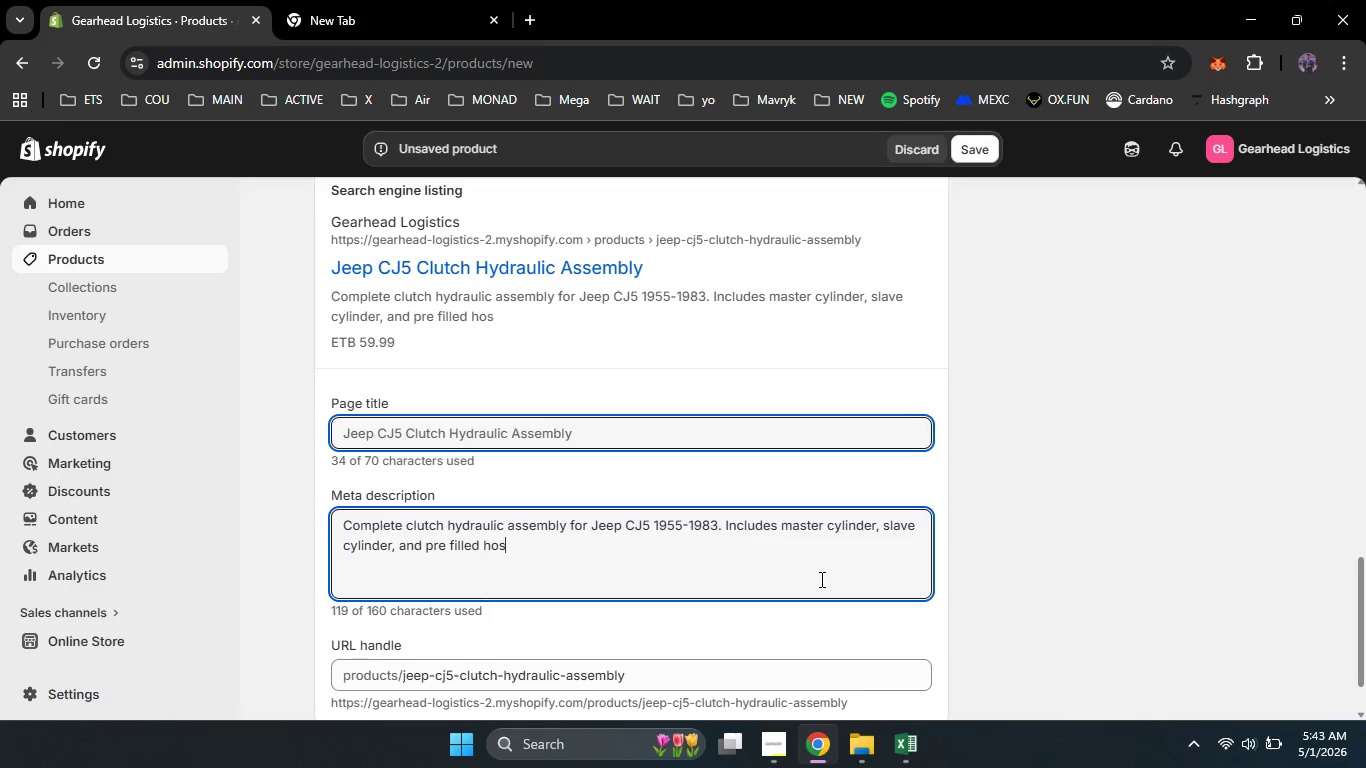 
type(hose. Clear DIY labeling included.)
 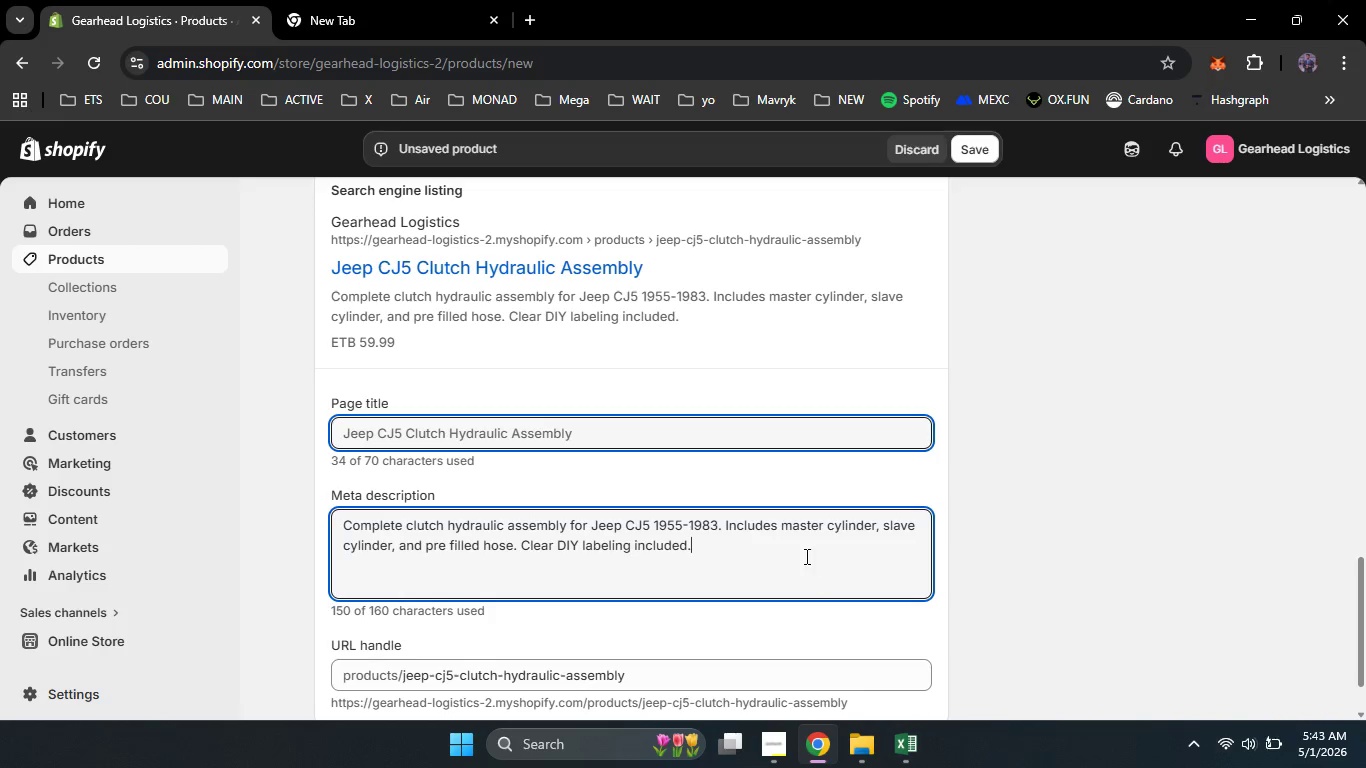 
left_click([924, 628])
 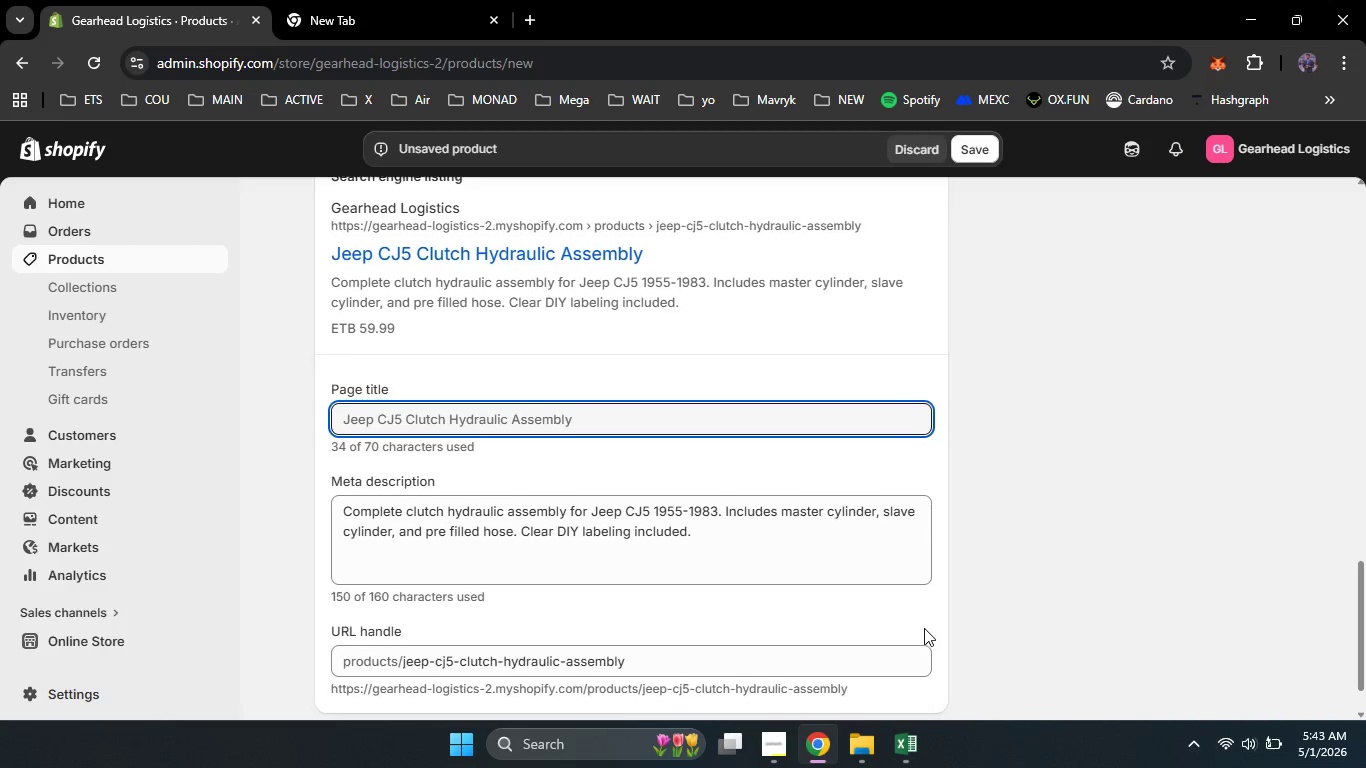 
scroll: coordinate [924, 628], scroll_direction: none, amount: 0.0
 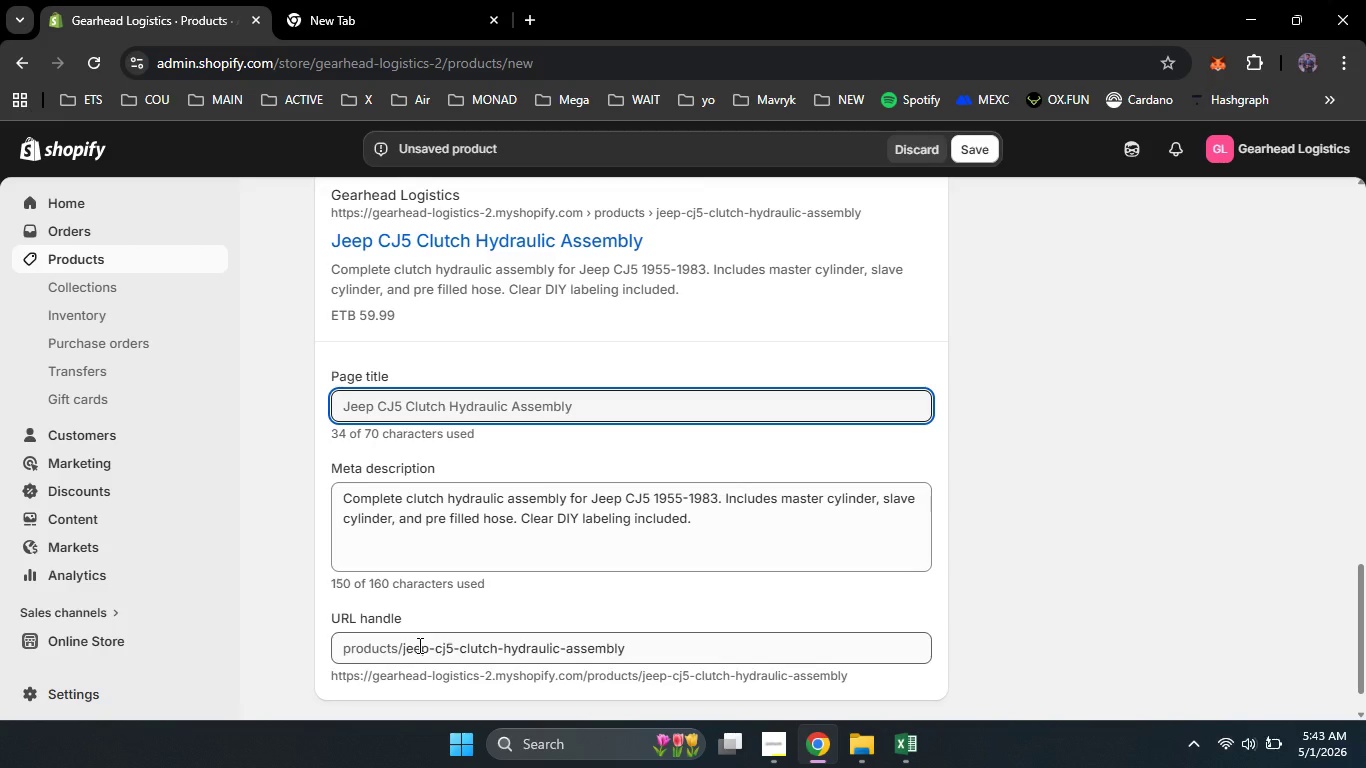 
double_click([418, 645])
 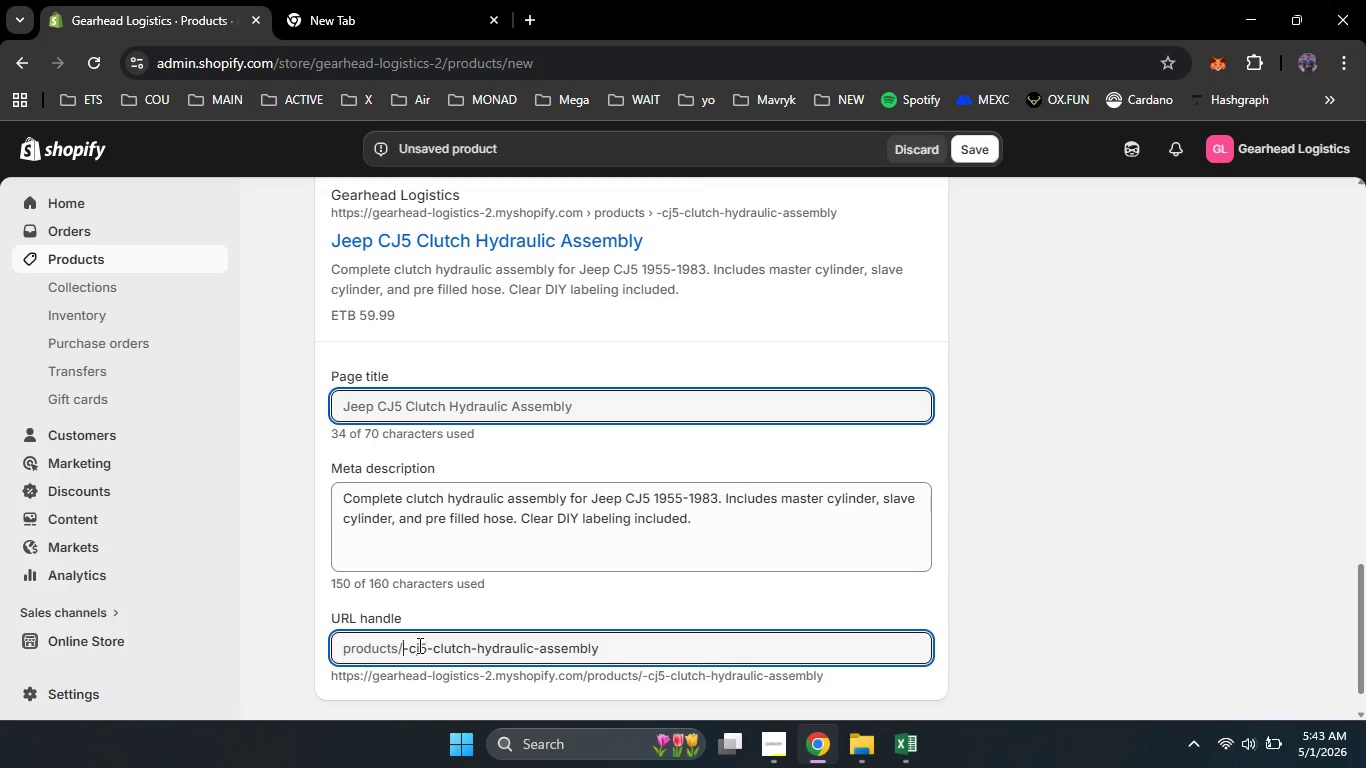 
key(Backspace)
 